 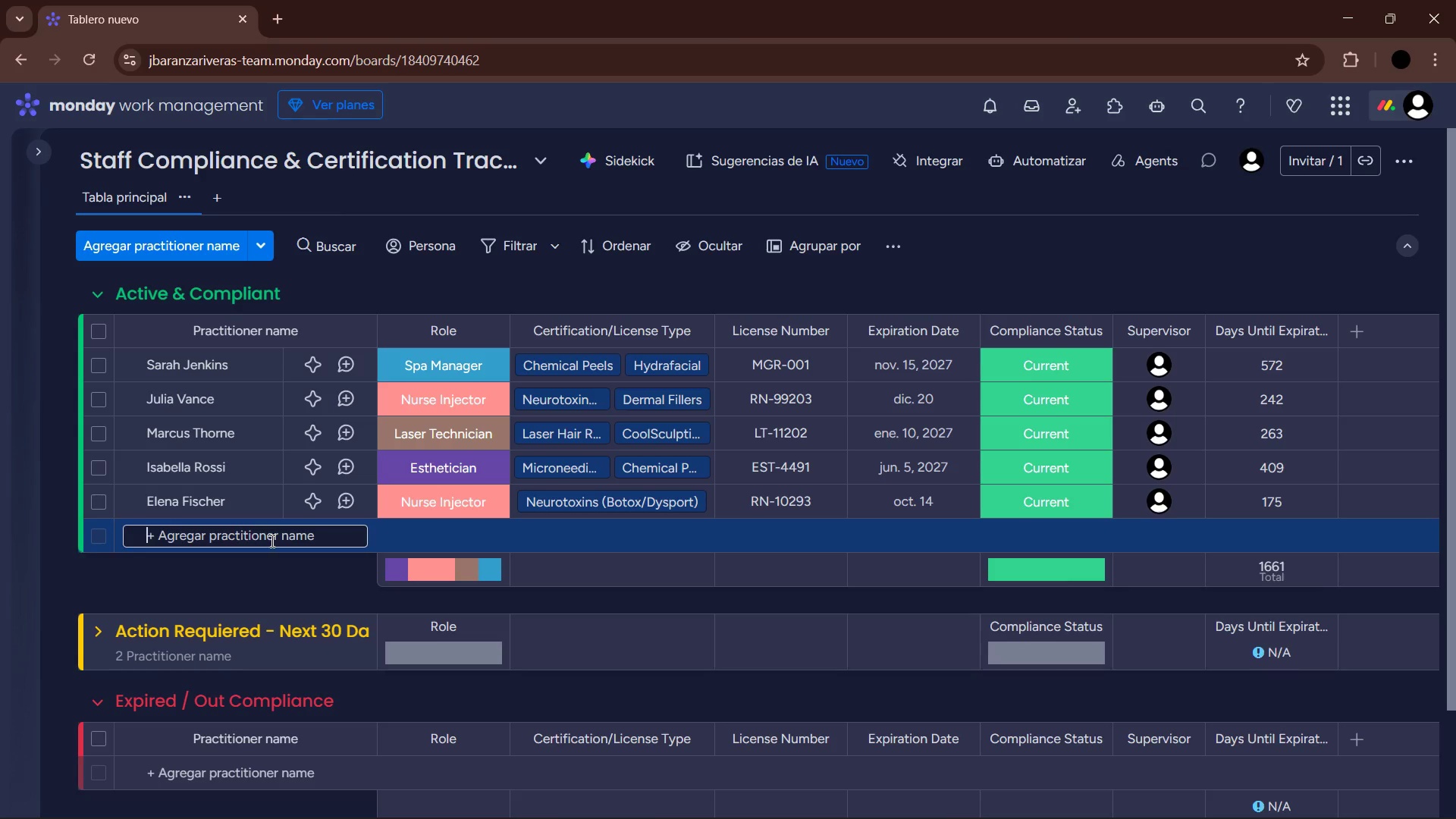 
type(Lucas Meyer)
 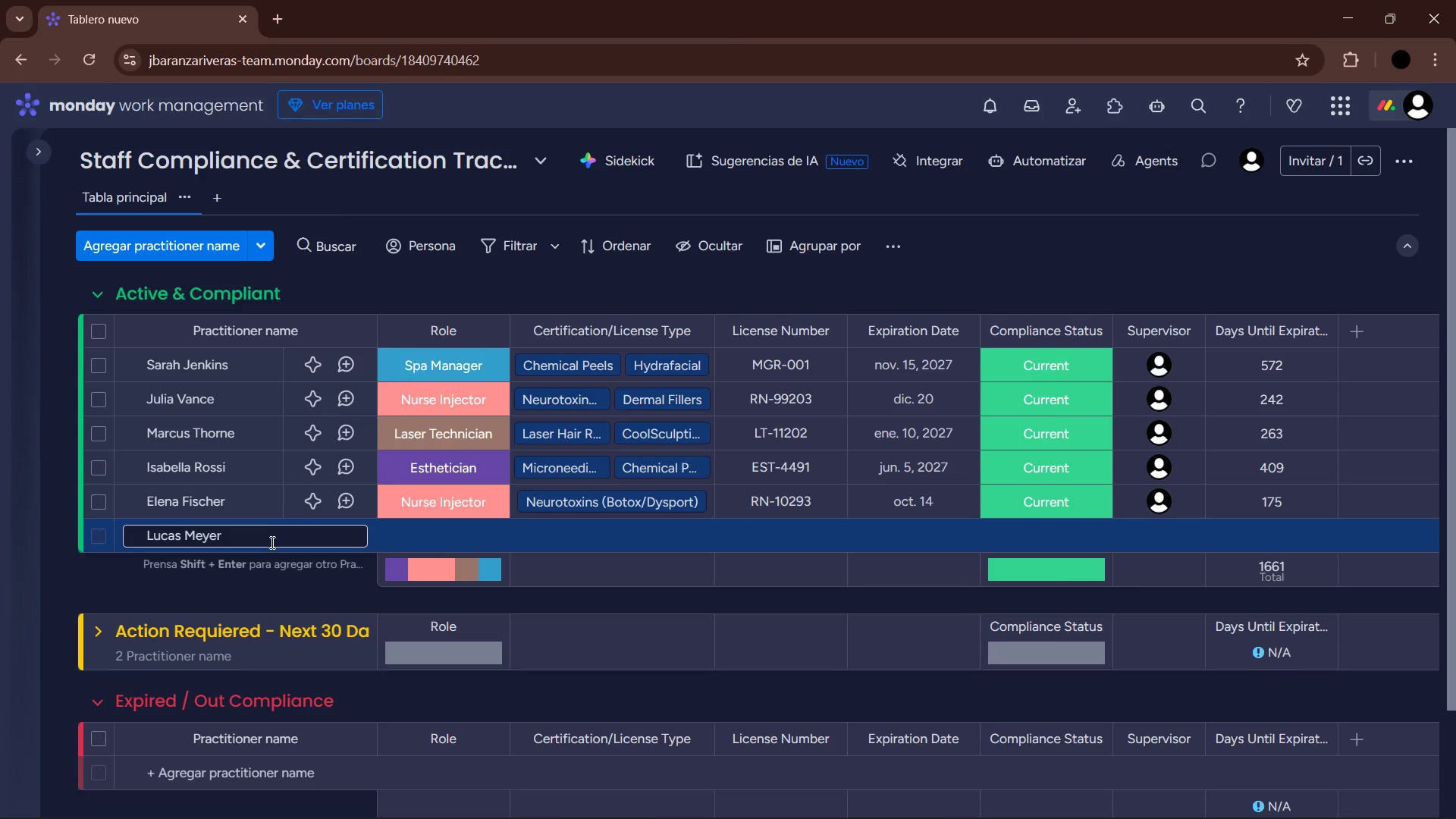 
left_click([275, 582])
 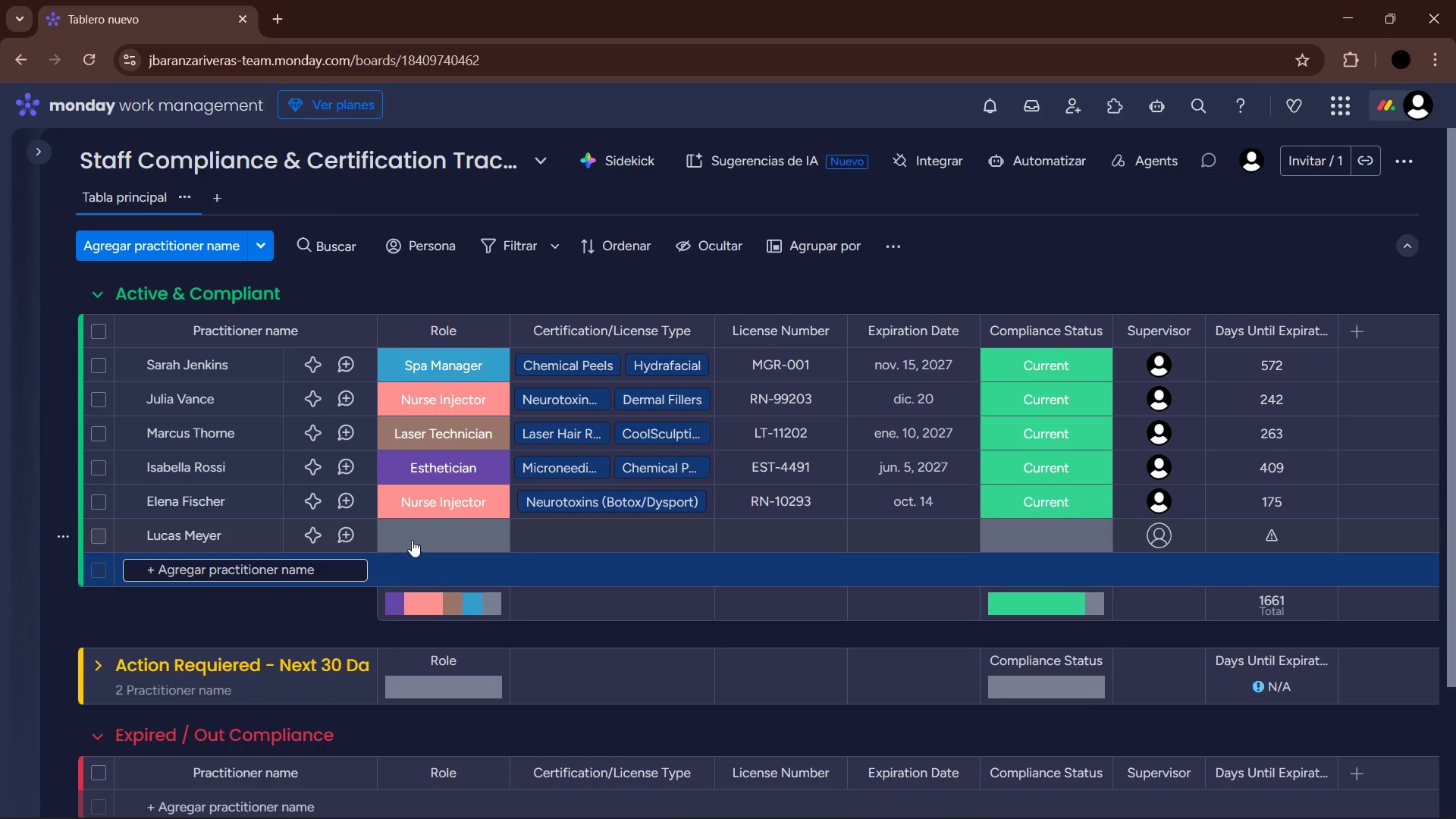 
left_click([413, 539])
 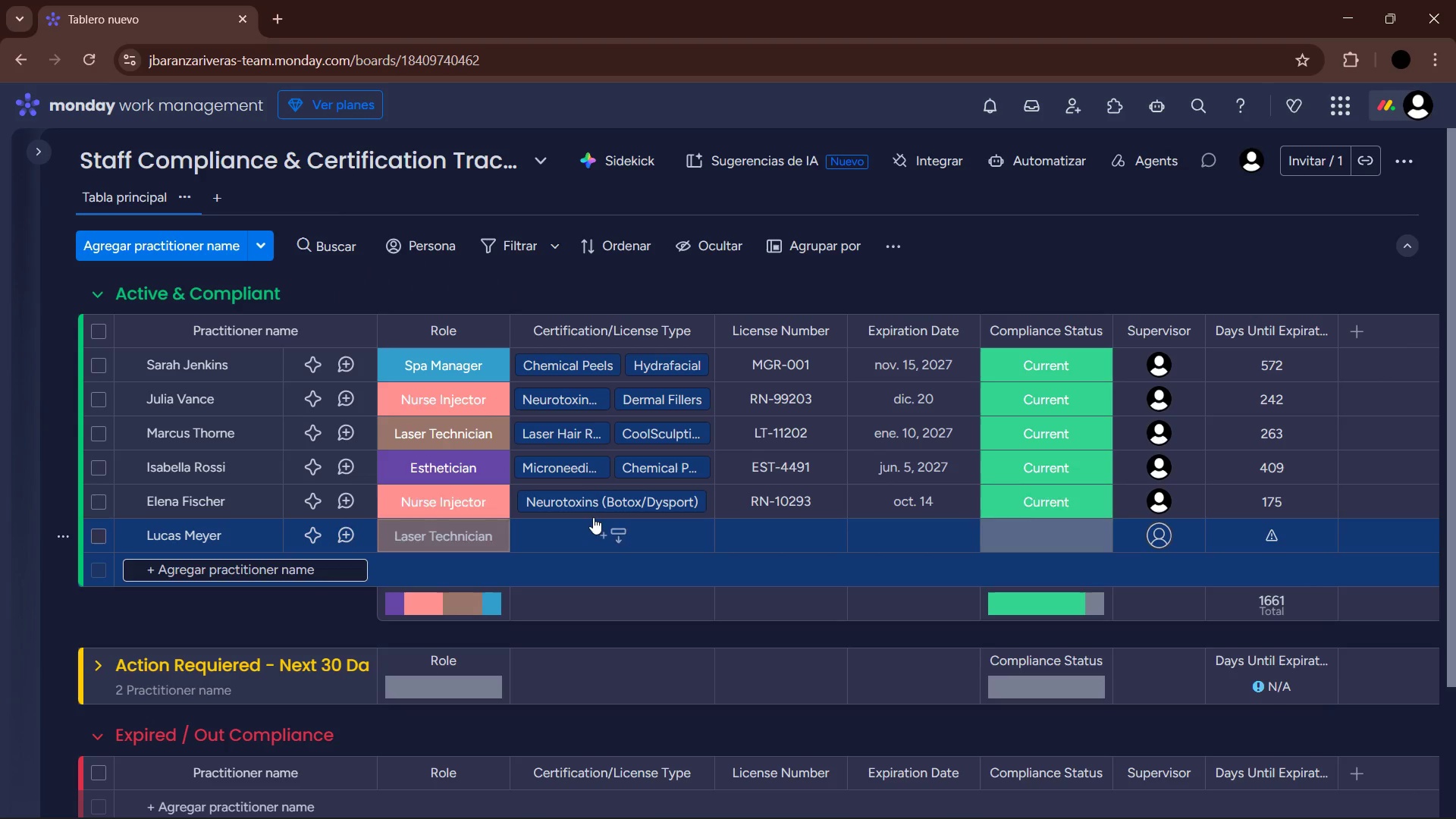 
wait(6.27)
 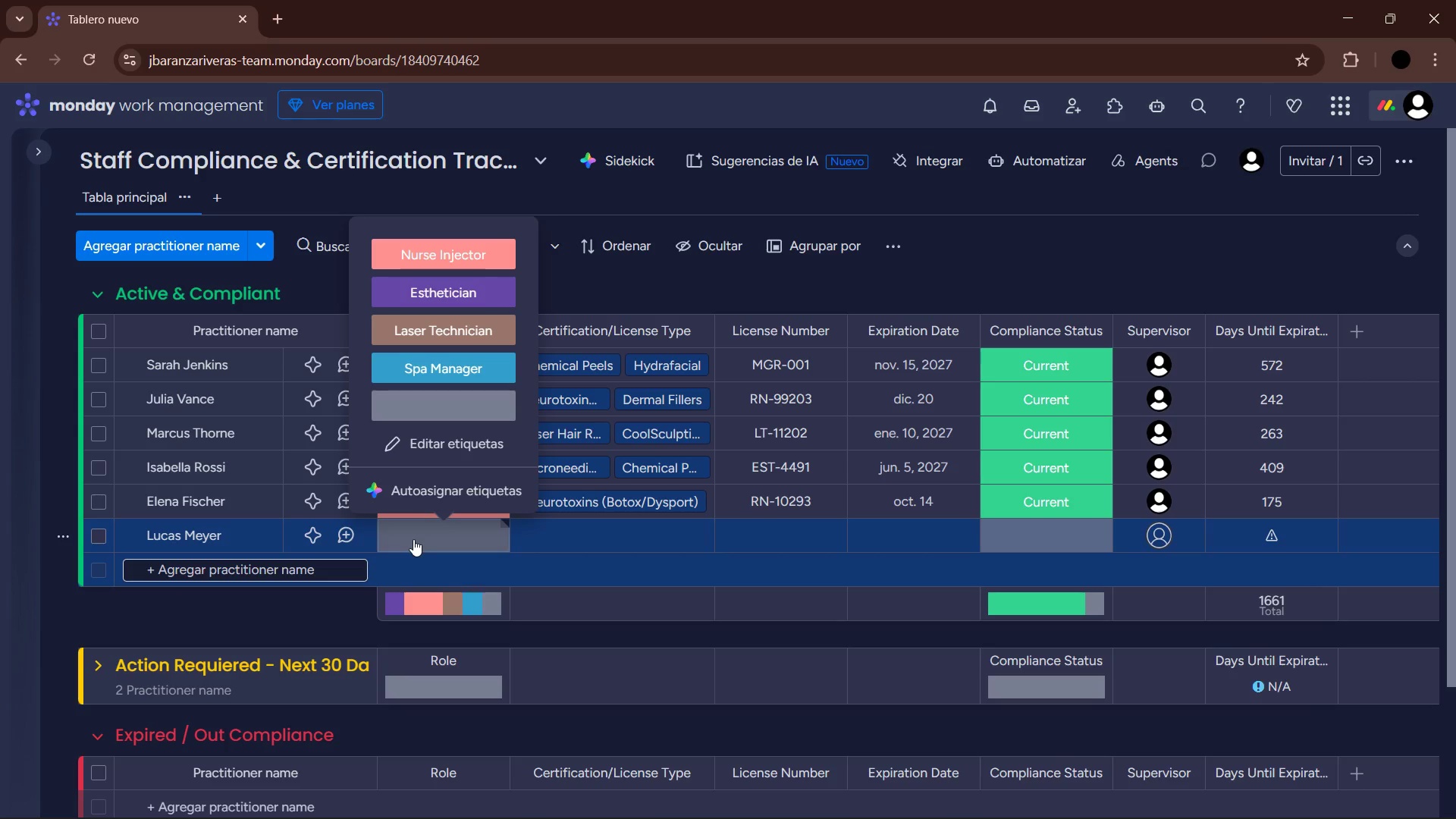 
left_click([592, 529])
 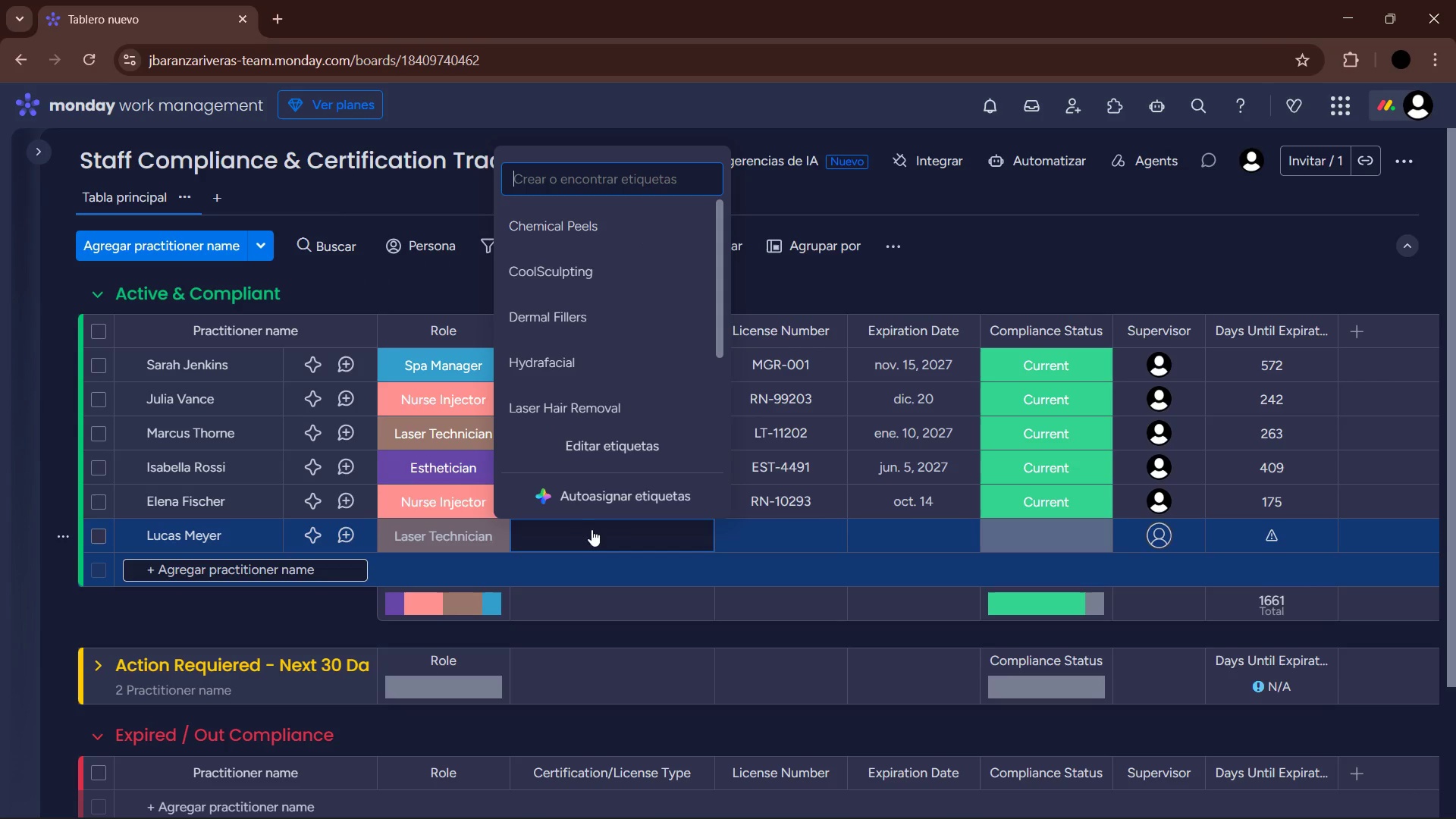 
scroll: coordinate [581, 336], scroll_direction: down, amount: 1.0
 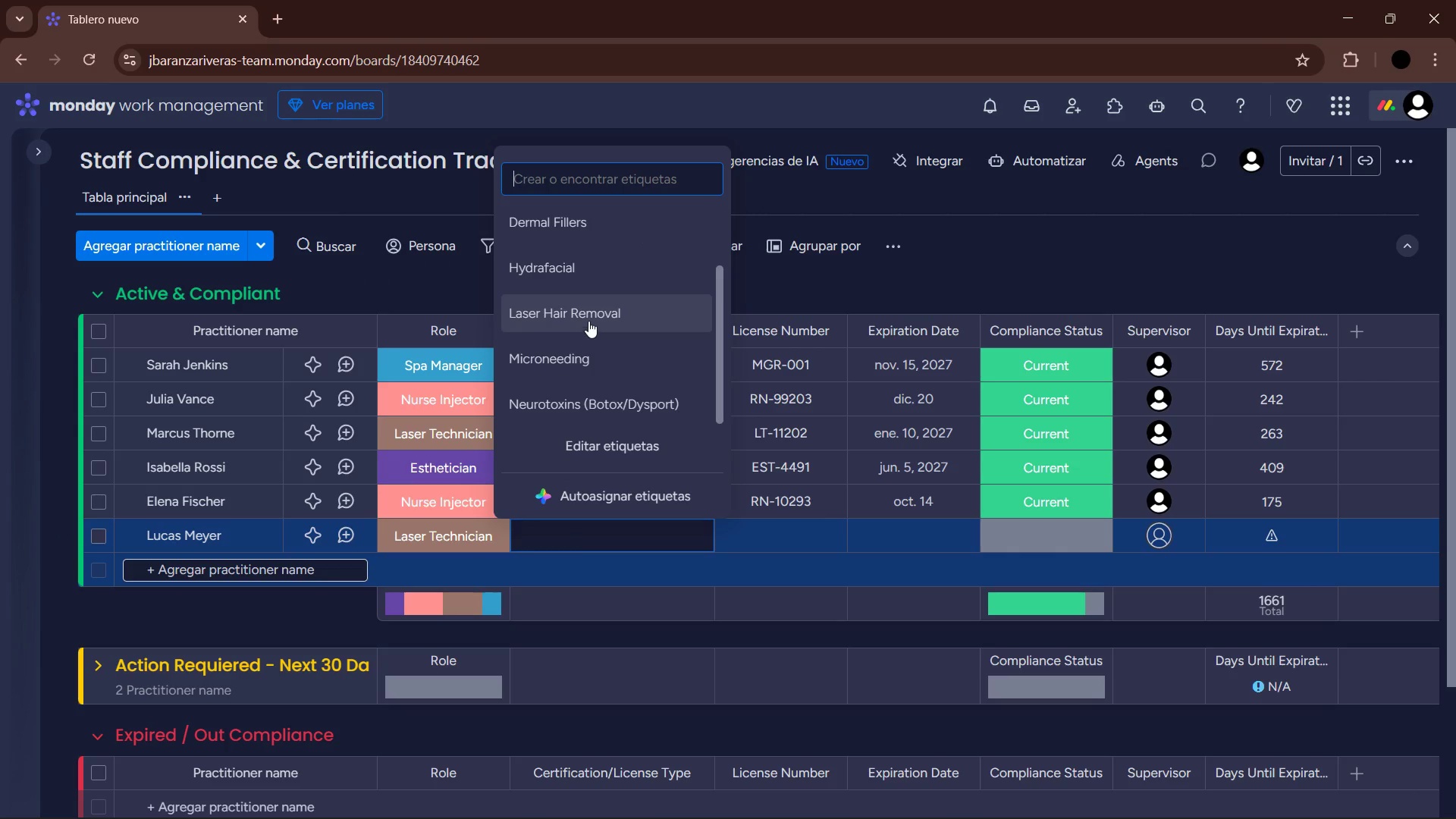 
left_click([588, 319])
 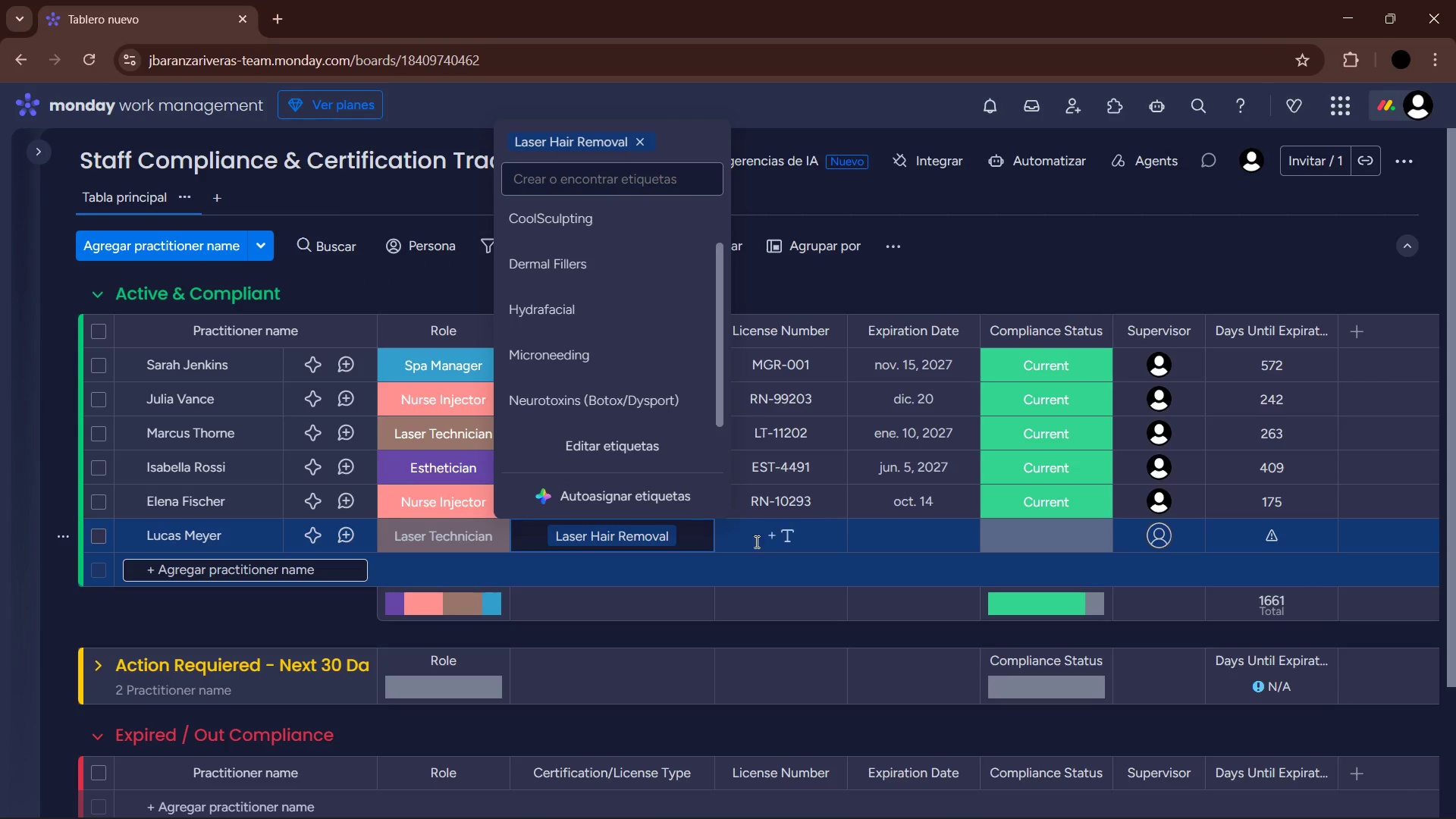 
left_click([761, 542])
 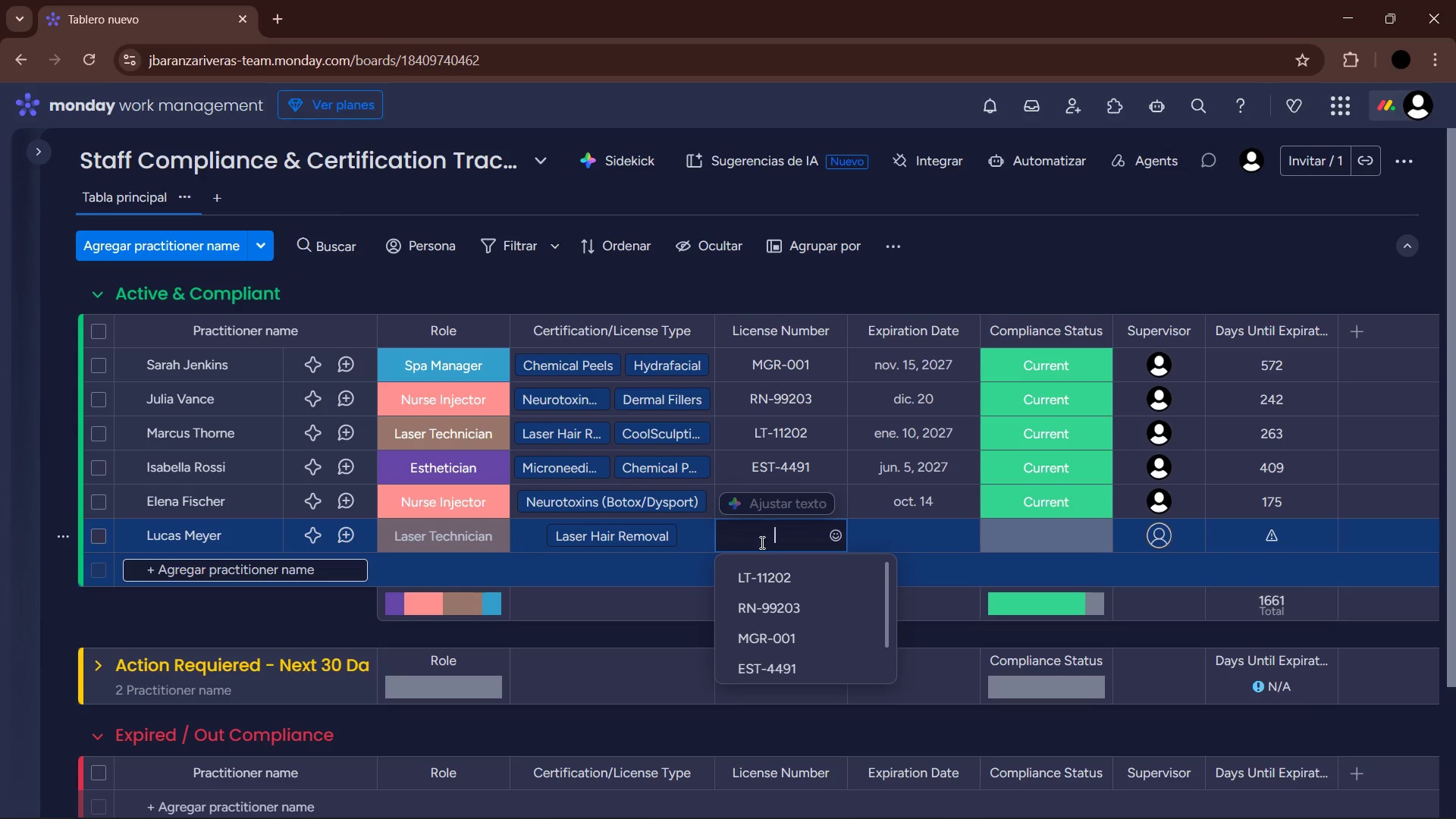 
wait(8.81)
 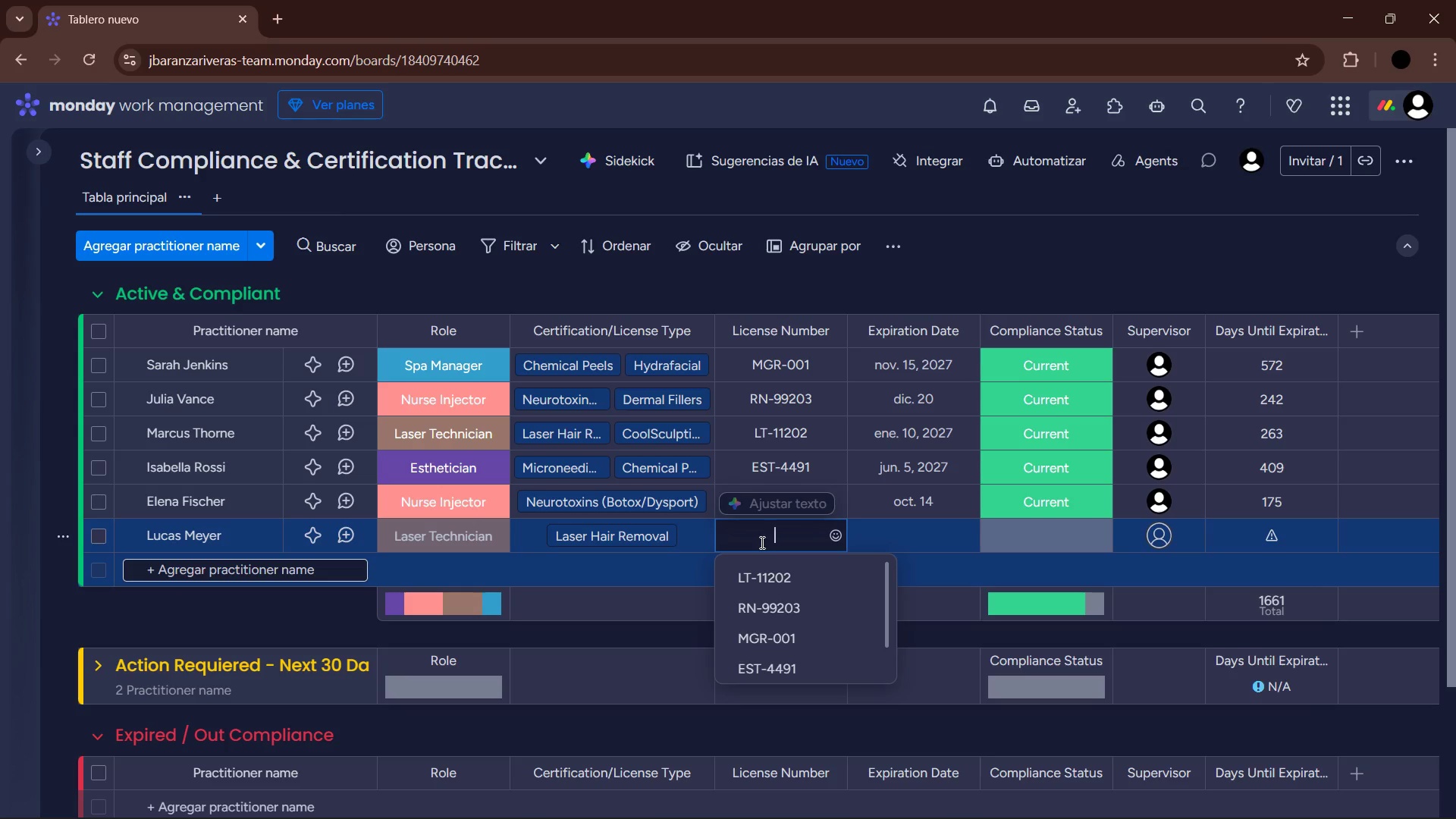 
type(LT)
 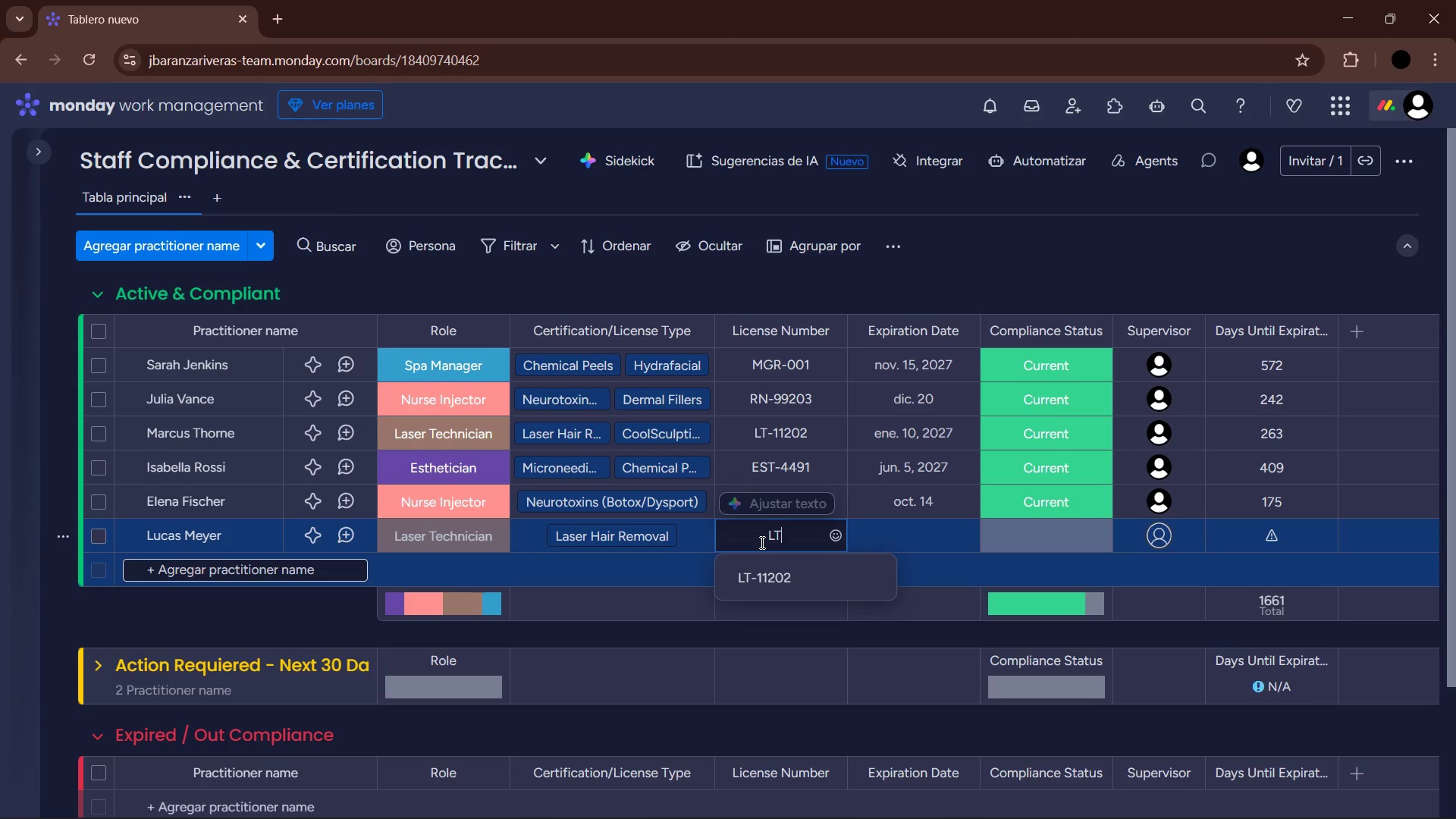 
key(Minus)
 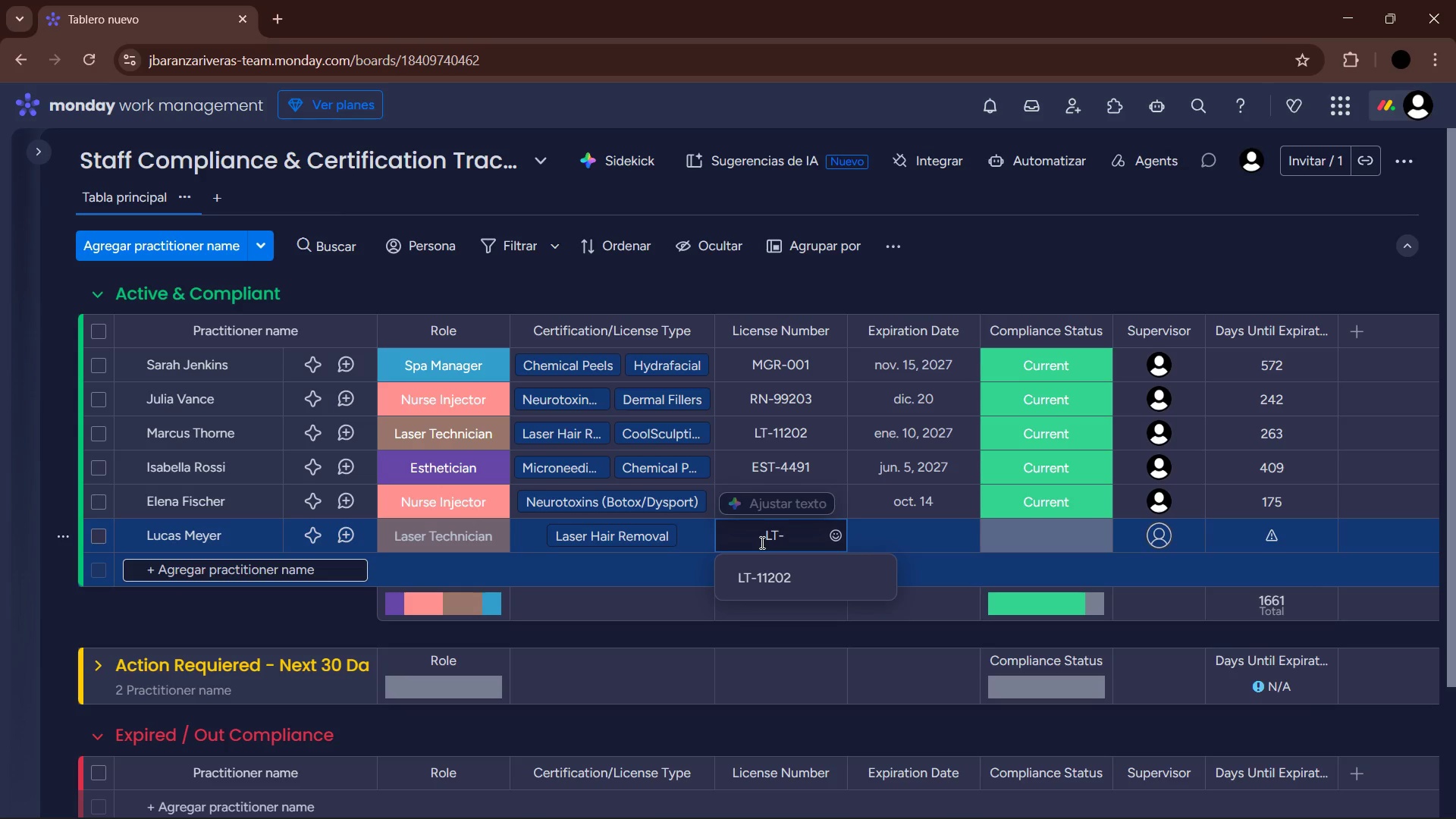 
key(Numpad9)
 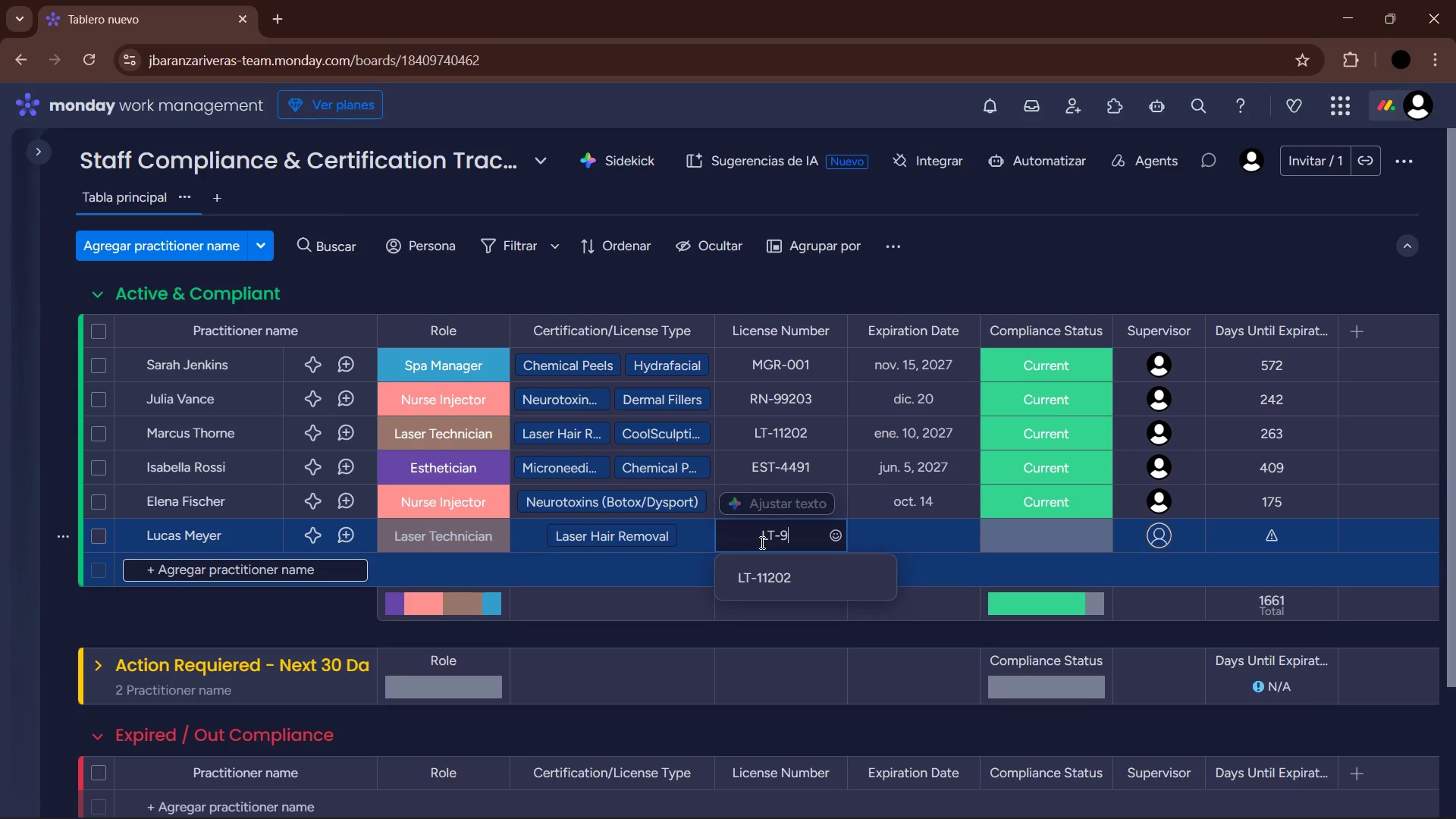 
key(Numpad9)
 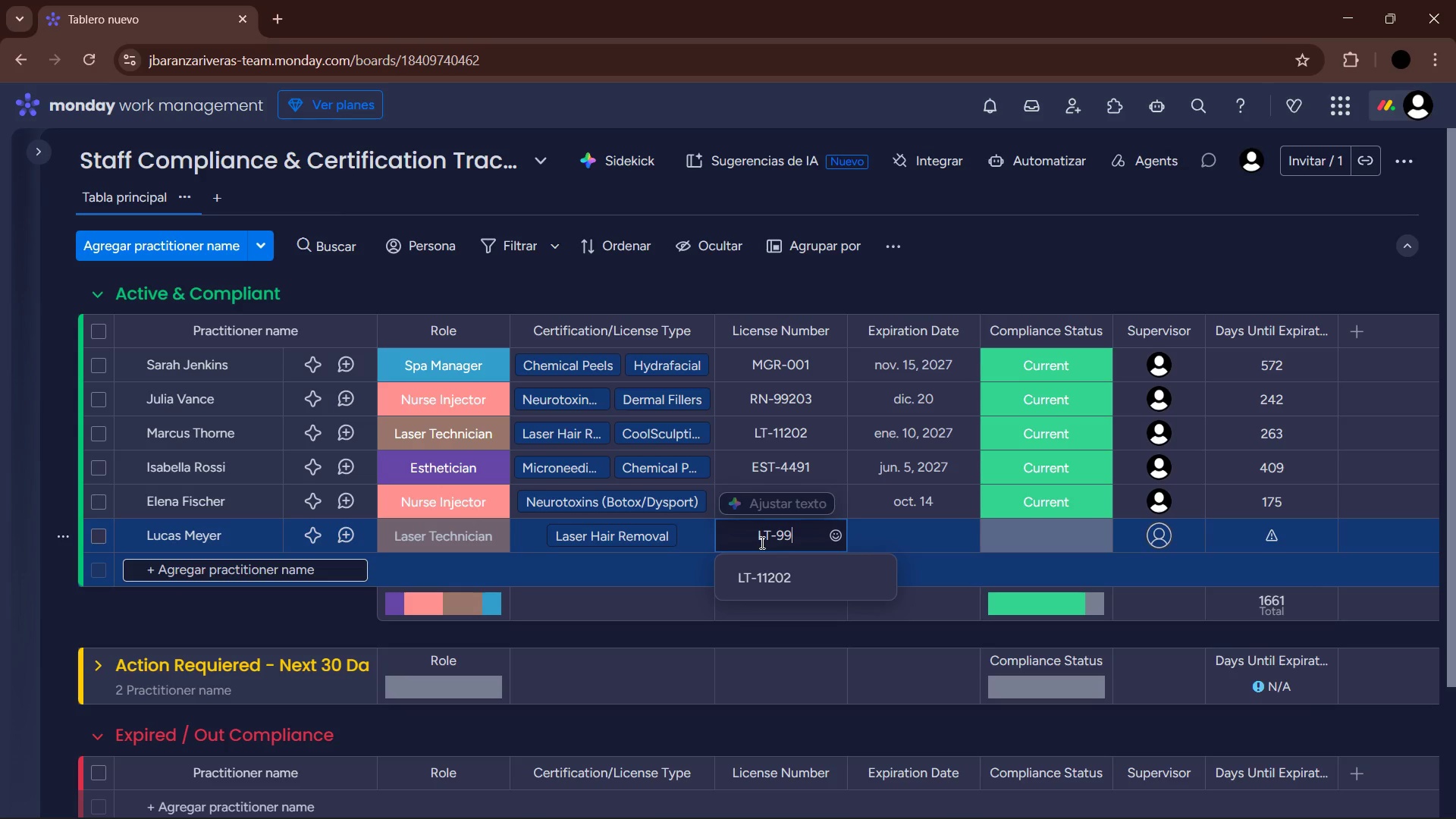 
key(Numpad3)
 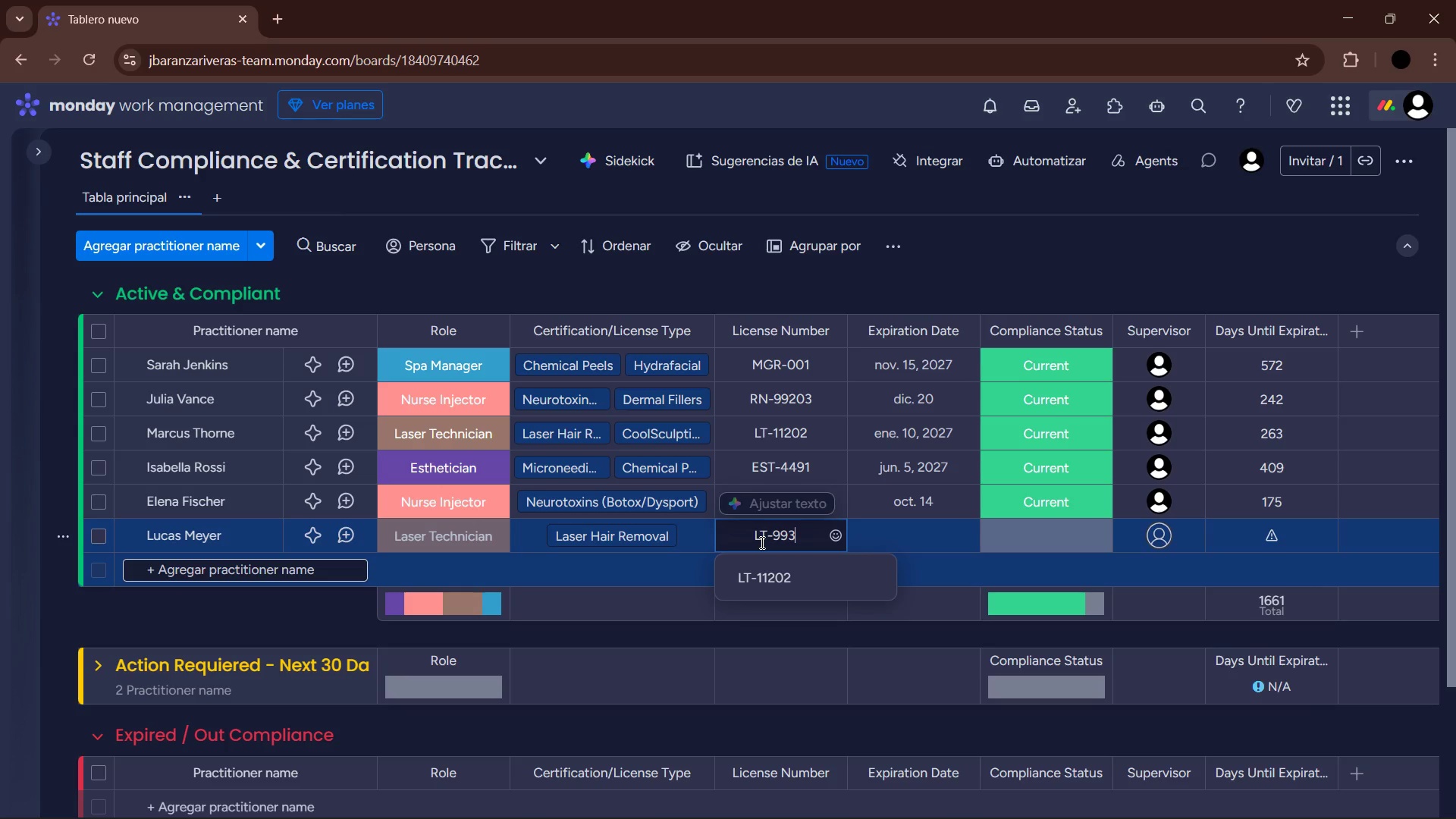 
key(Numpad8)
 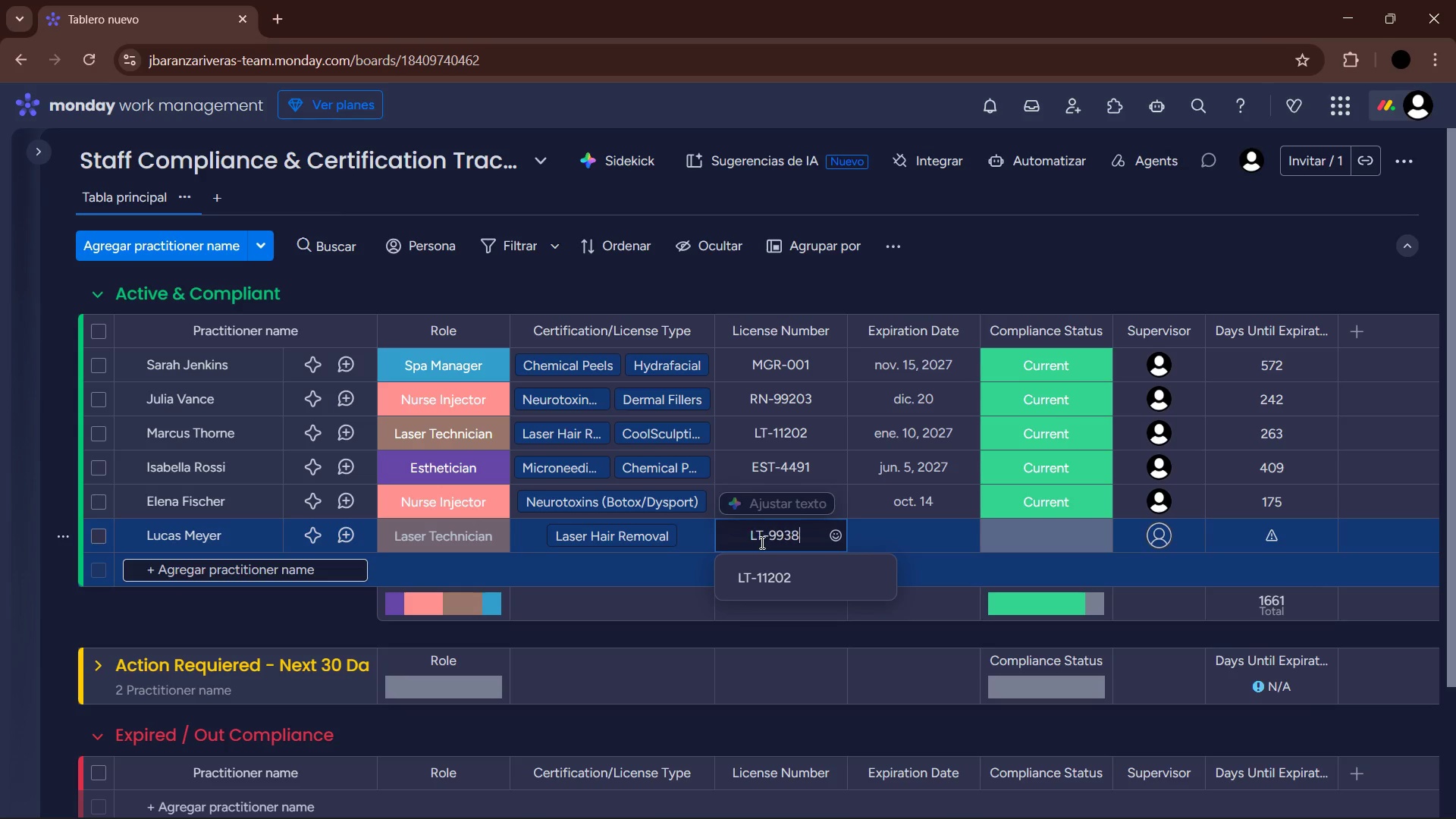 
key(Numpad2)
 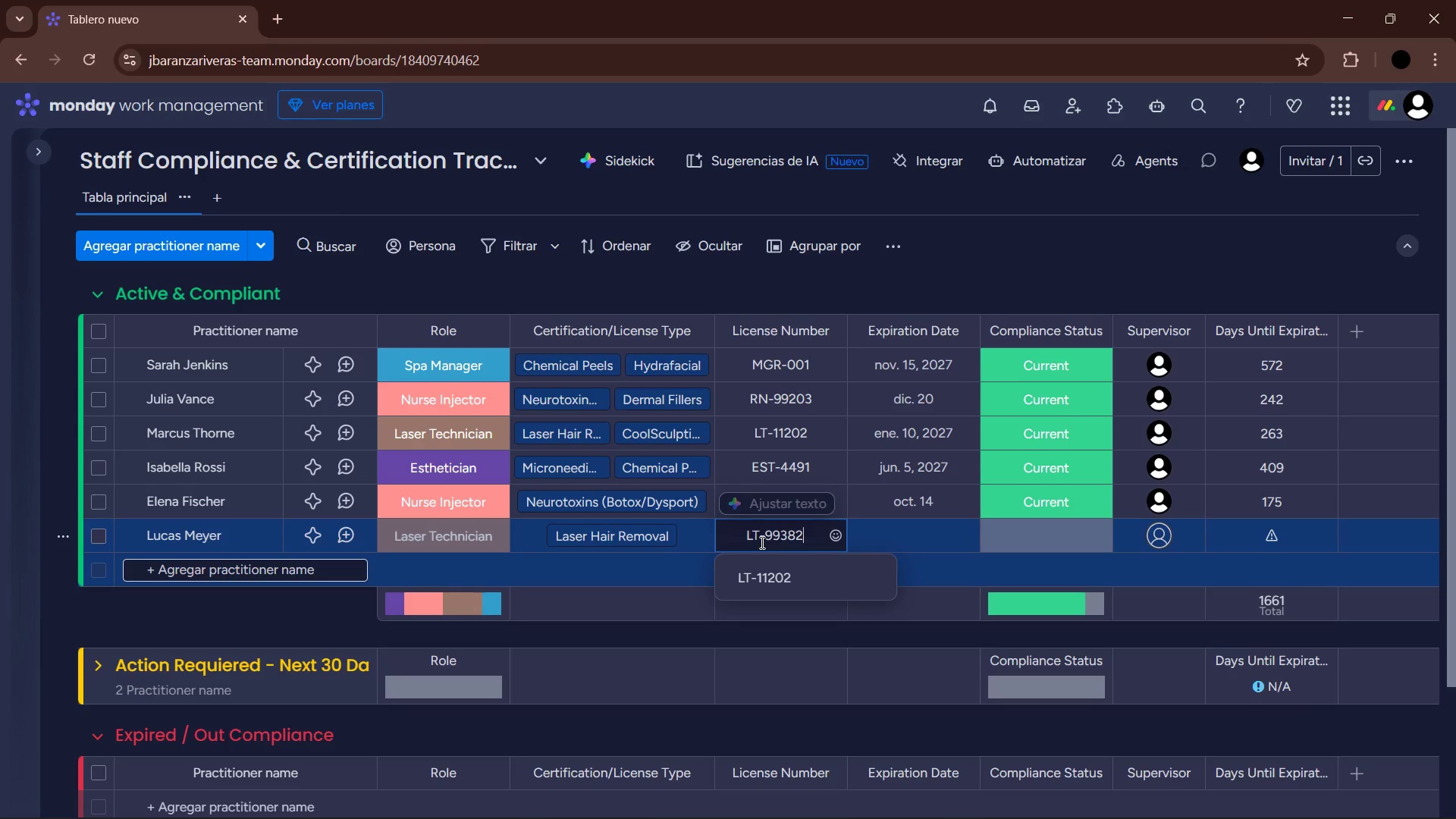 
key(Enter)
 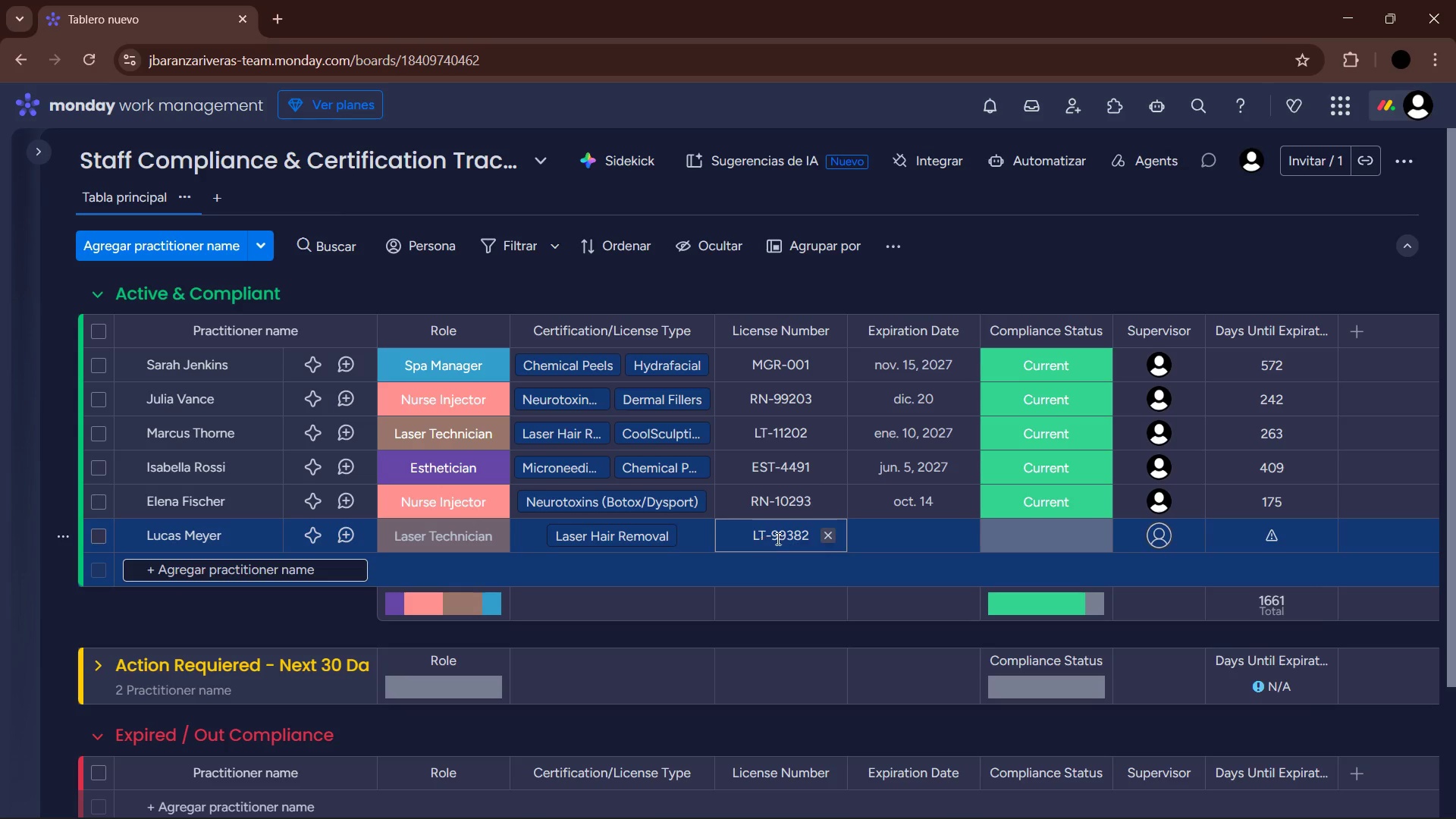 
left_click([906, 533])
 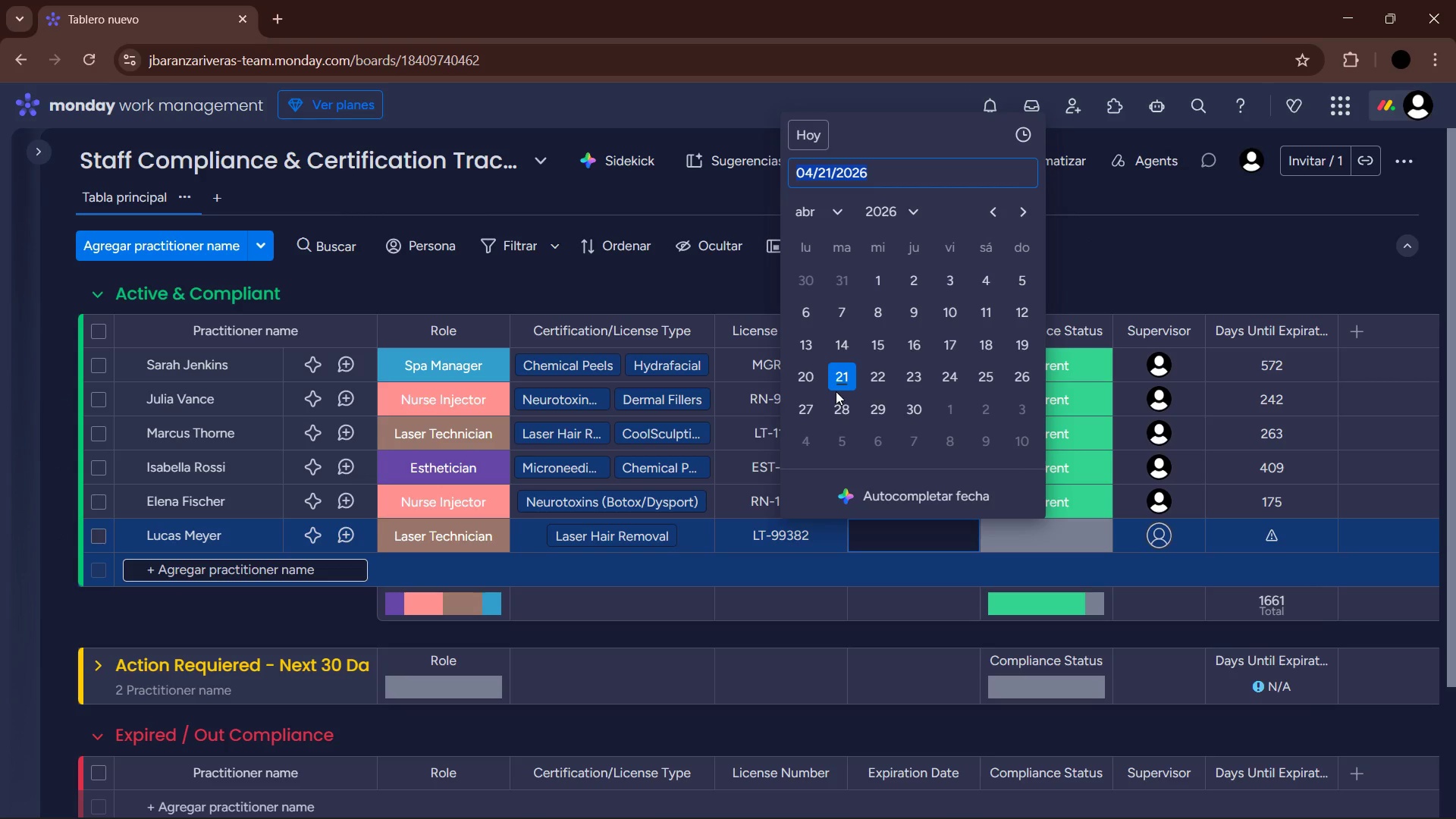 
wait(23.08)
 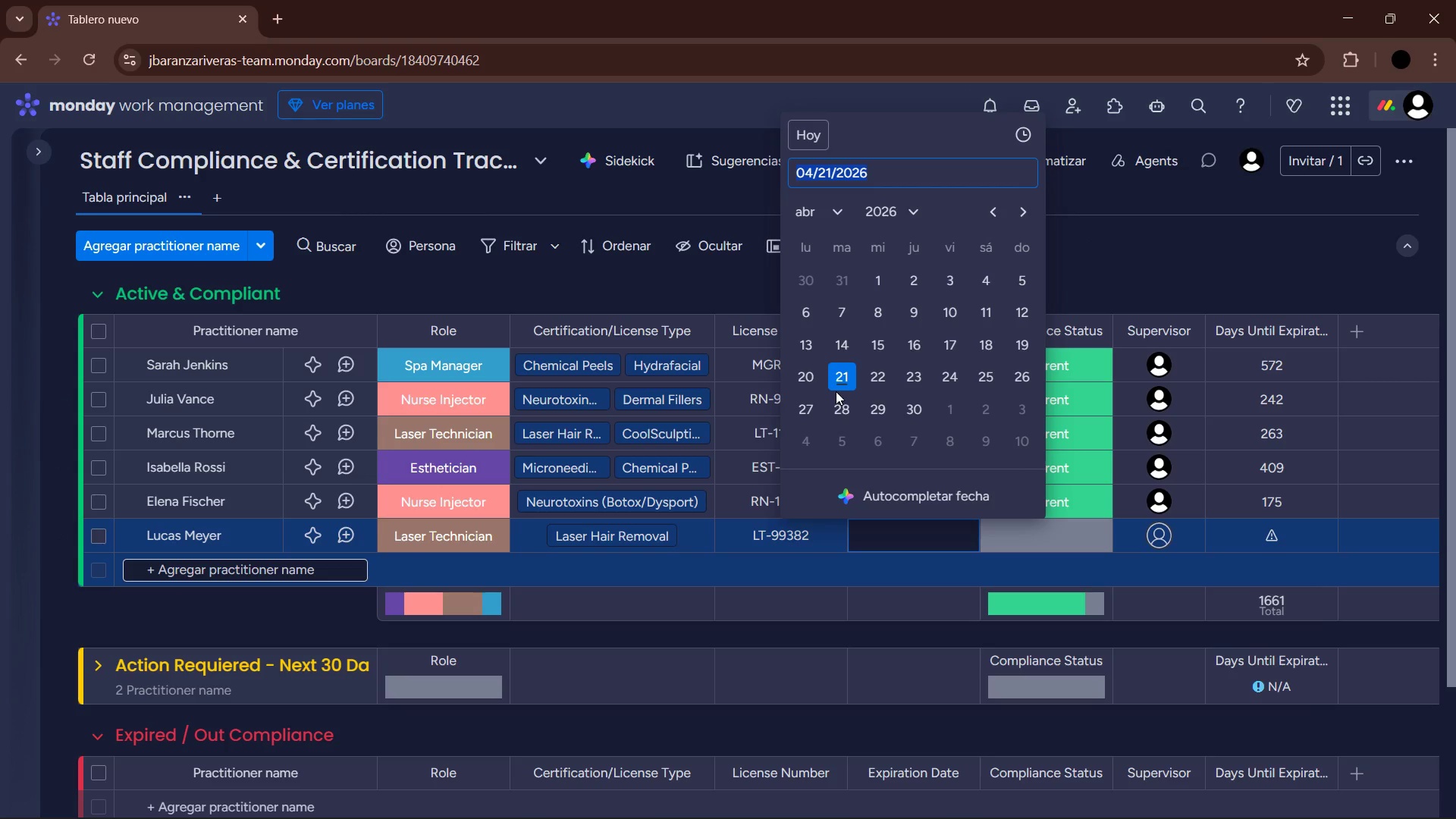 
left_click([836, 212])
 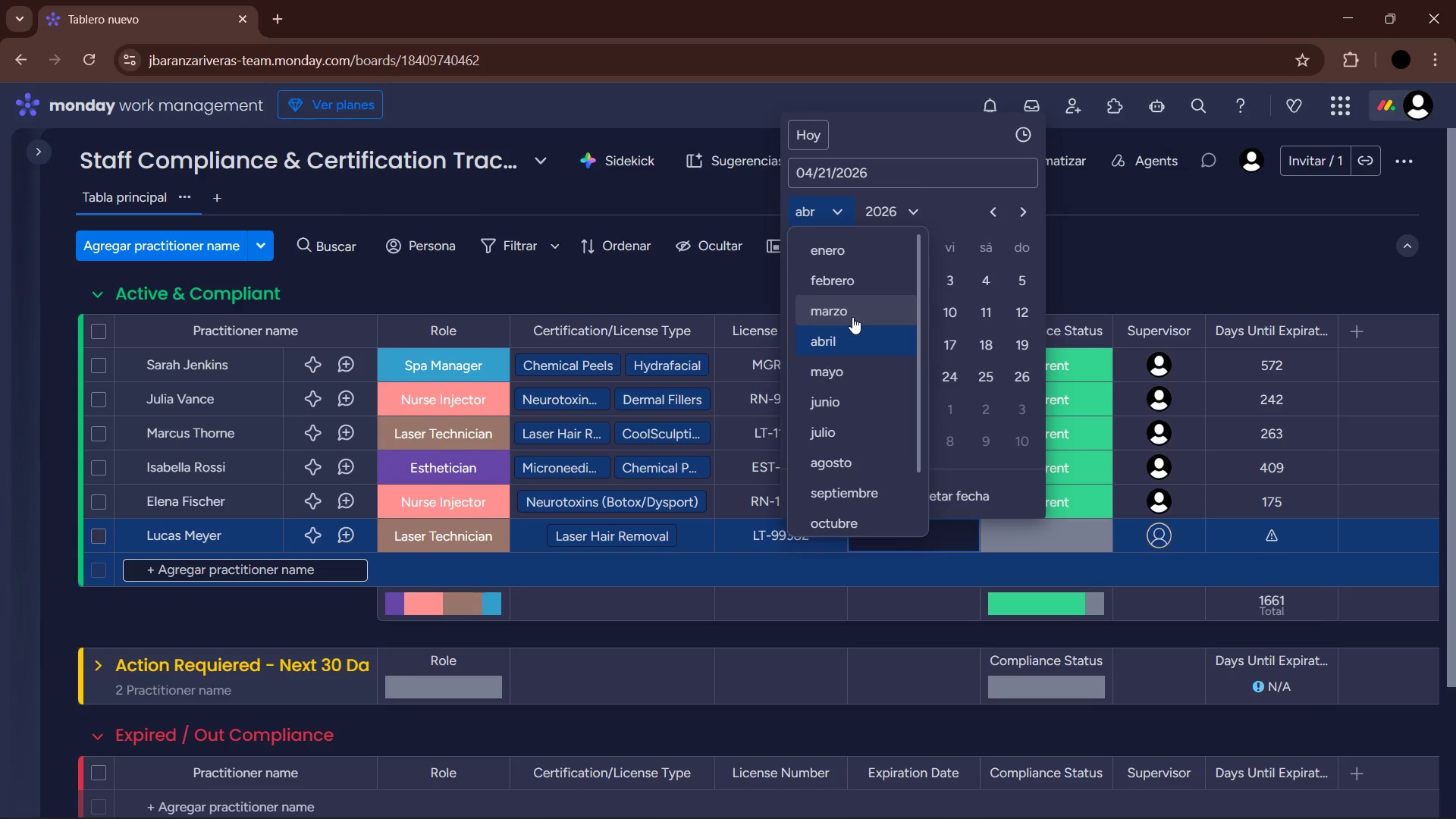 
left_click([852, 308])
 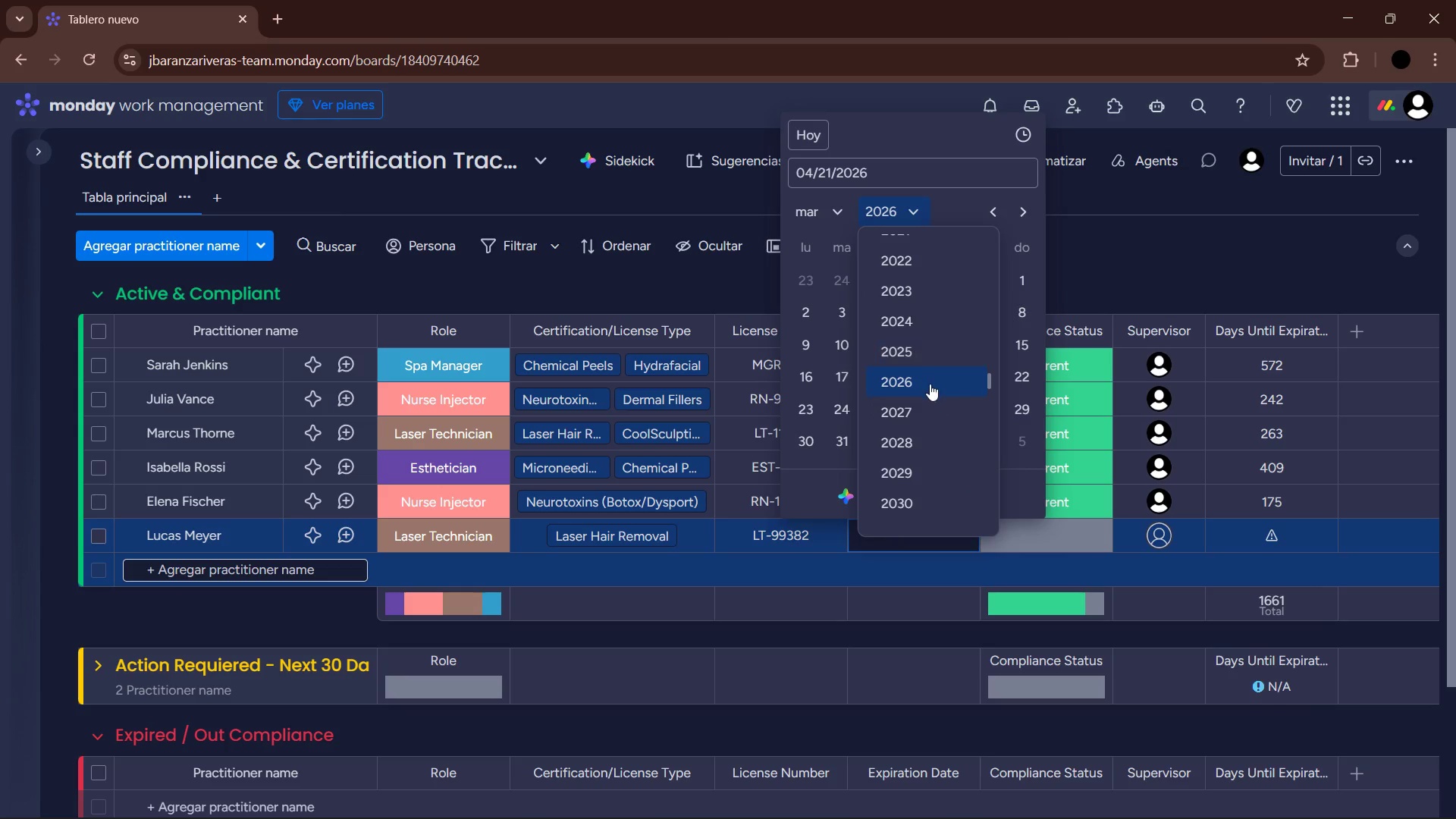 
left_click([922, 422])
 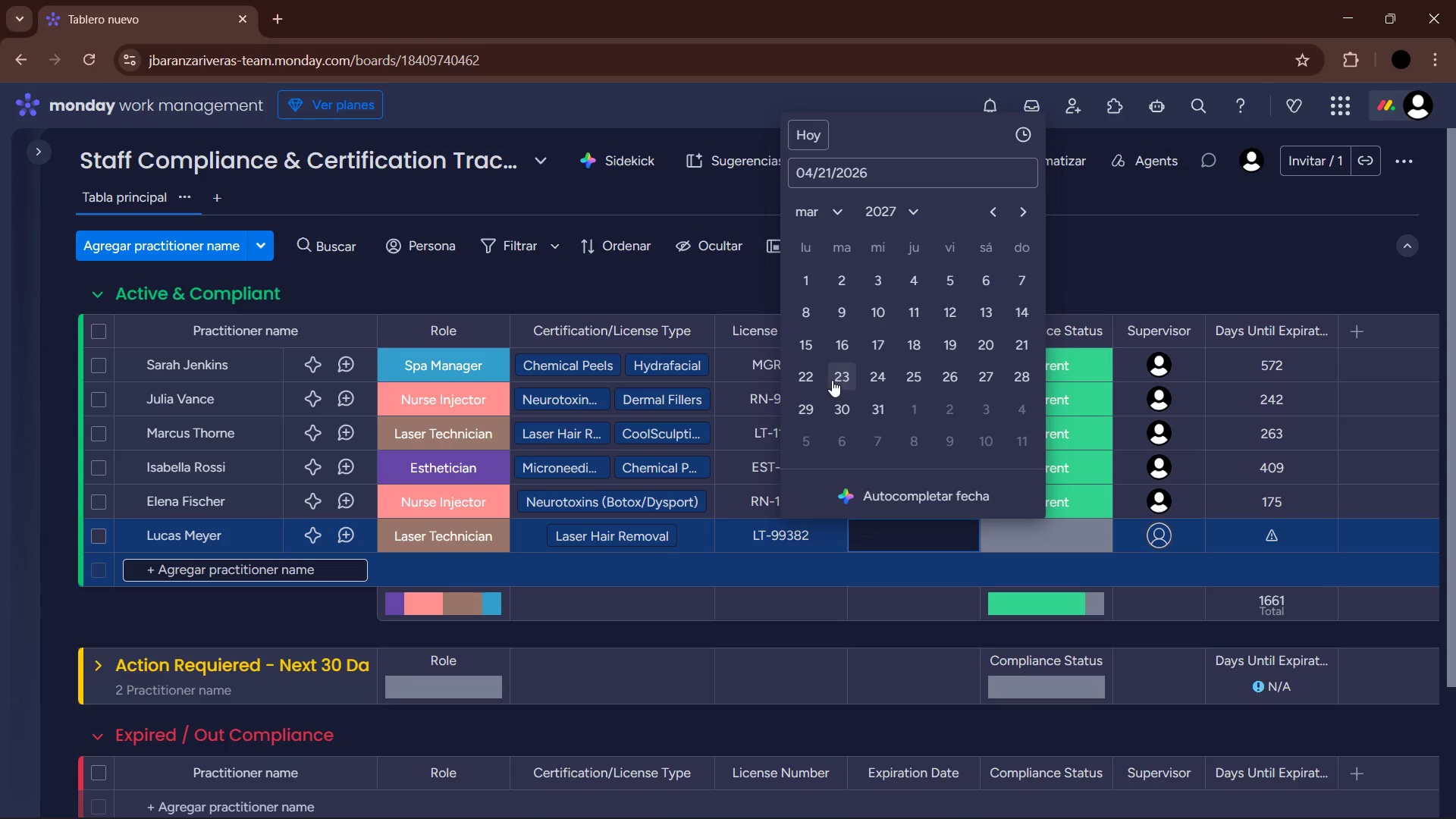 
left_click([809, 380])
 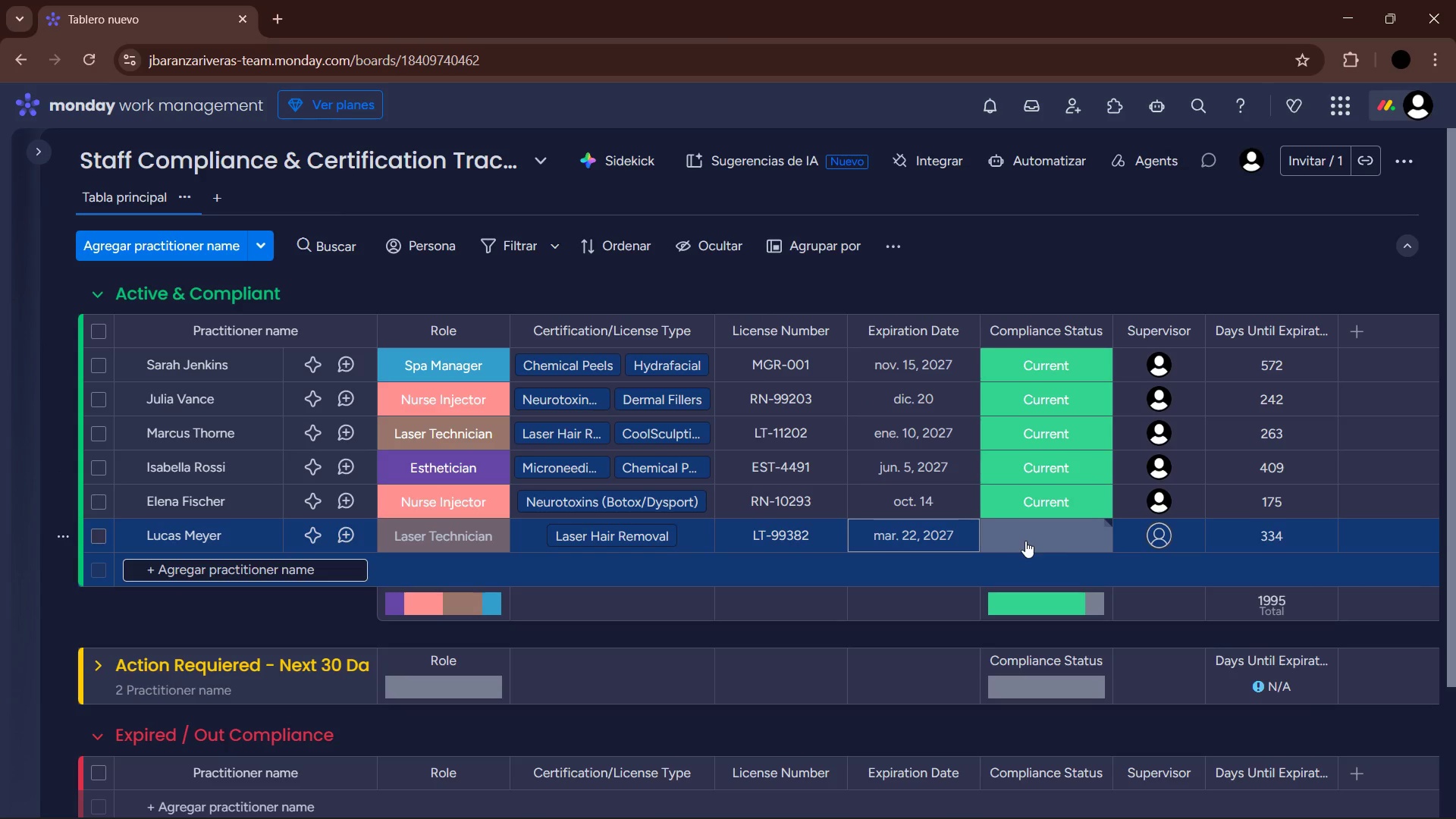 
left_click([1026, 540])
 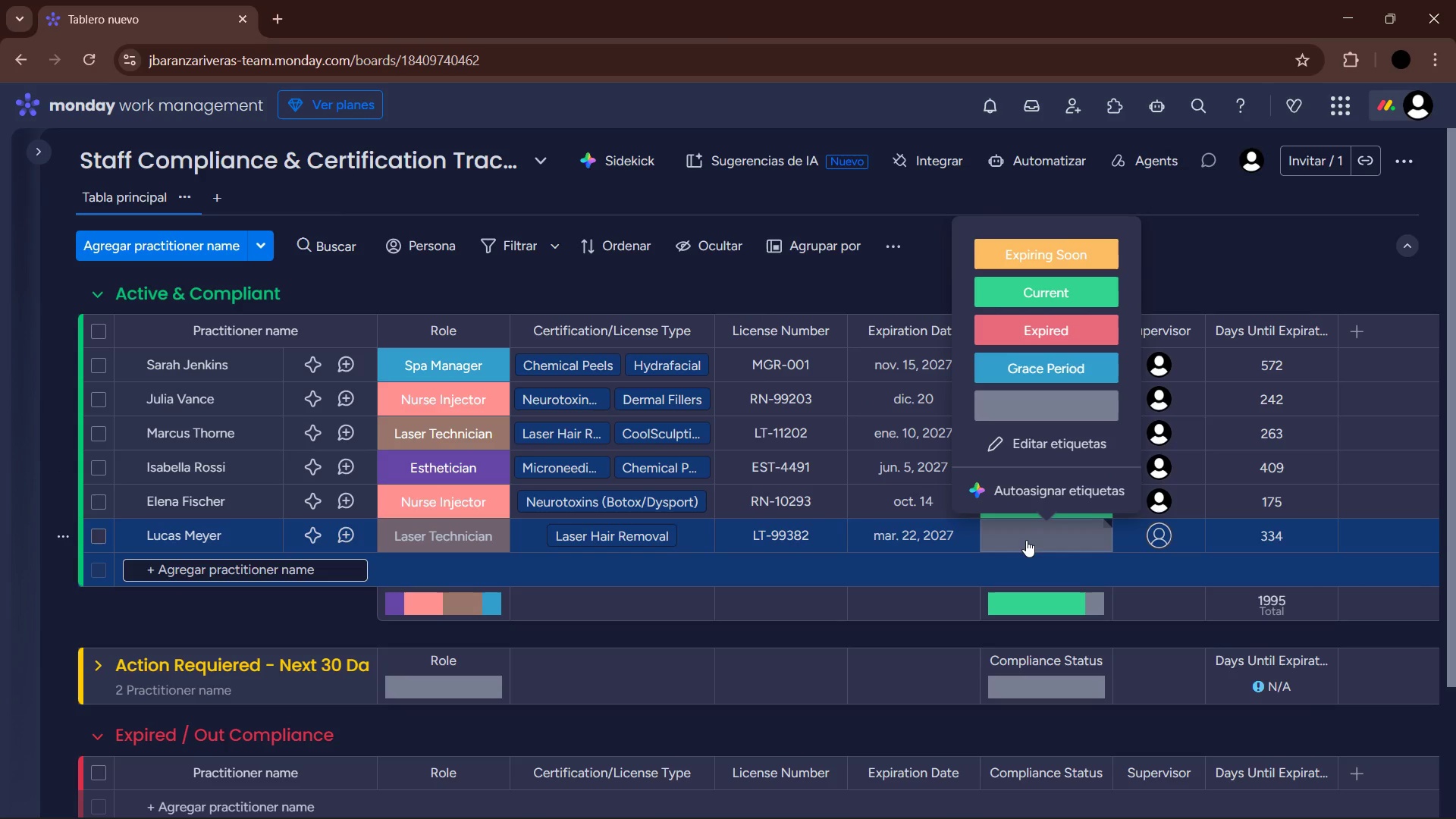 
wait(8.41)
 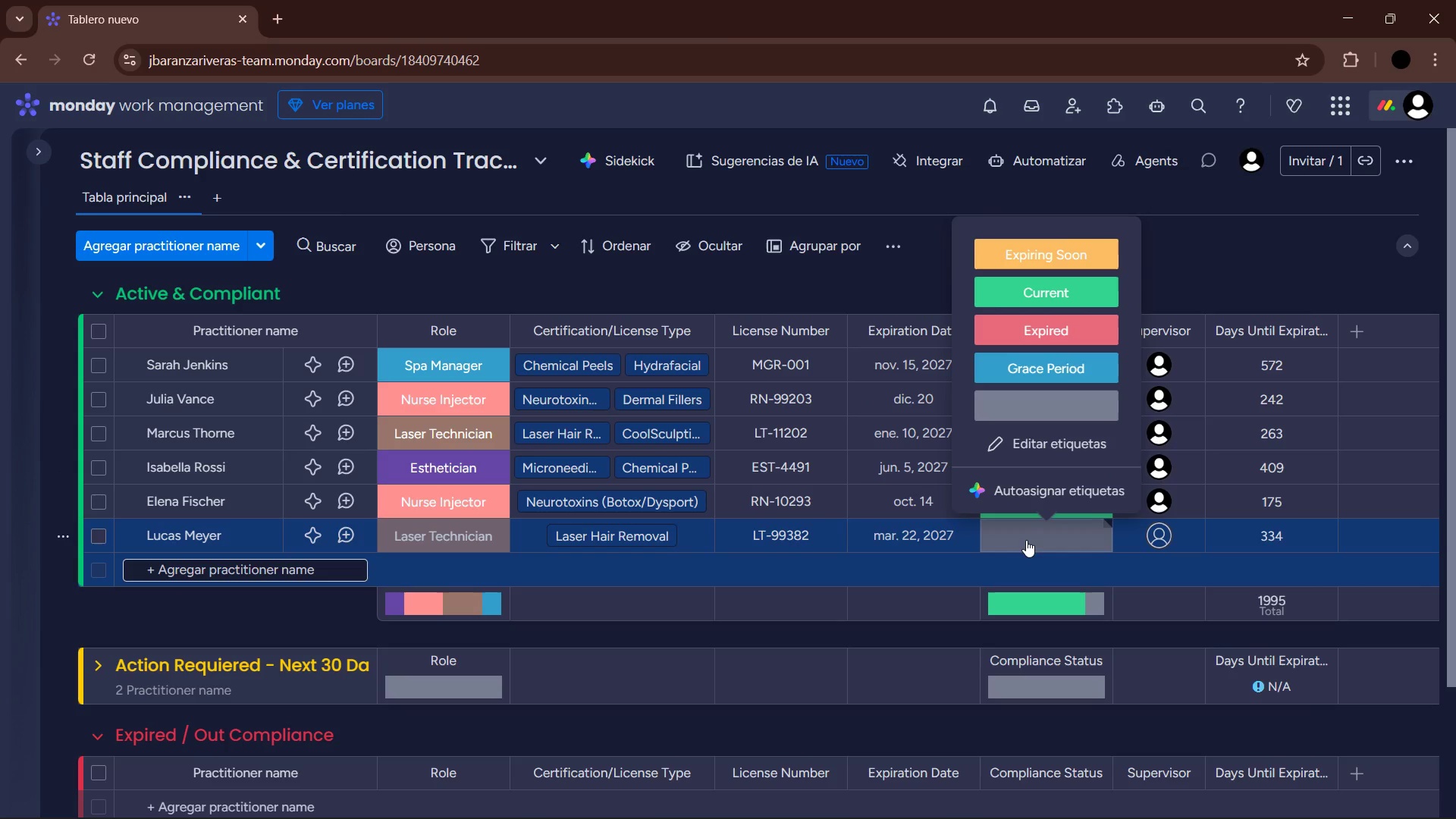 
left_click([902, 632])
 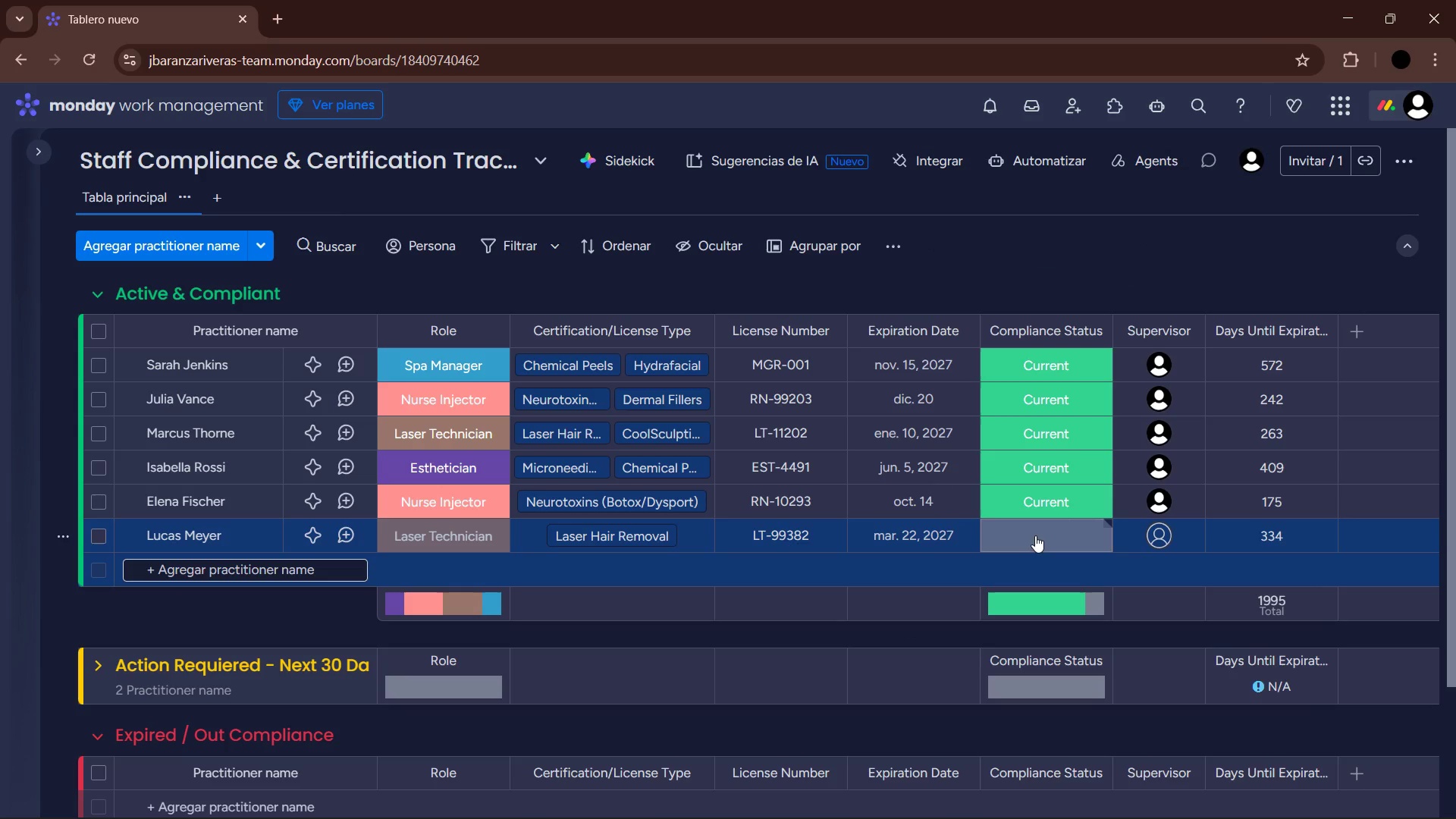 
left_click([1035, 535])
 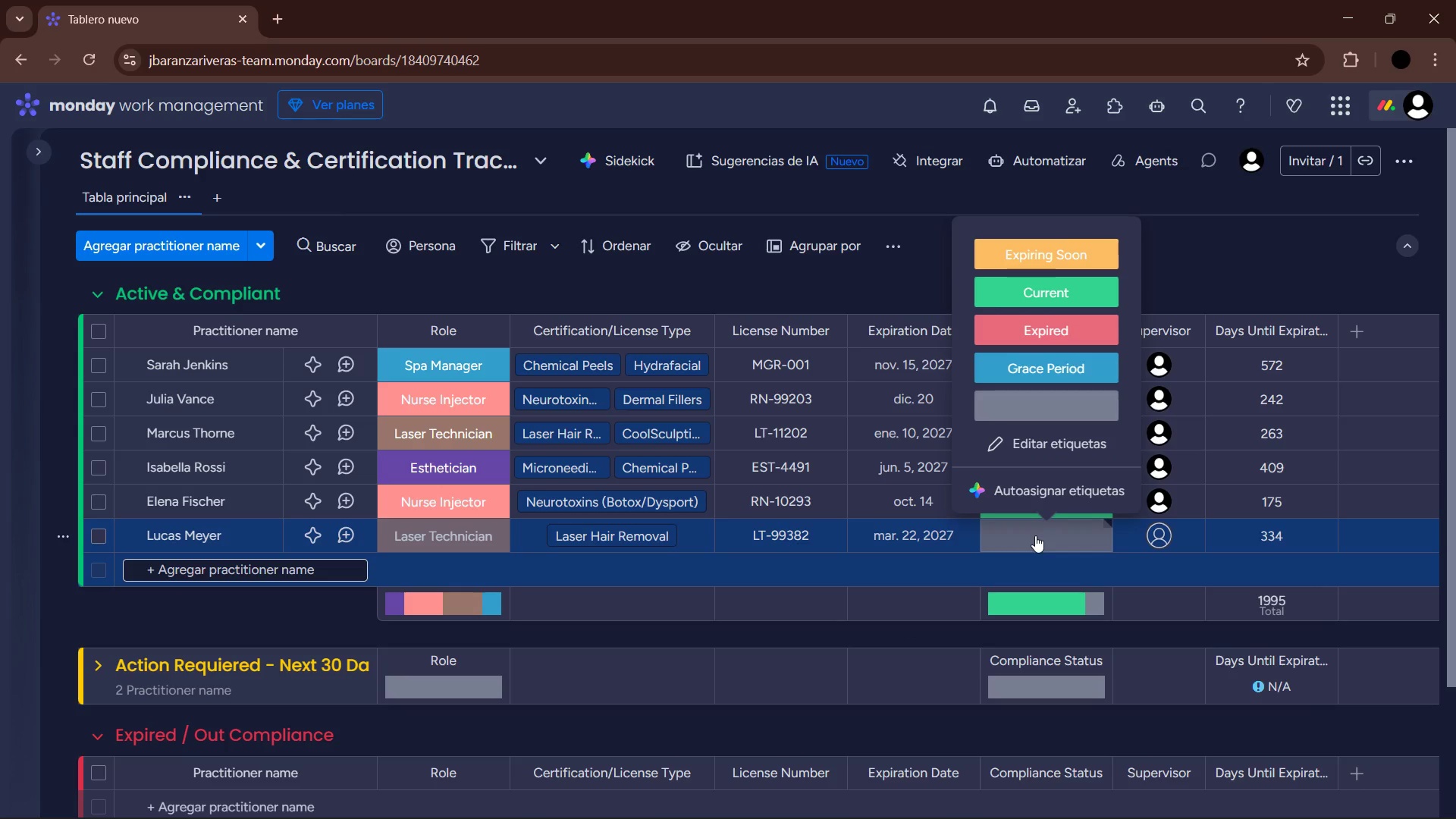 
wait(7.91)
 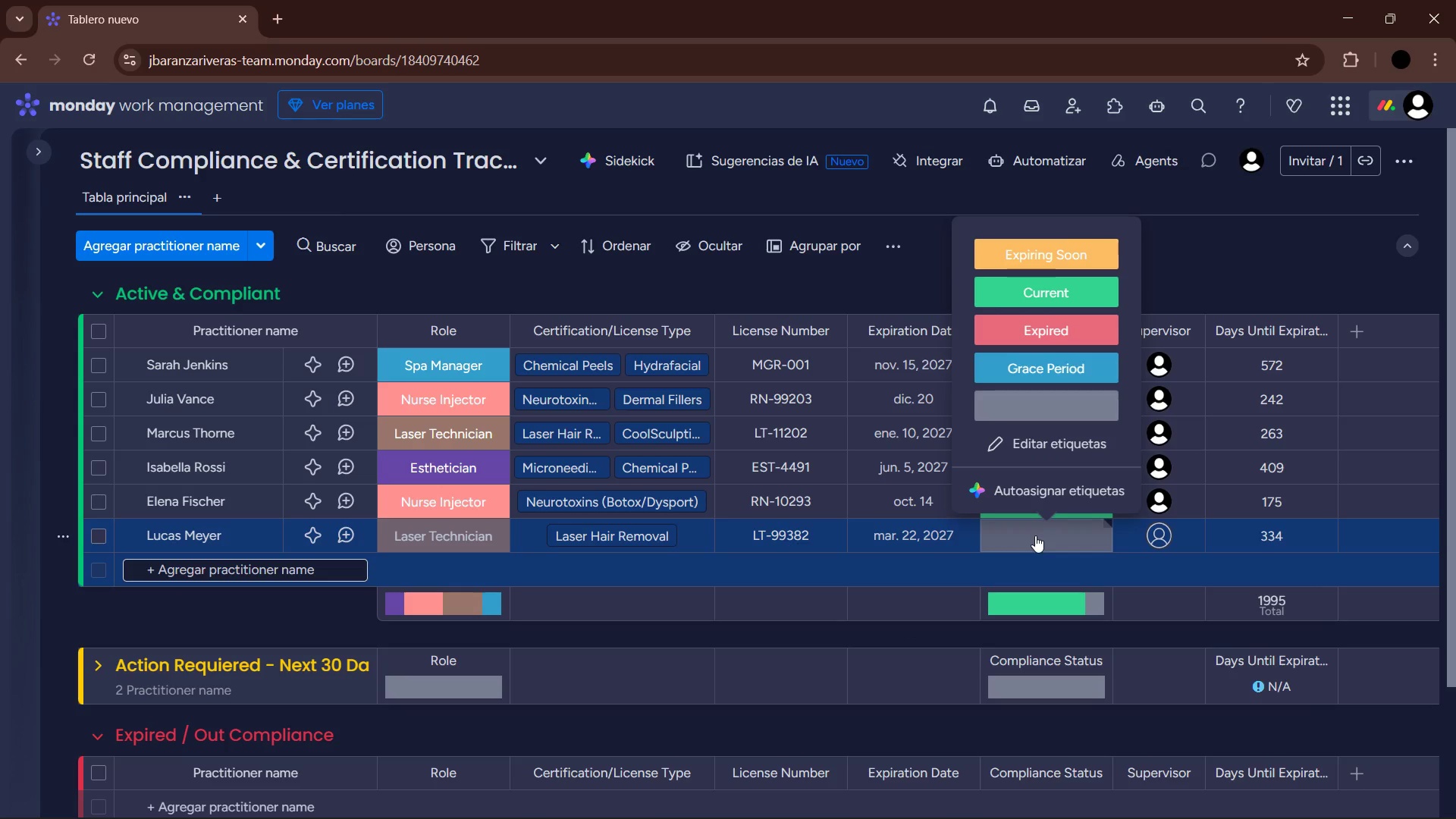 
left_click([1052, 287])
 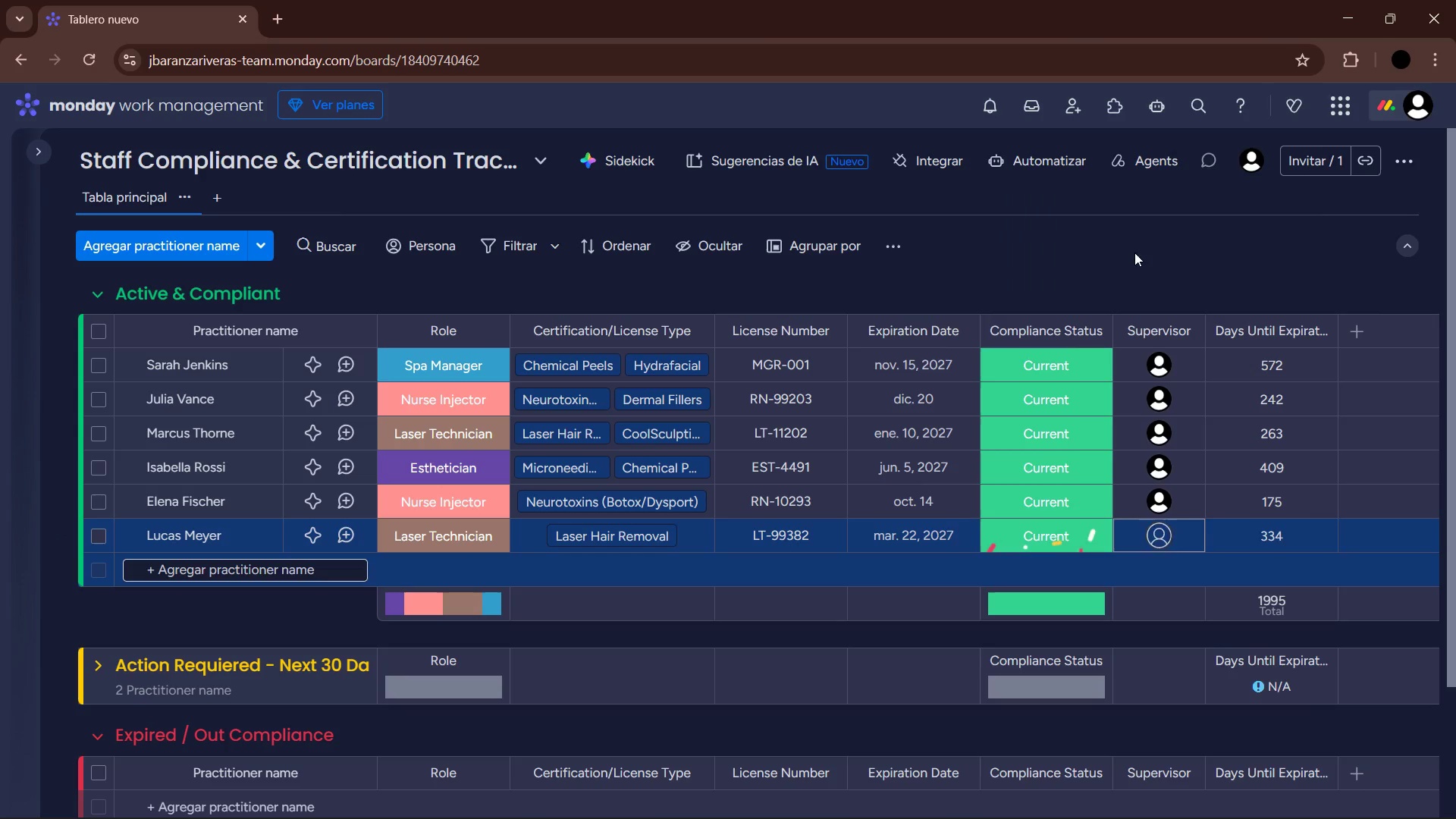 
left_click([1015, 150])
 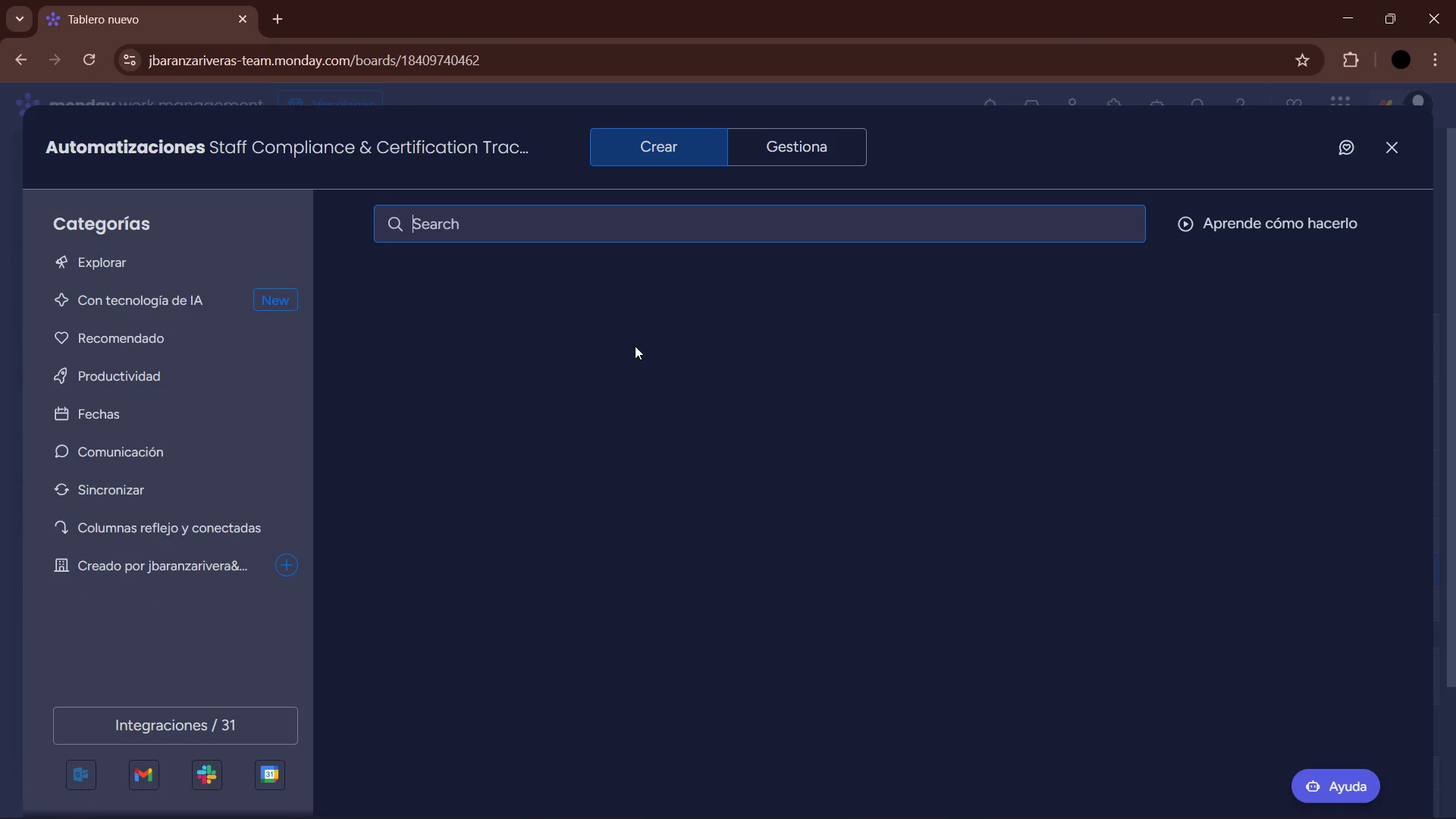 
left_click([489, 410])
 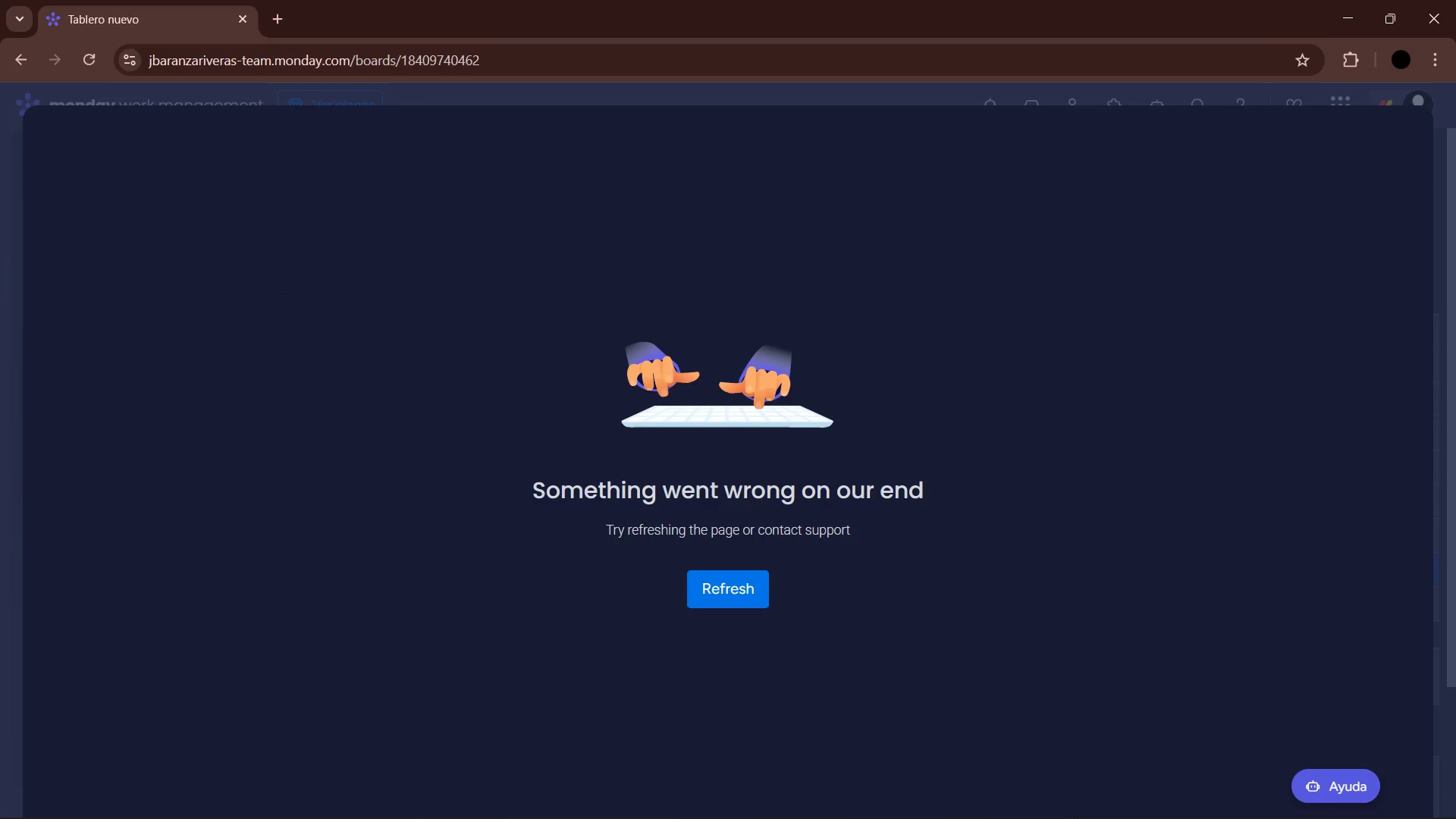 
left_click([739, 576])
 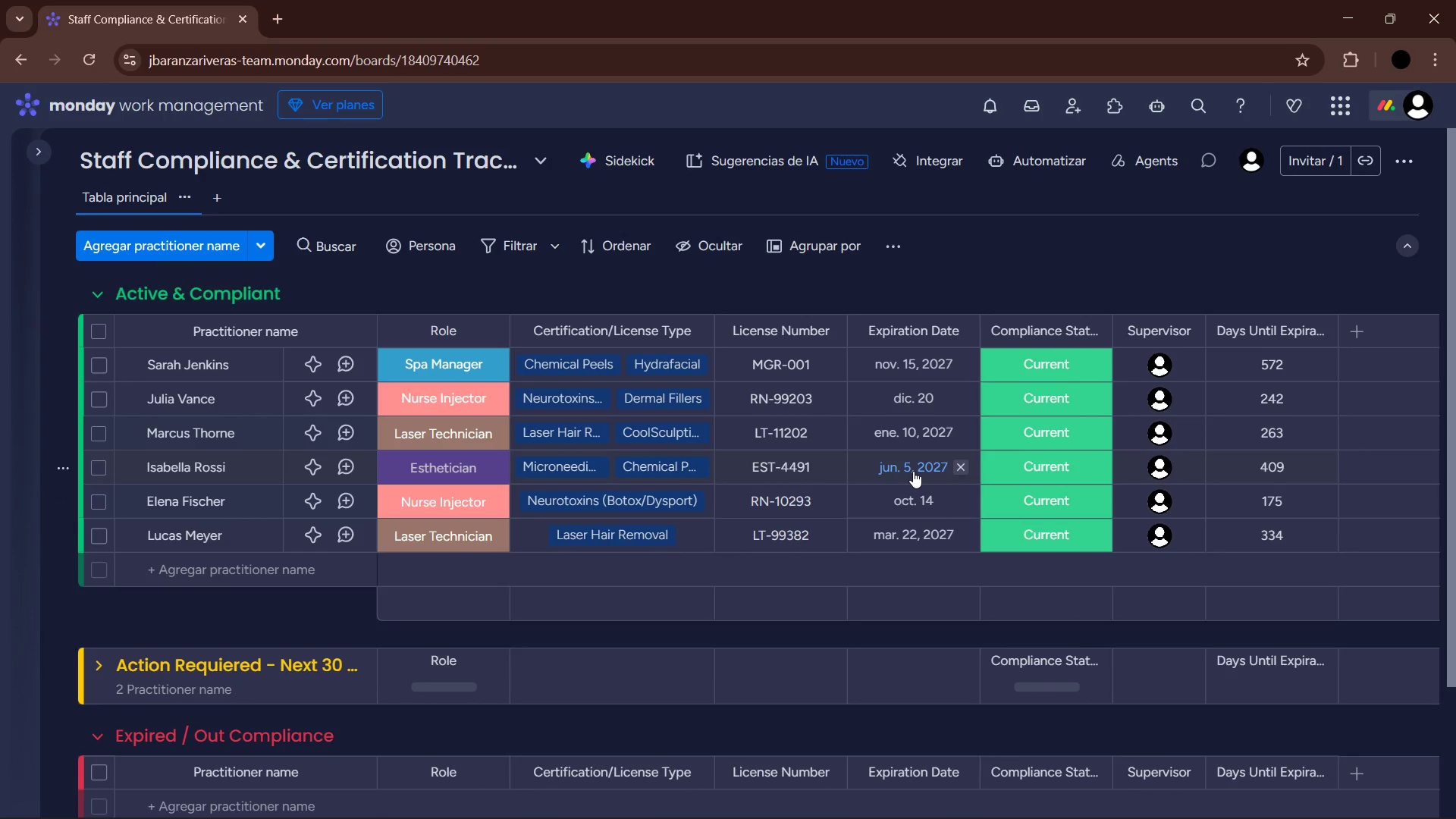 
left_click([1025, 153])
 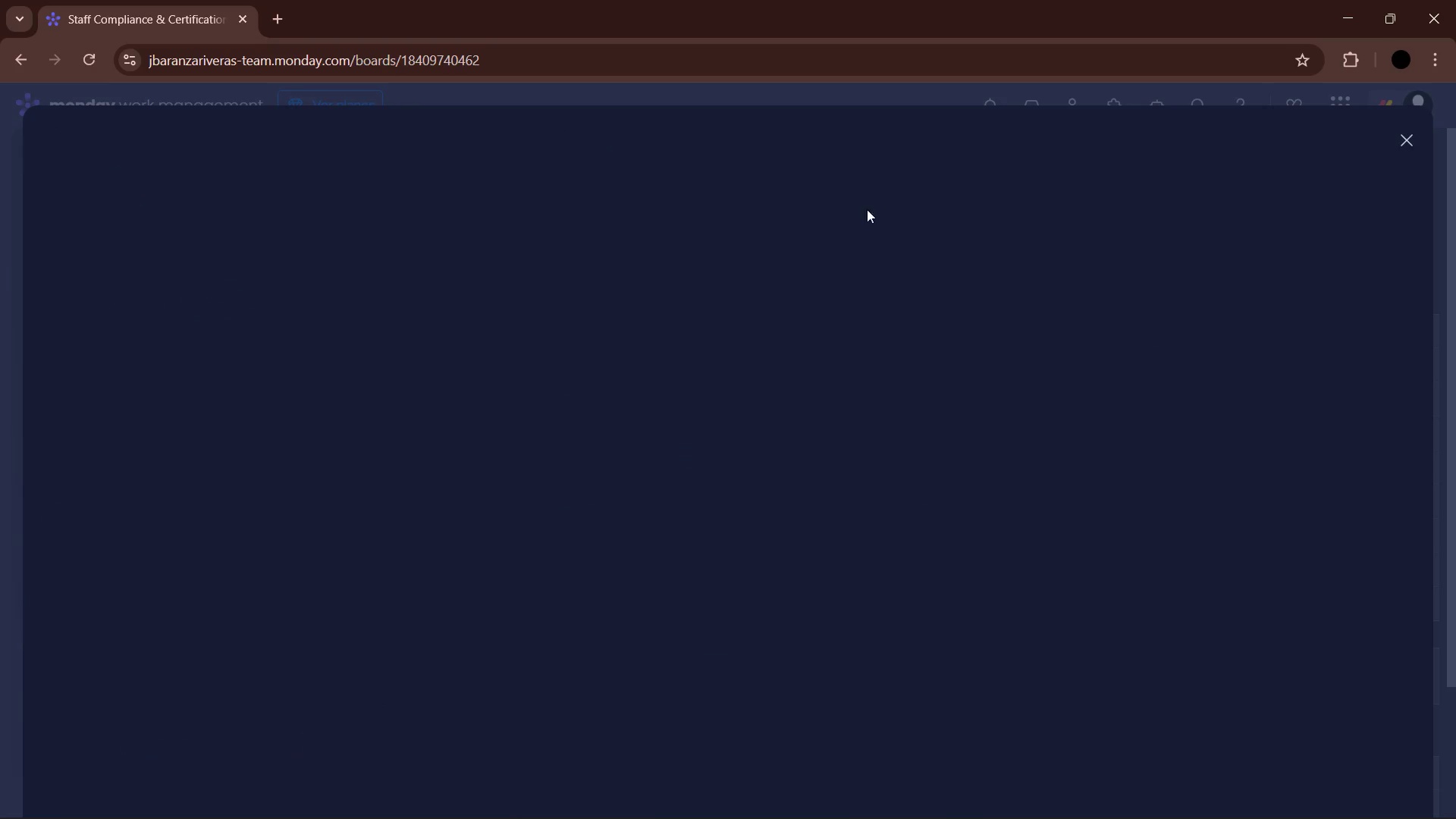 
mouse_move([591, 339])
 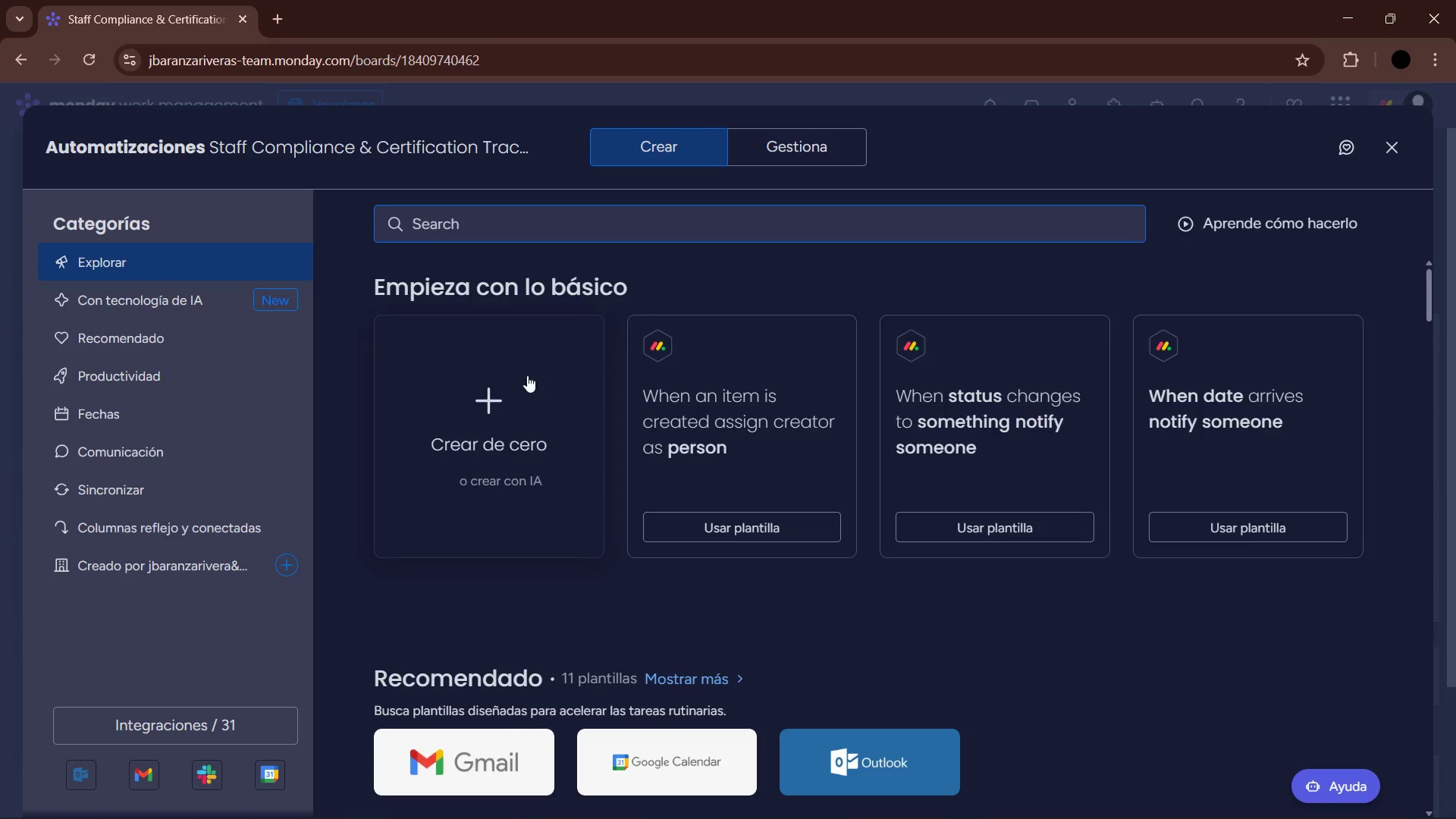 
left_click([525, 376])
 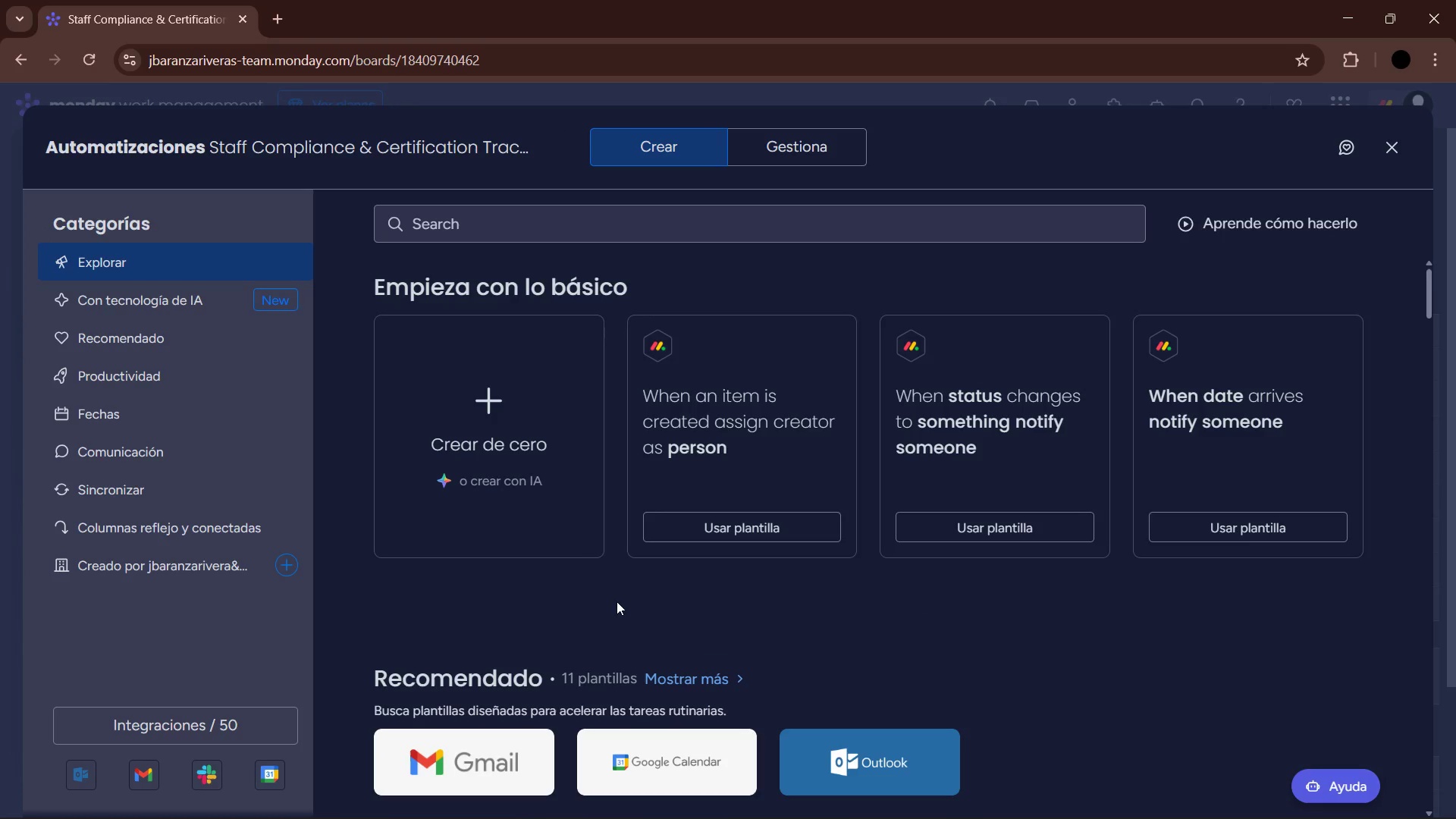 
left_click([533, 472])
 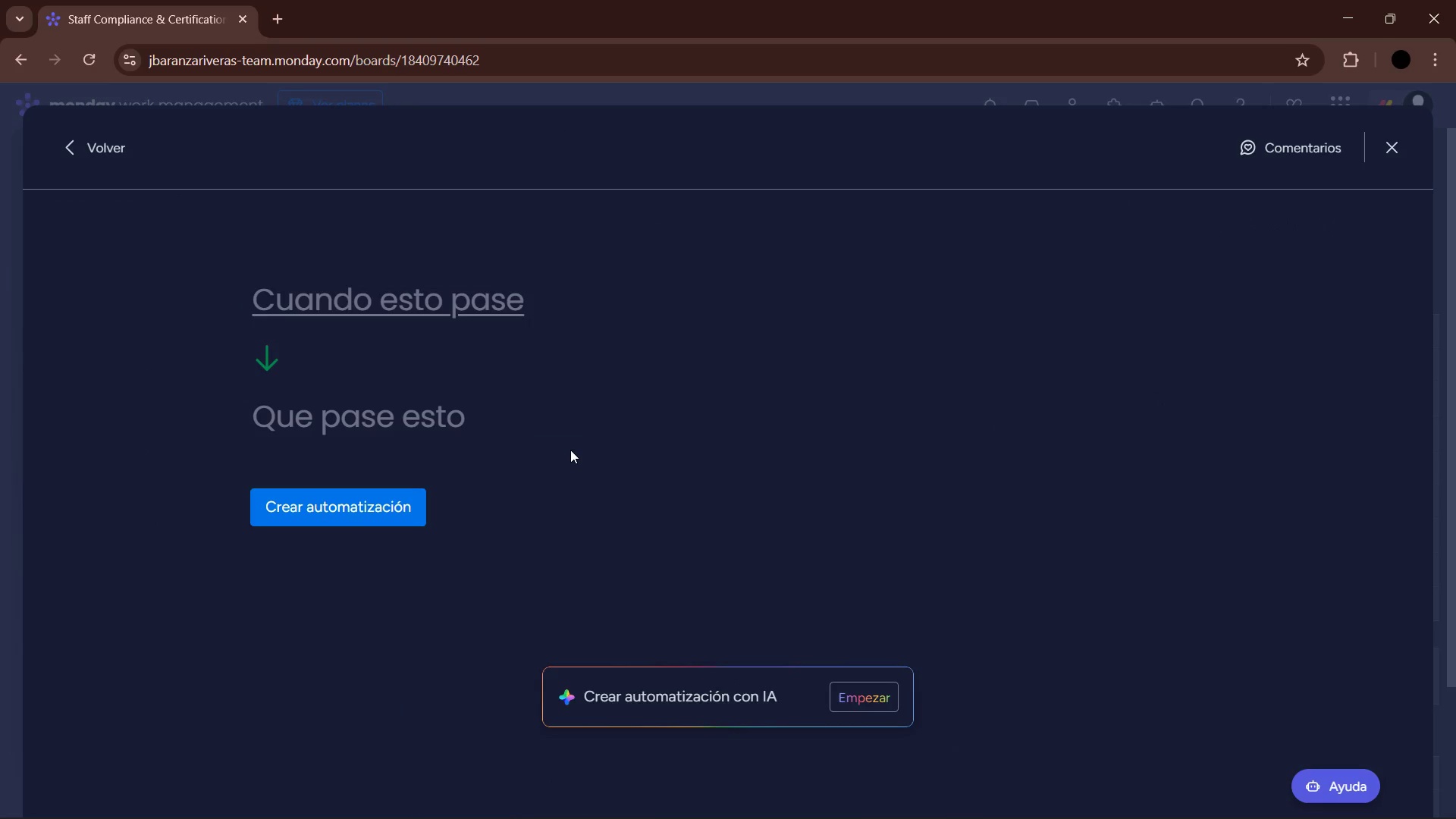 
left_click([480, 309])
 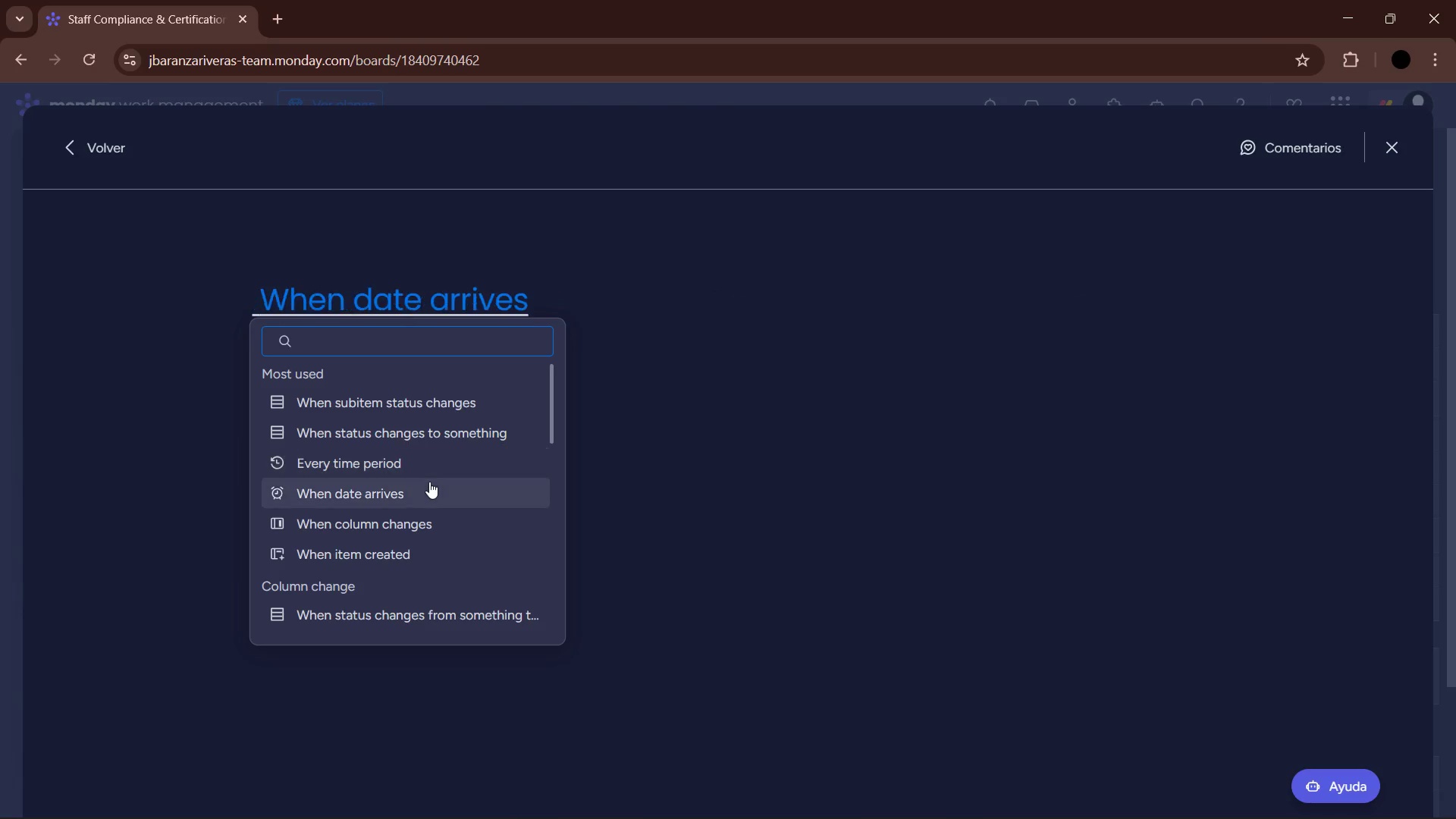 
left_click([429, 487])
 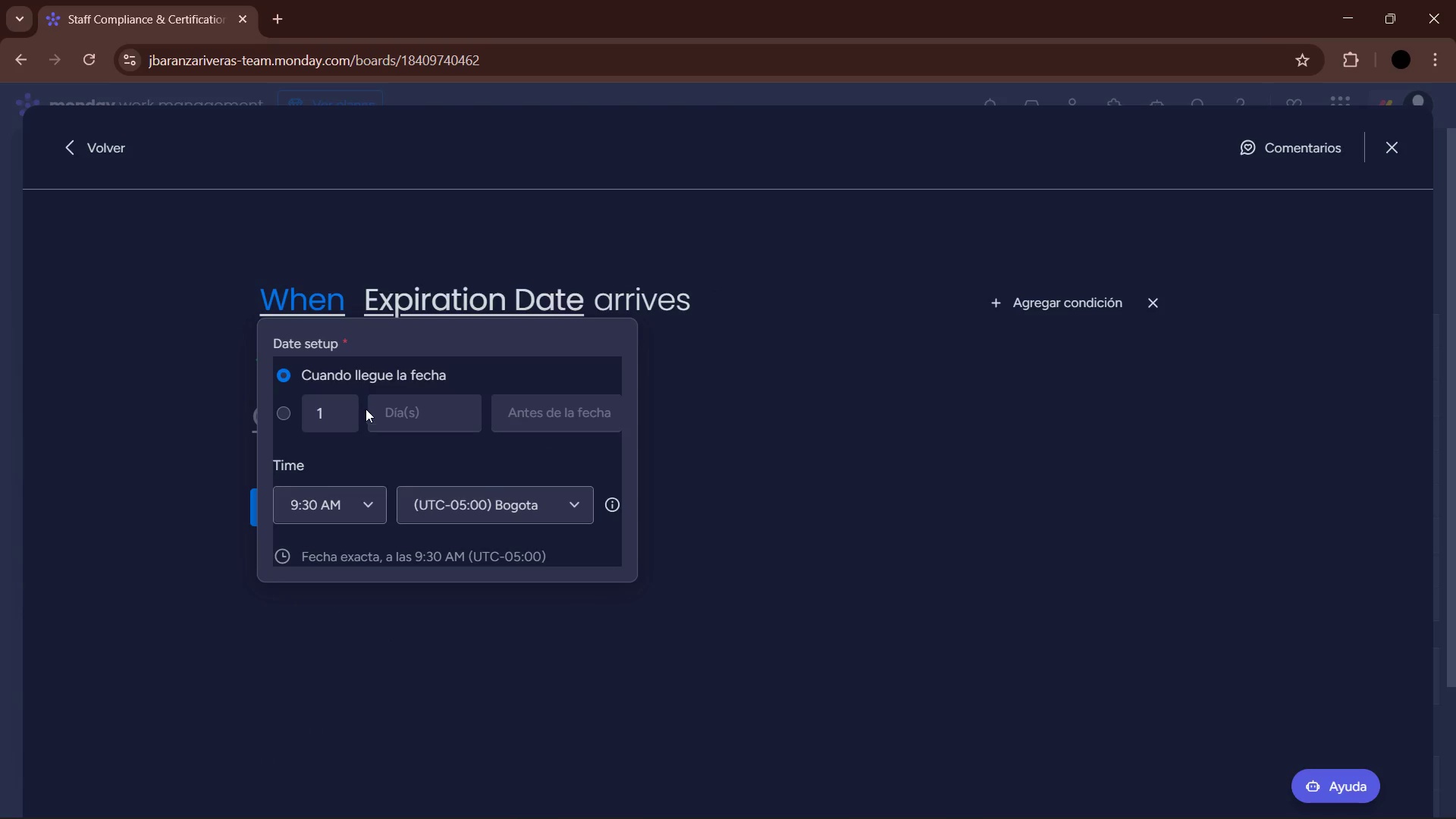 
double_click([645, 305])
 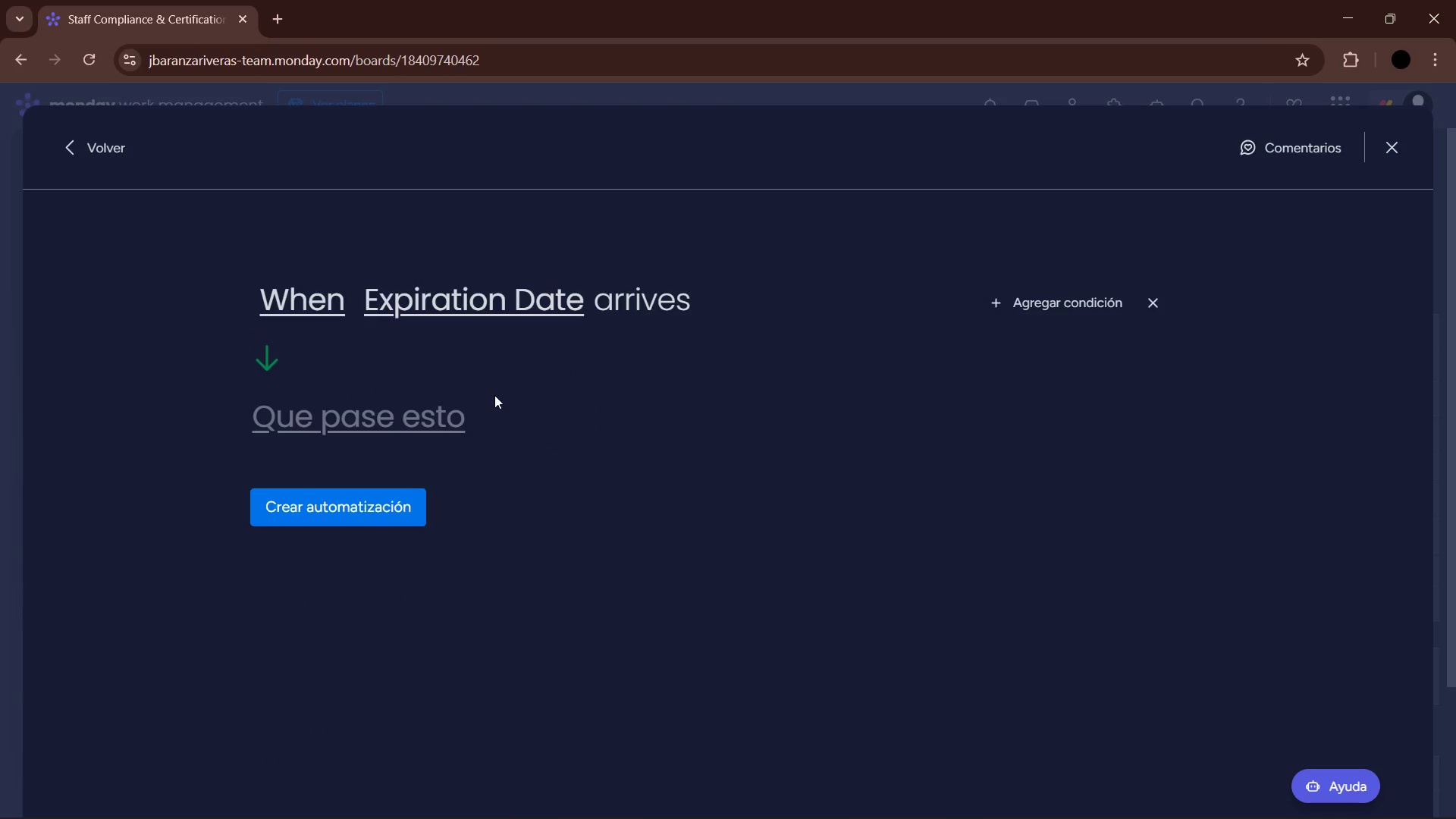 
left_click([402, 409])
 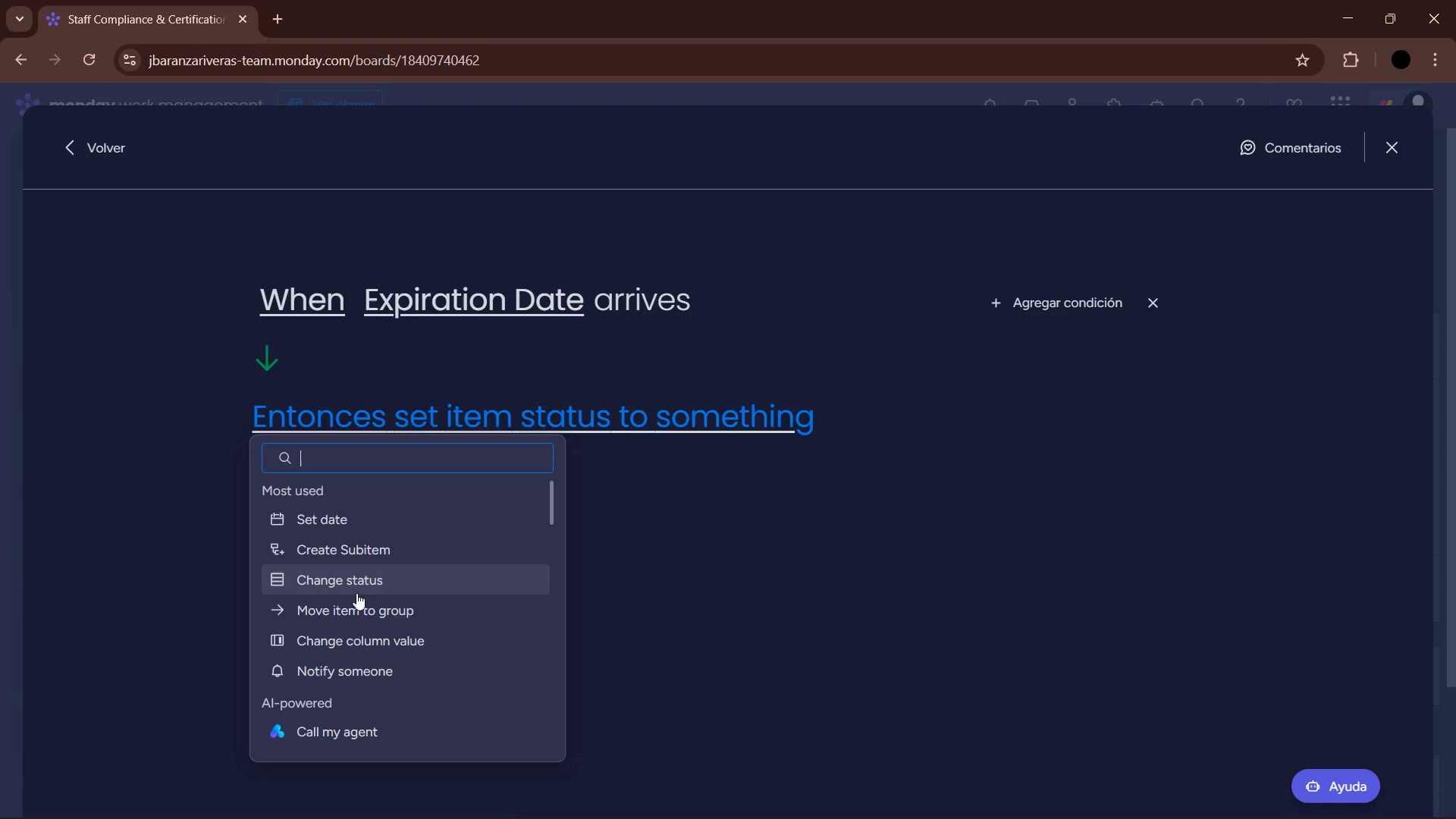 
left_click([355, 610])
 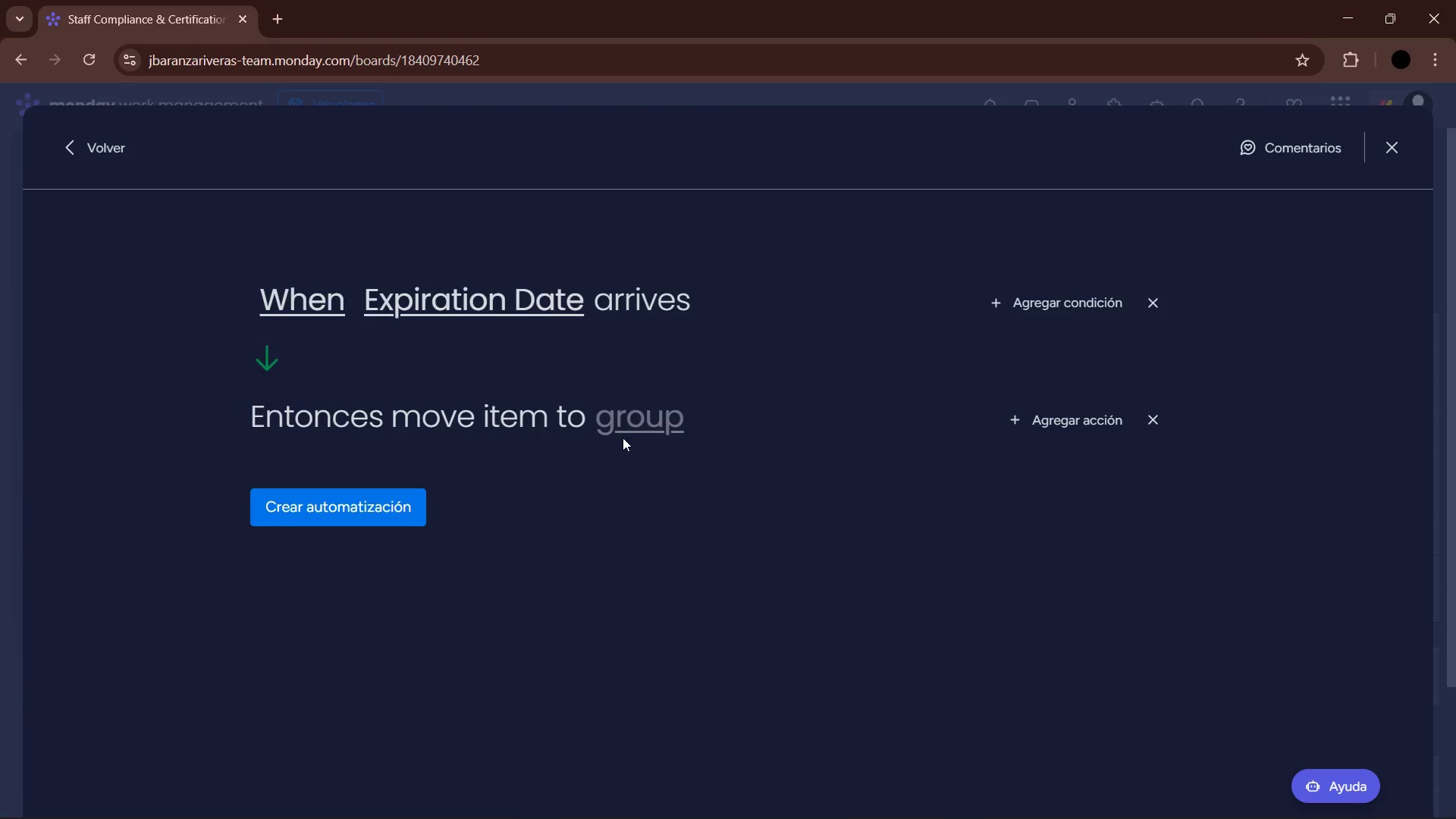 
left_click([638, 428])
 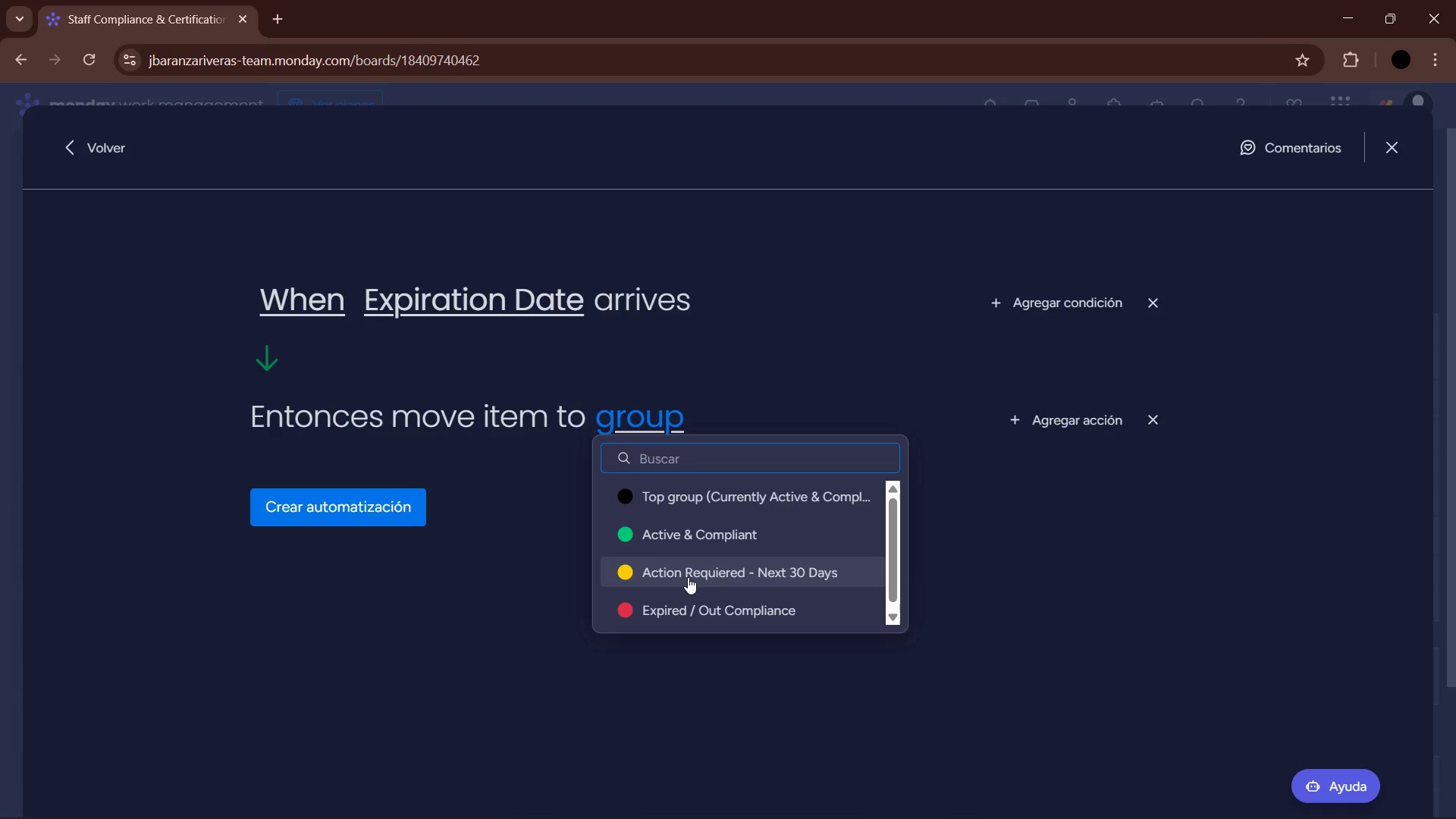 
left_click([689, 612])
 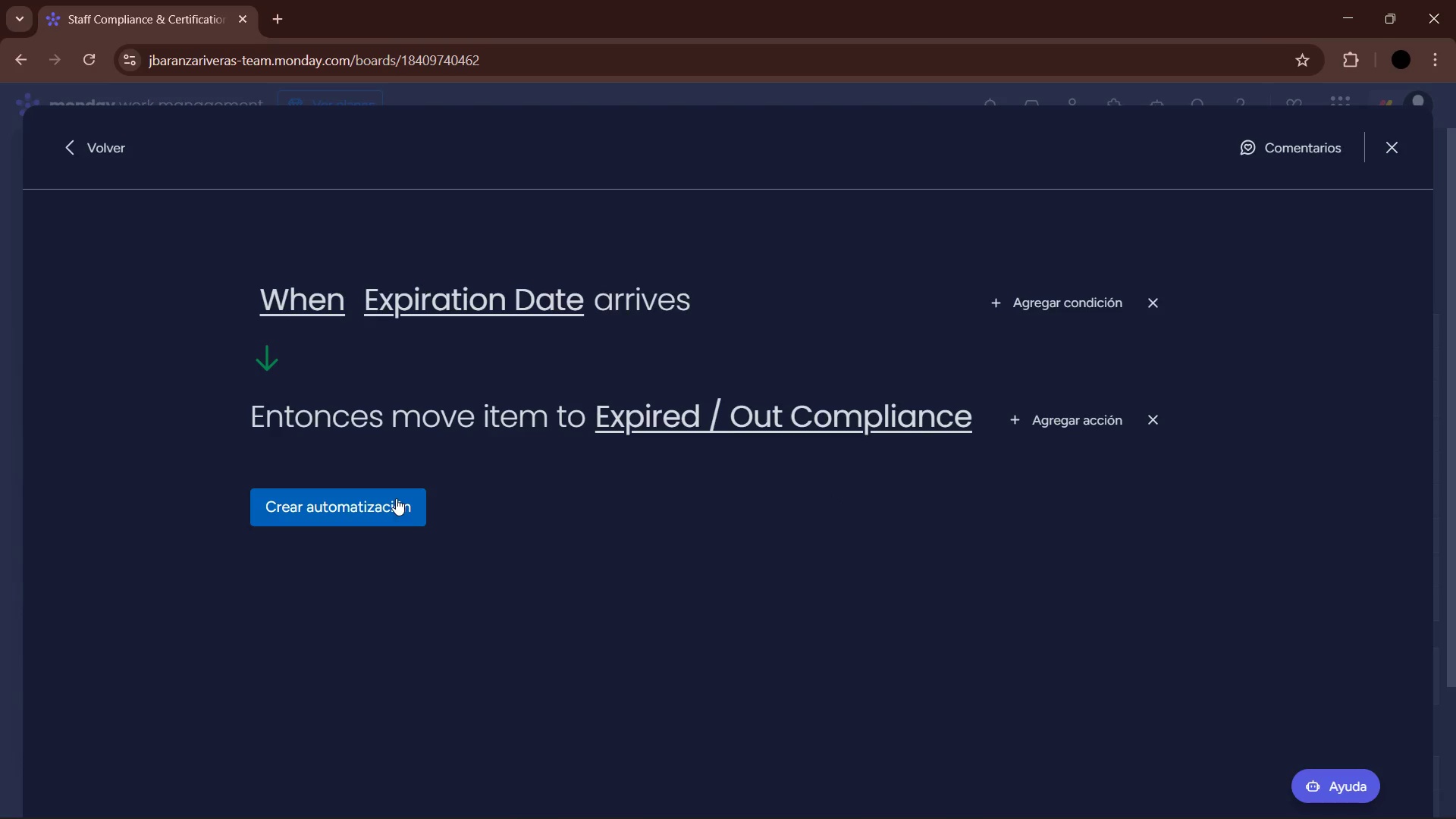 
wait(8.16)
 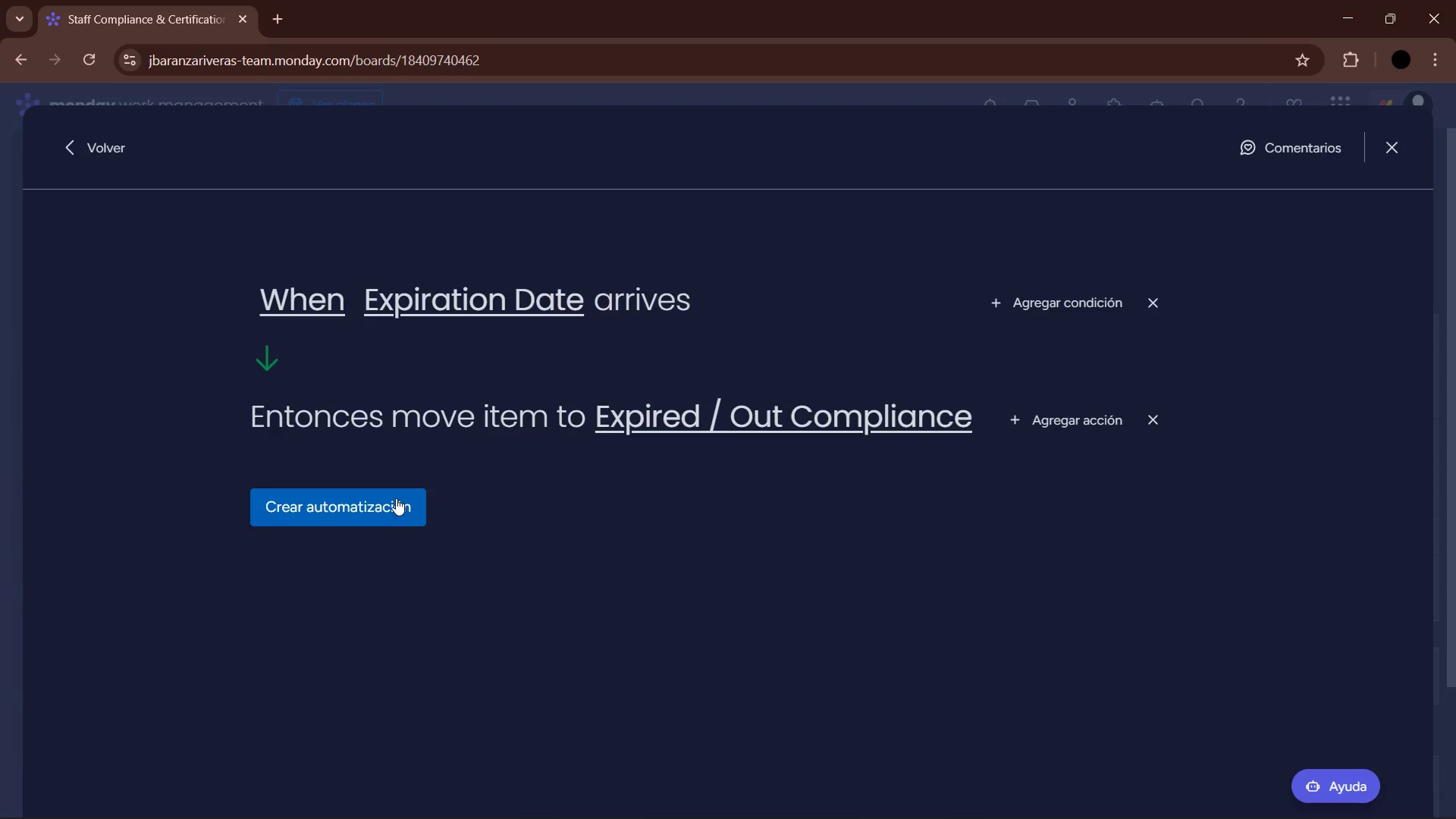 
left_click([1088, 413])
 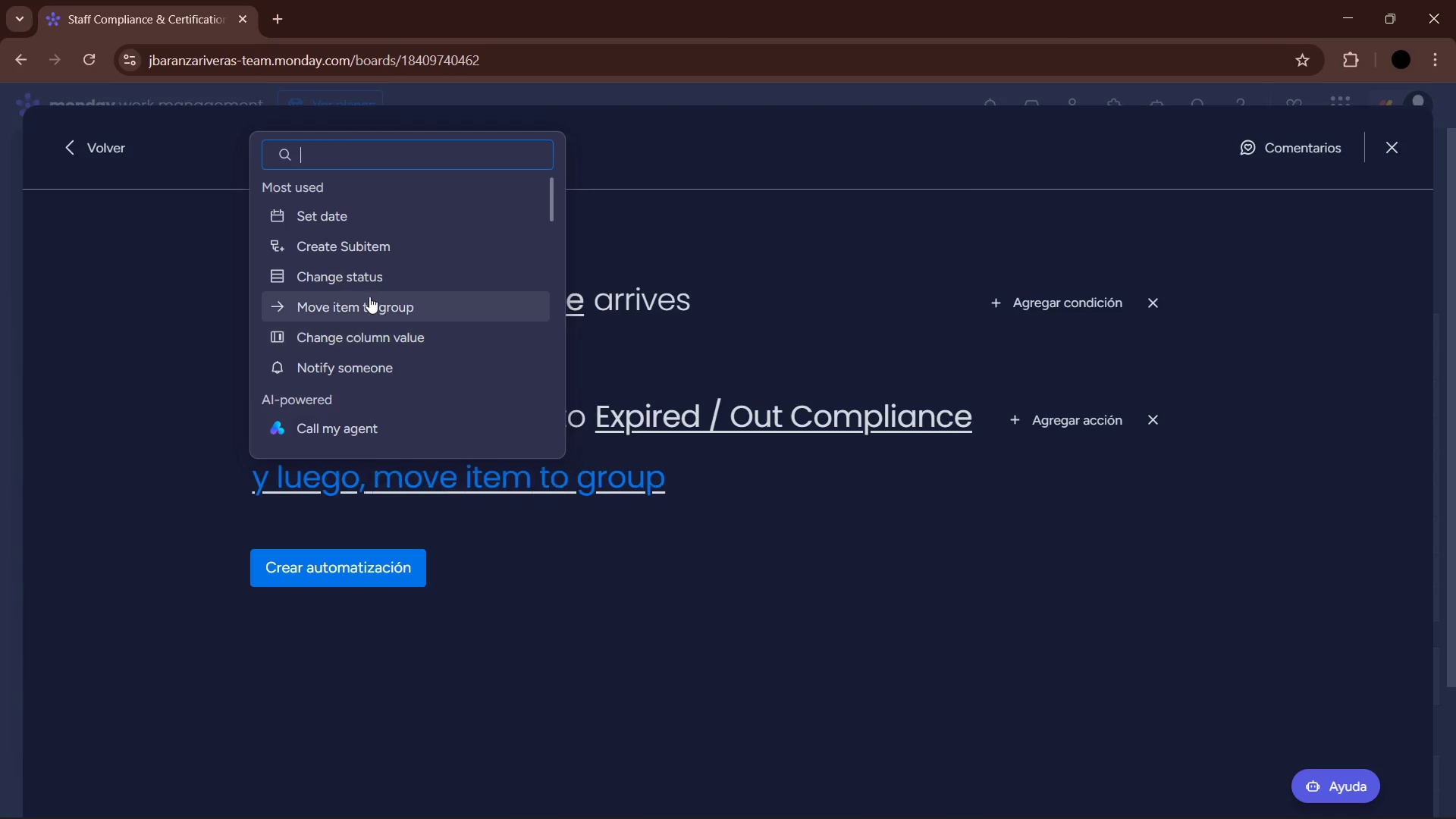 
left_click([366, 286])
 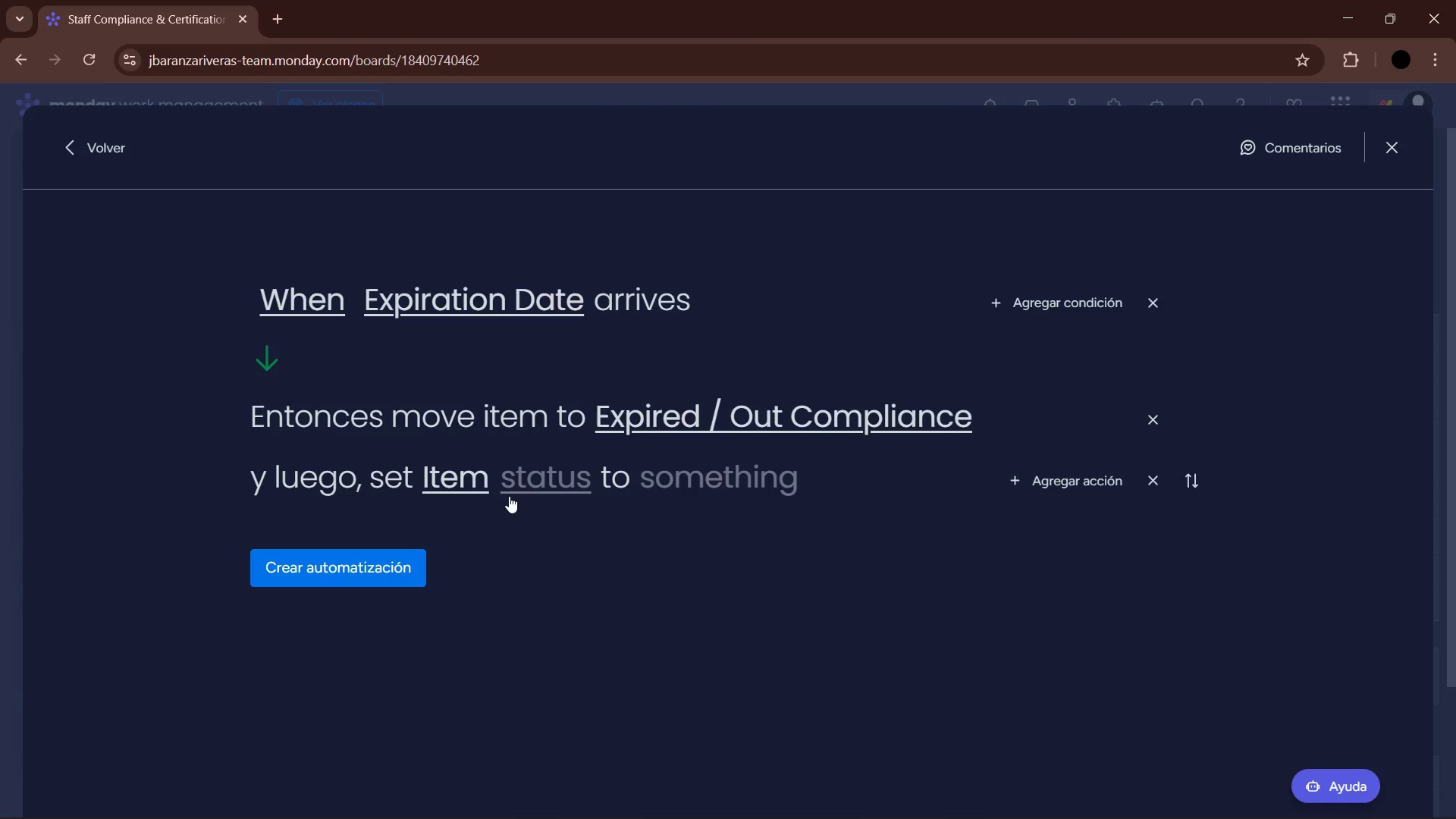 
left_click([565, 487])
 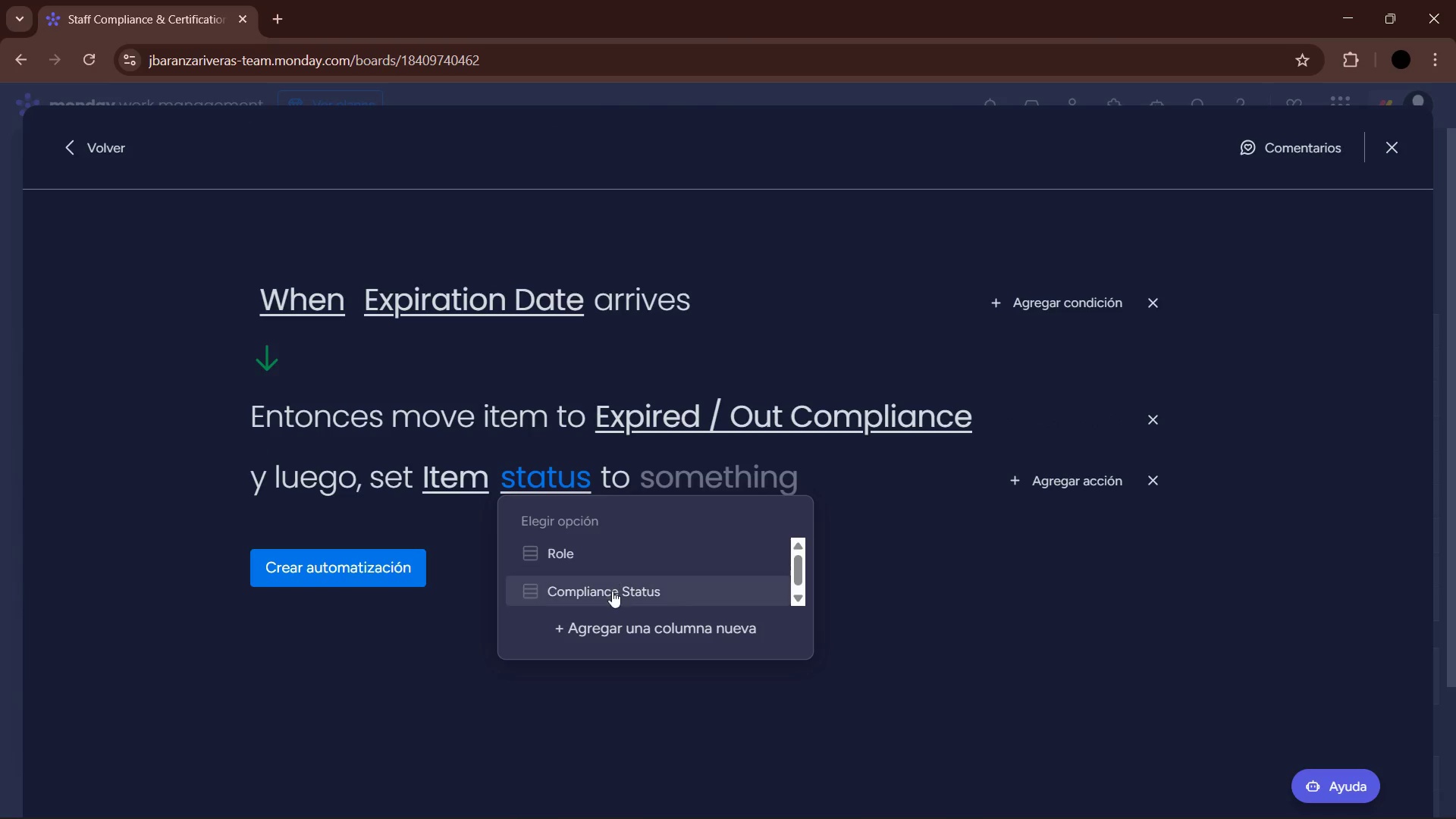 
left_click([618, 601])
 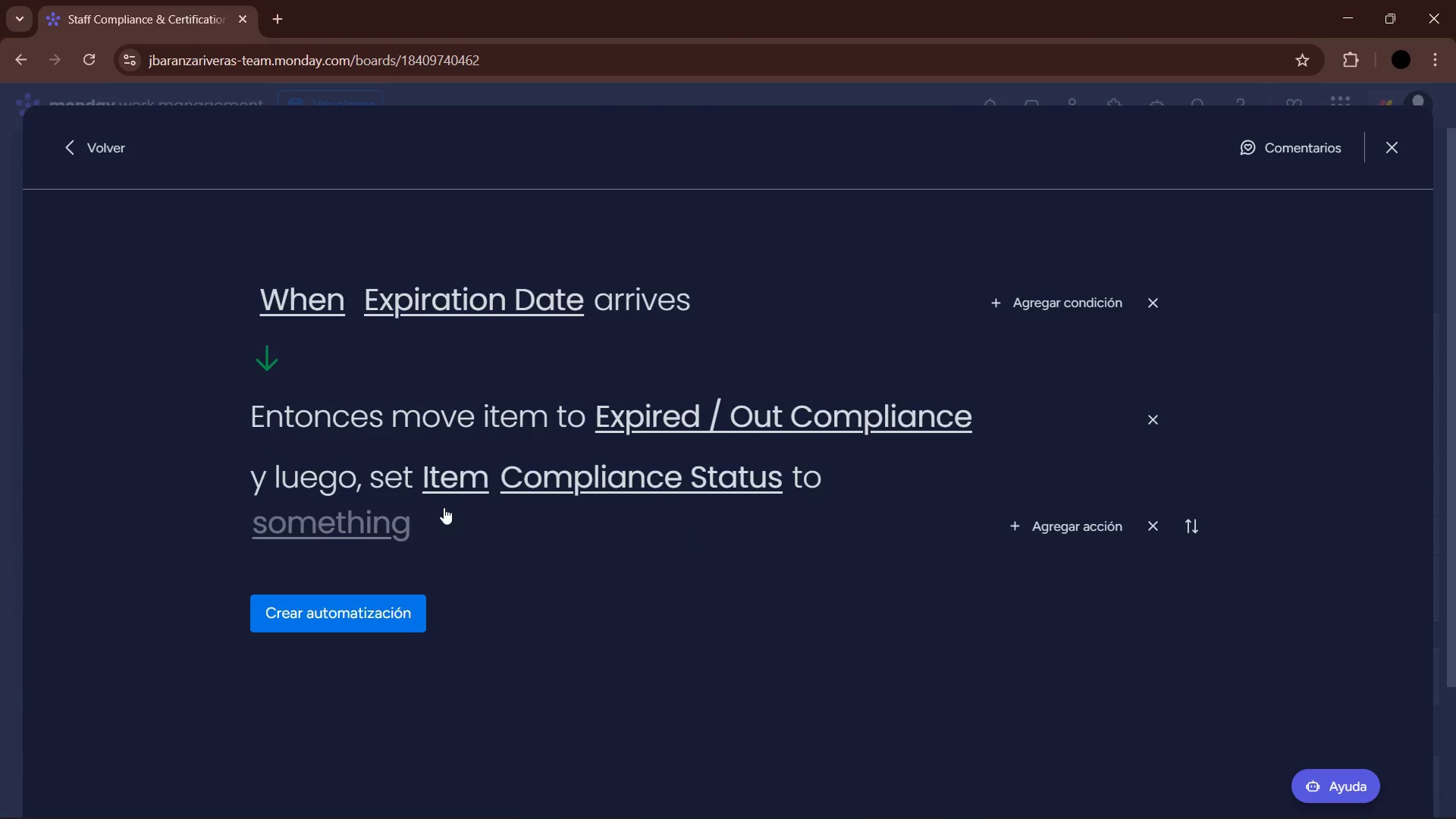 
left_click([322, 517])
 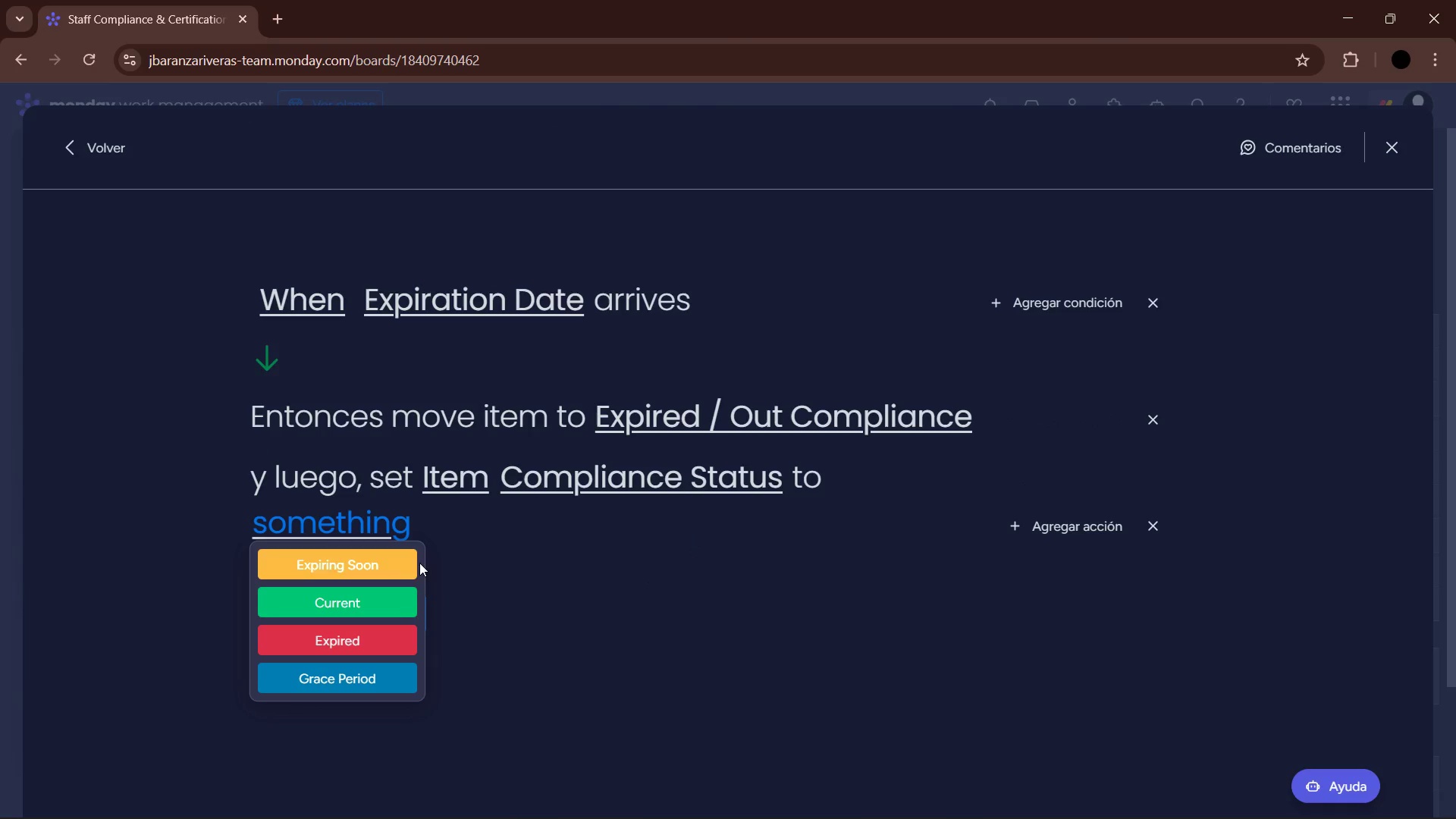 
left_click([364, 631])
 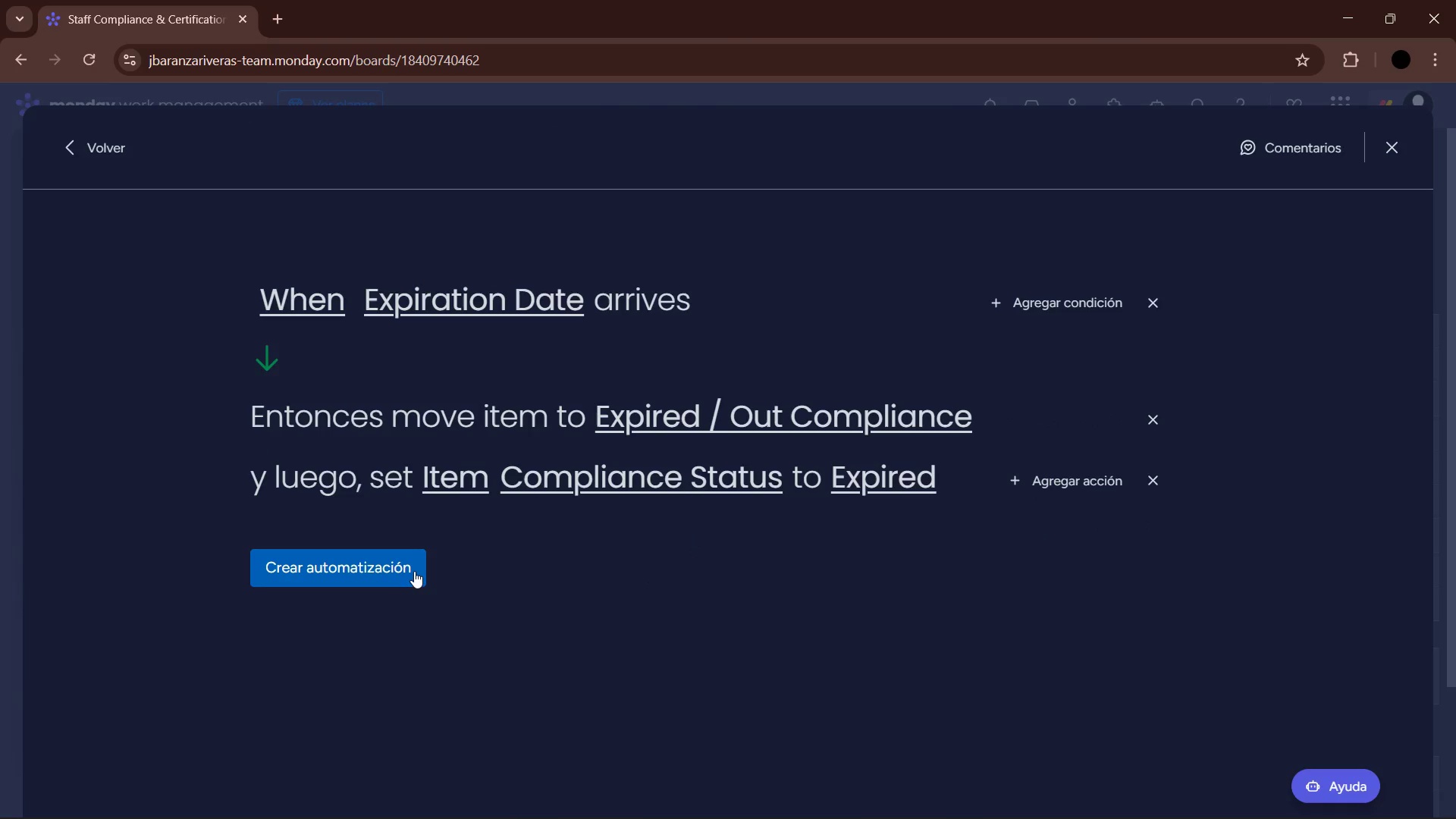 
left_click([413, 566])
 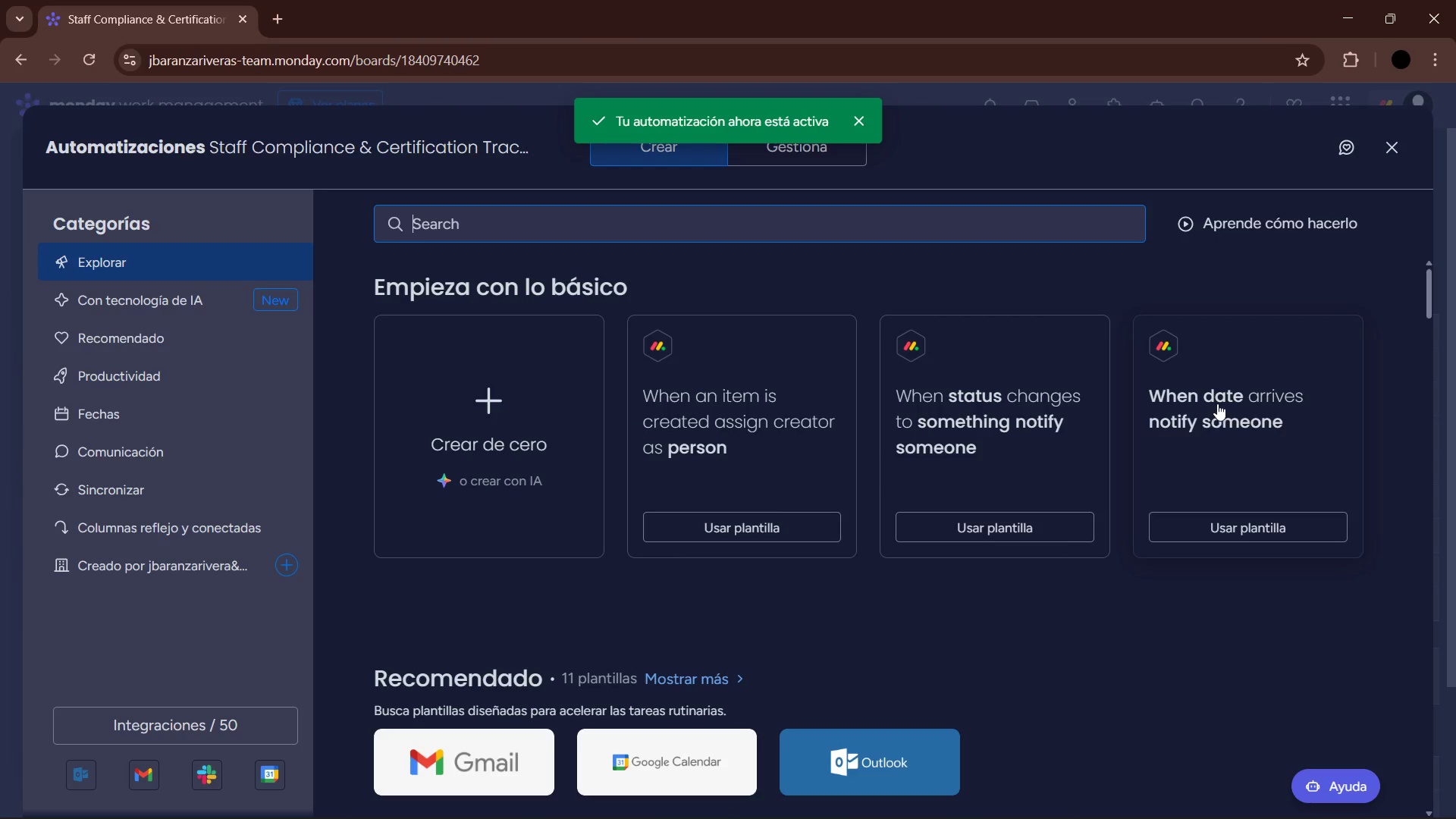 
left_click([569, 405])
 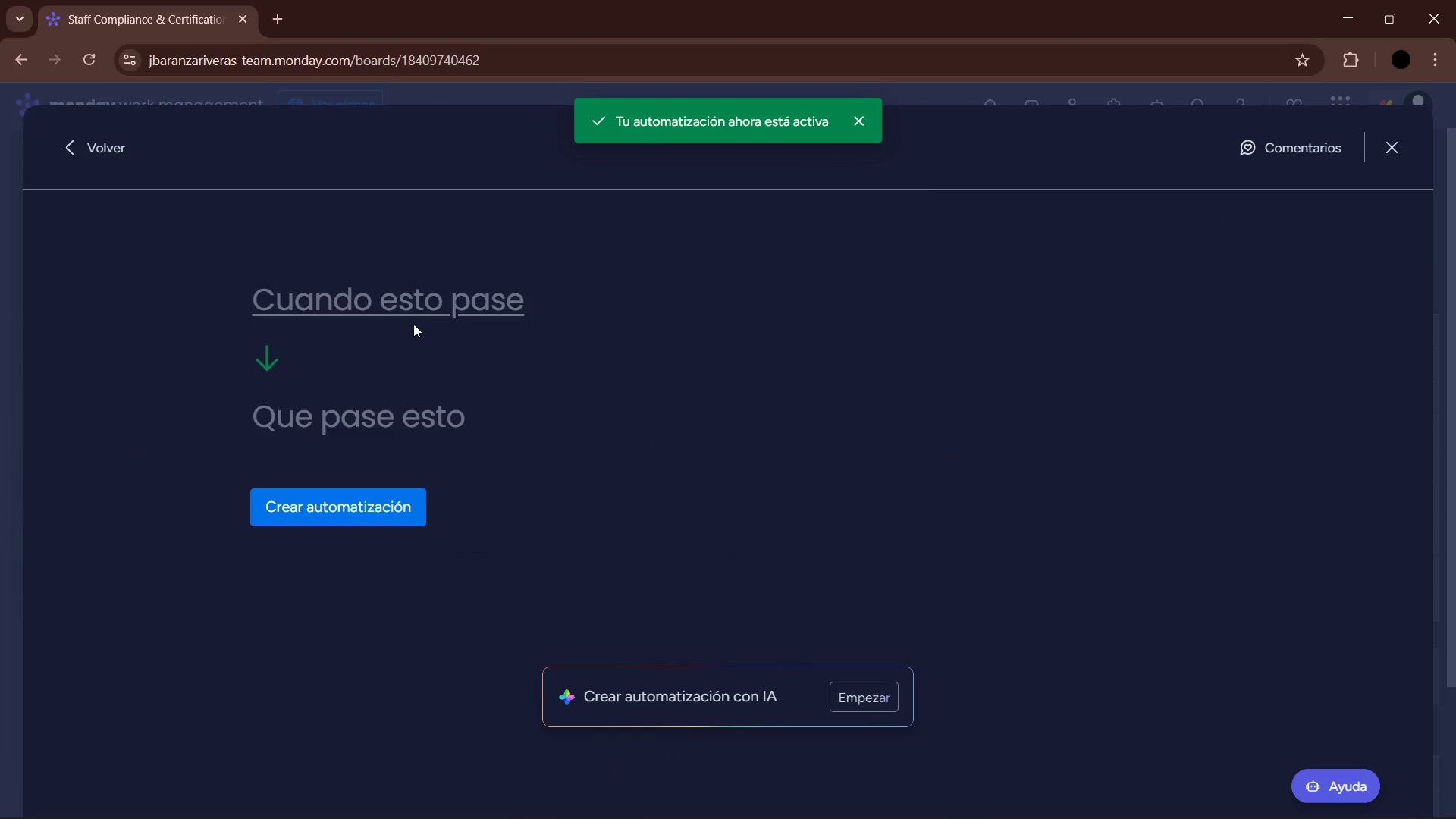 
left_click([408, 312])
 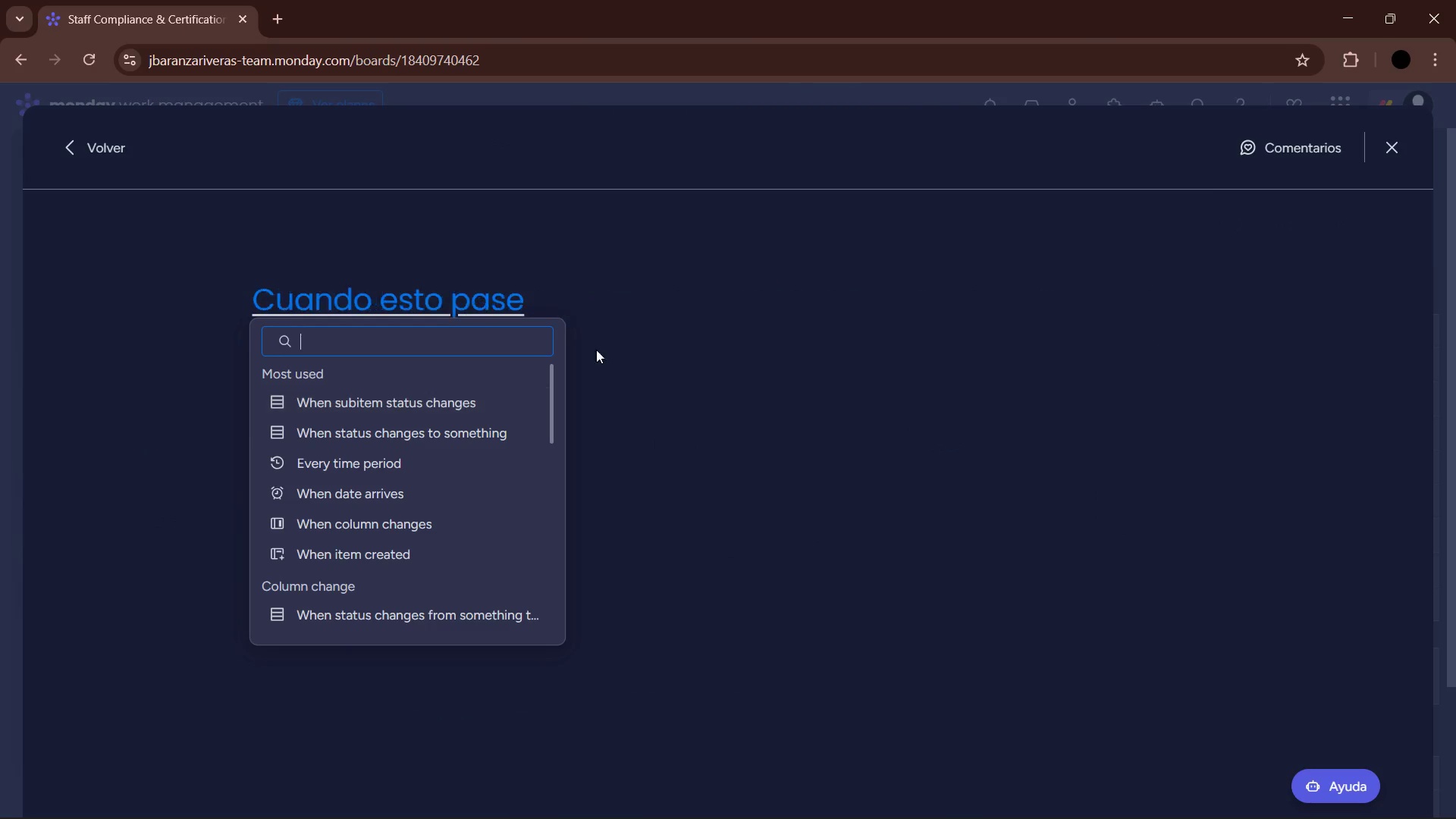 
left_click([1390, 155])
 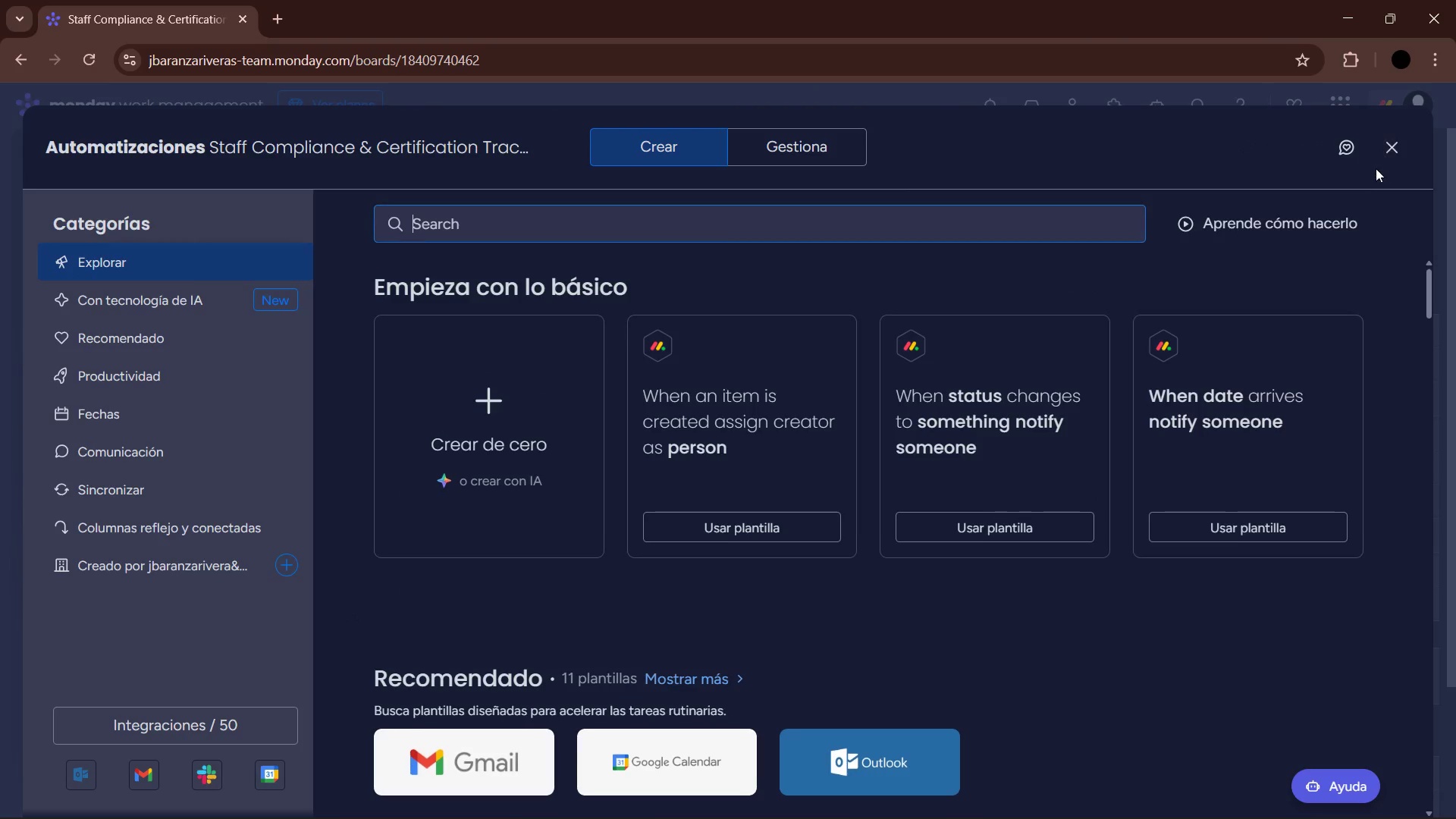 
left_click([1389, 156])
 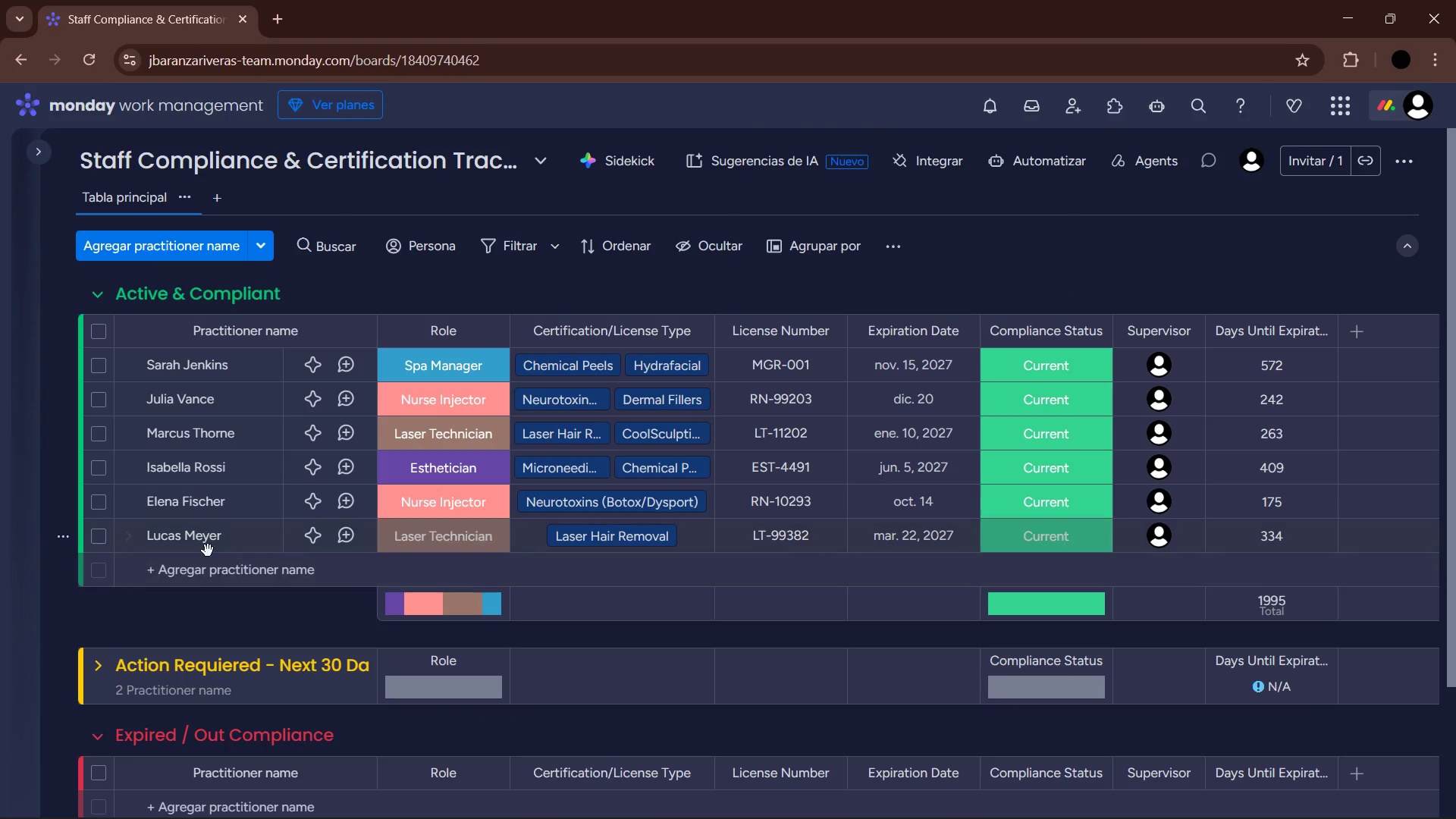 
left_click([228, 579])
 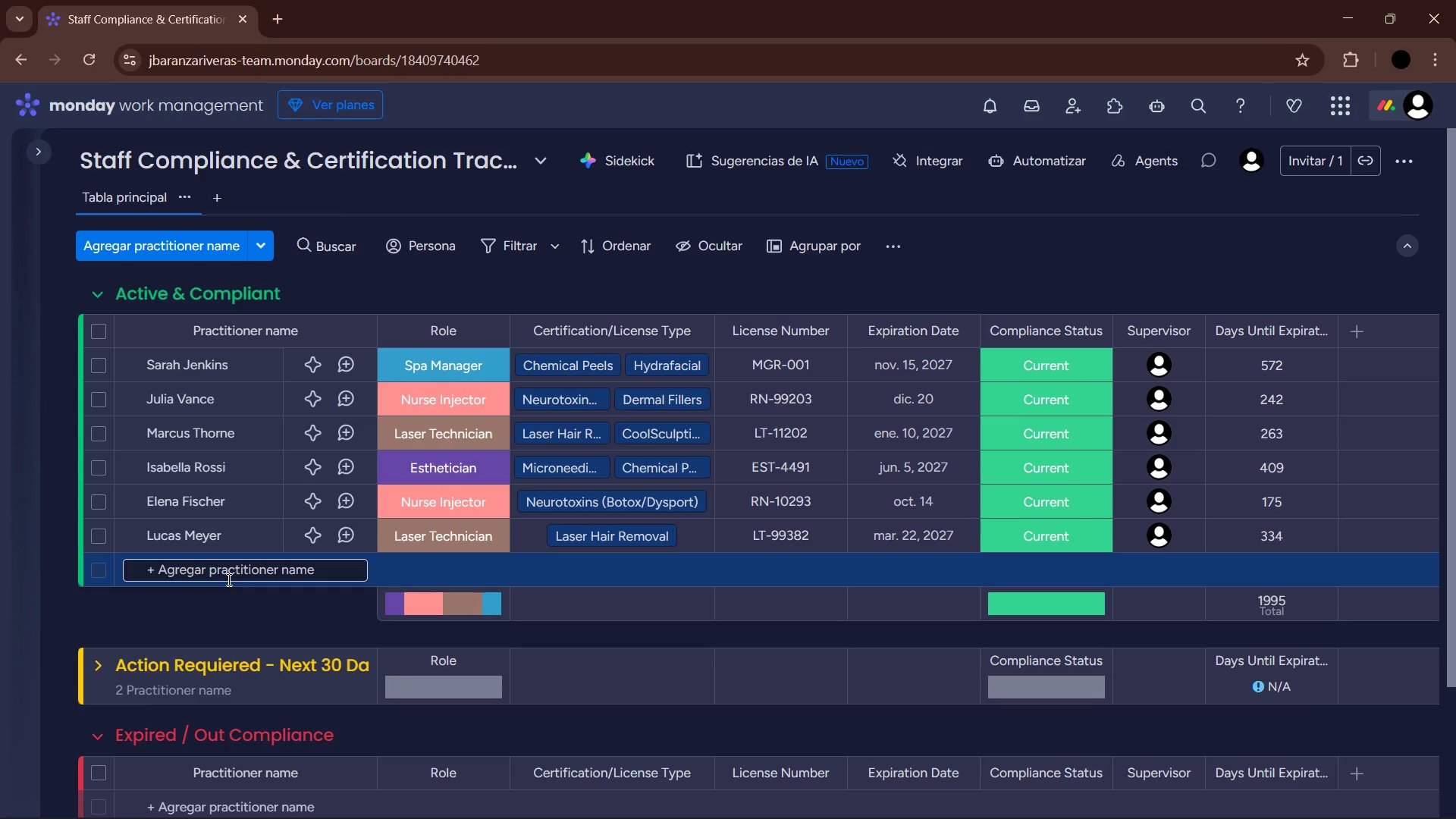 
wait(15.23)
 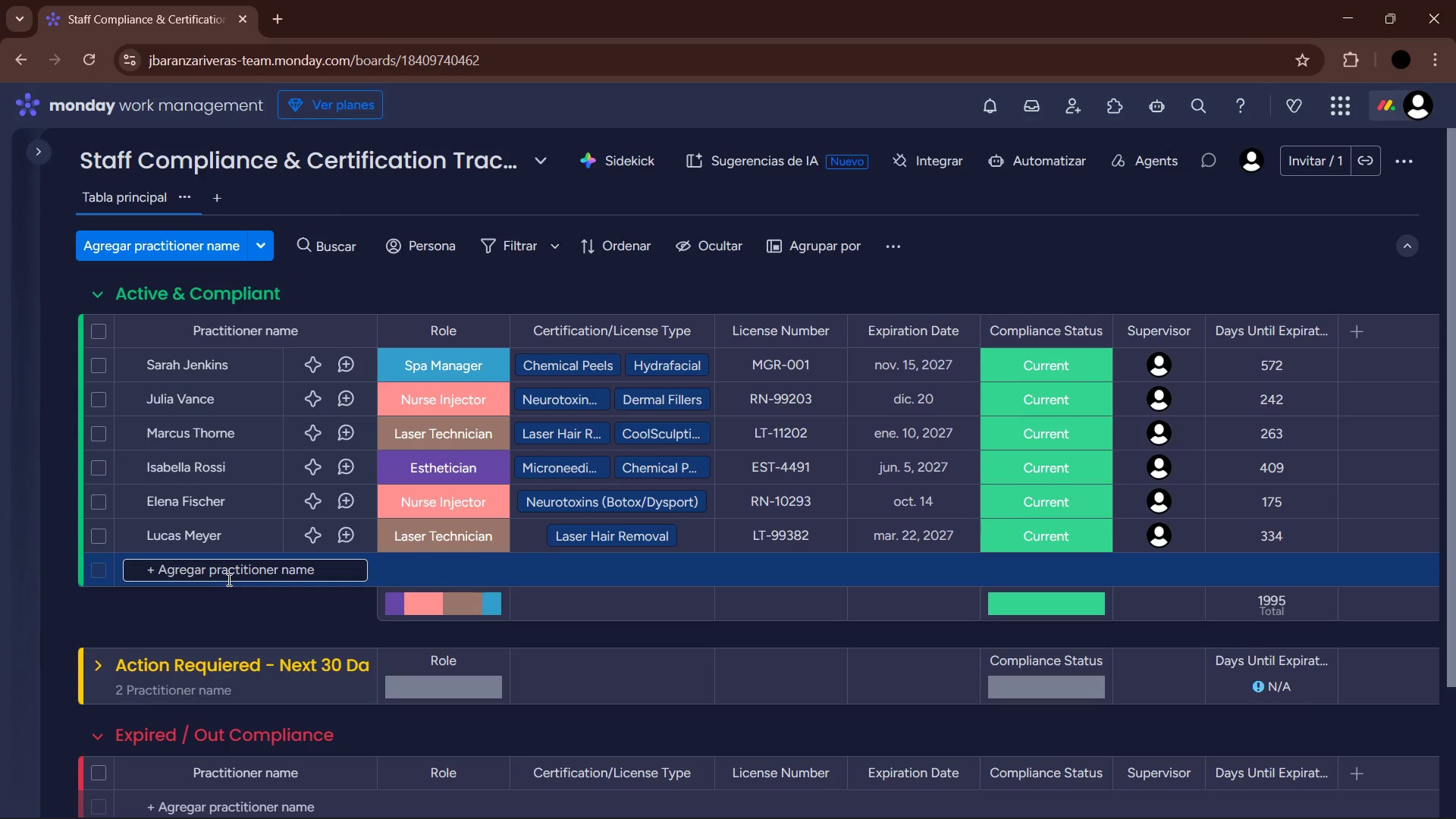 
type(sO)
key(Backspace)
key(Backspace)
type(Sophia Lorenza)
 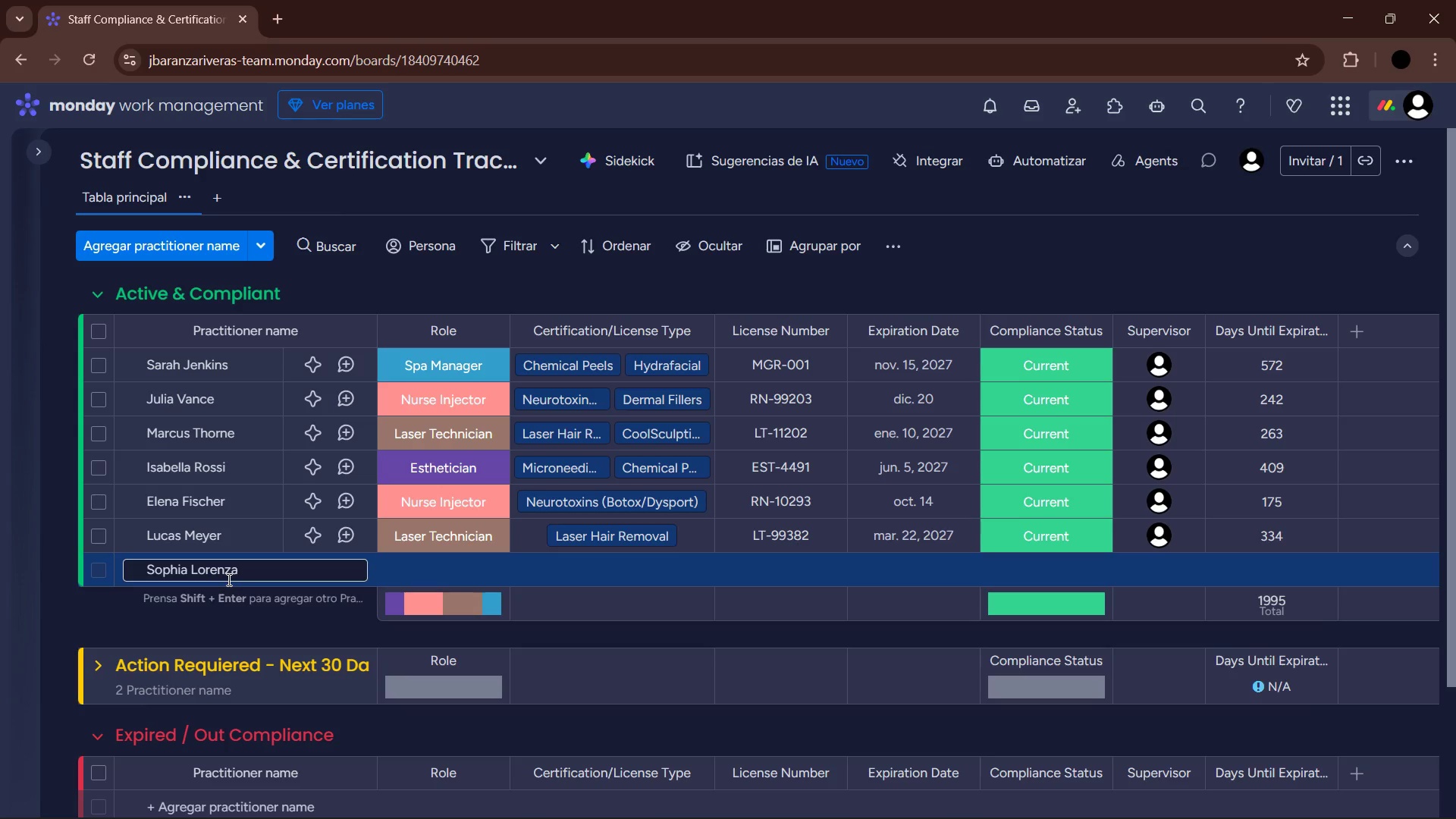 
left_click([228, 625])
 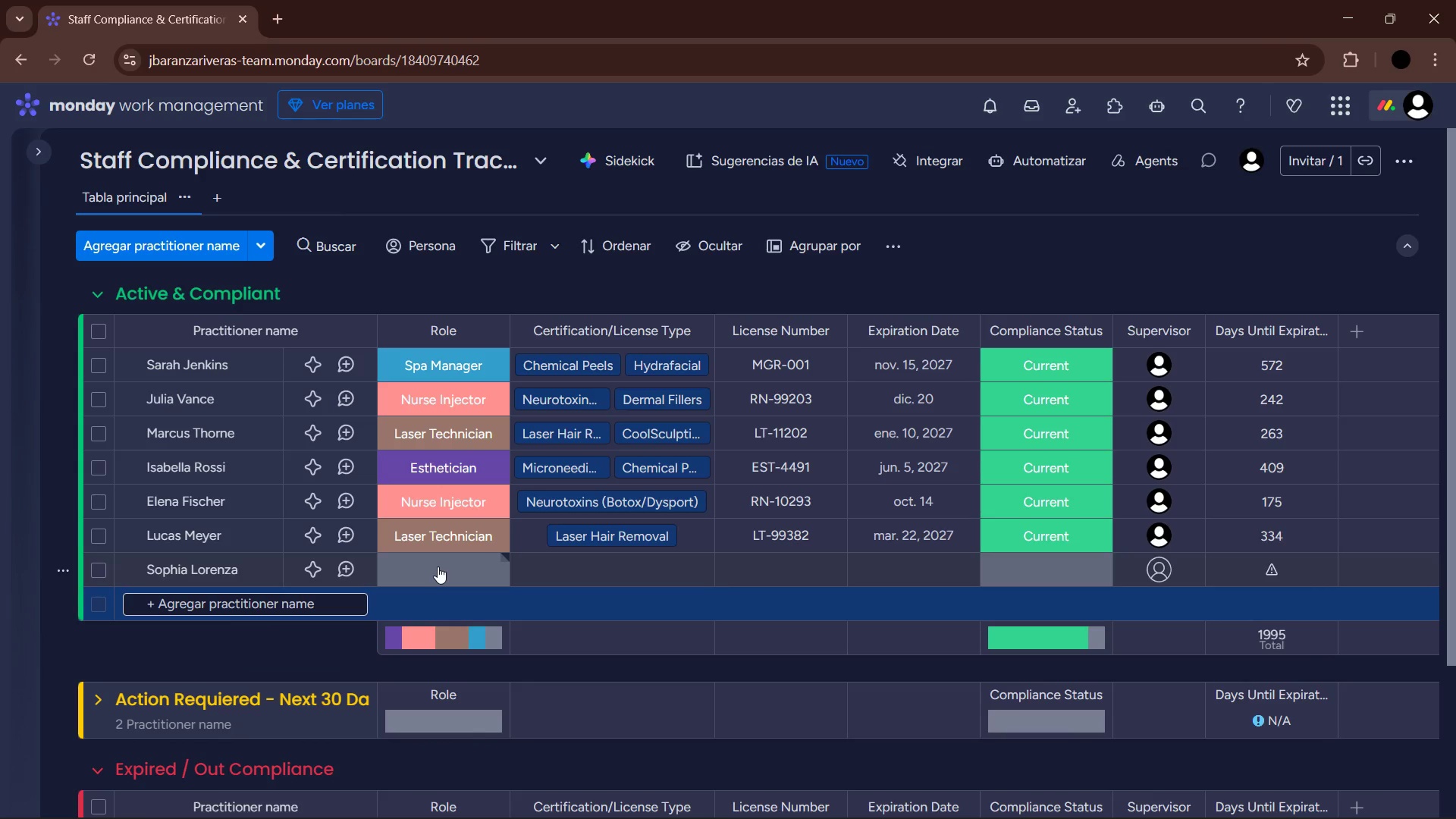 
left_click([438, 566])
 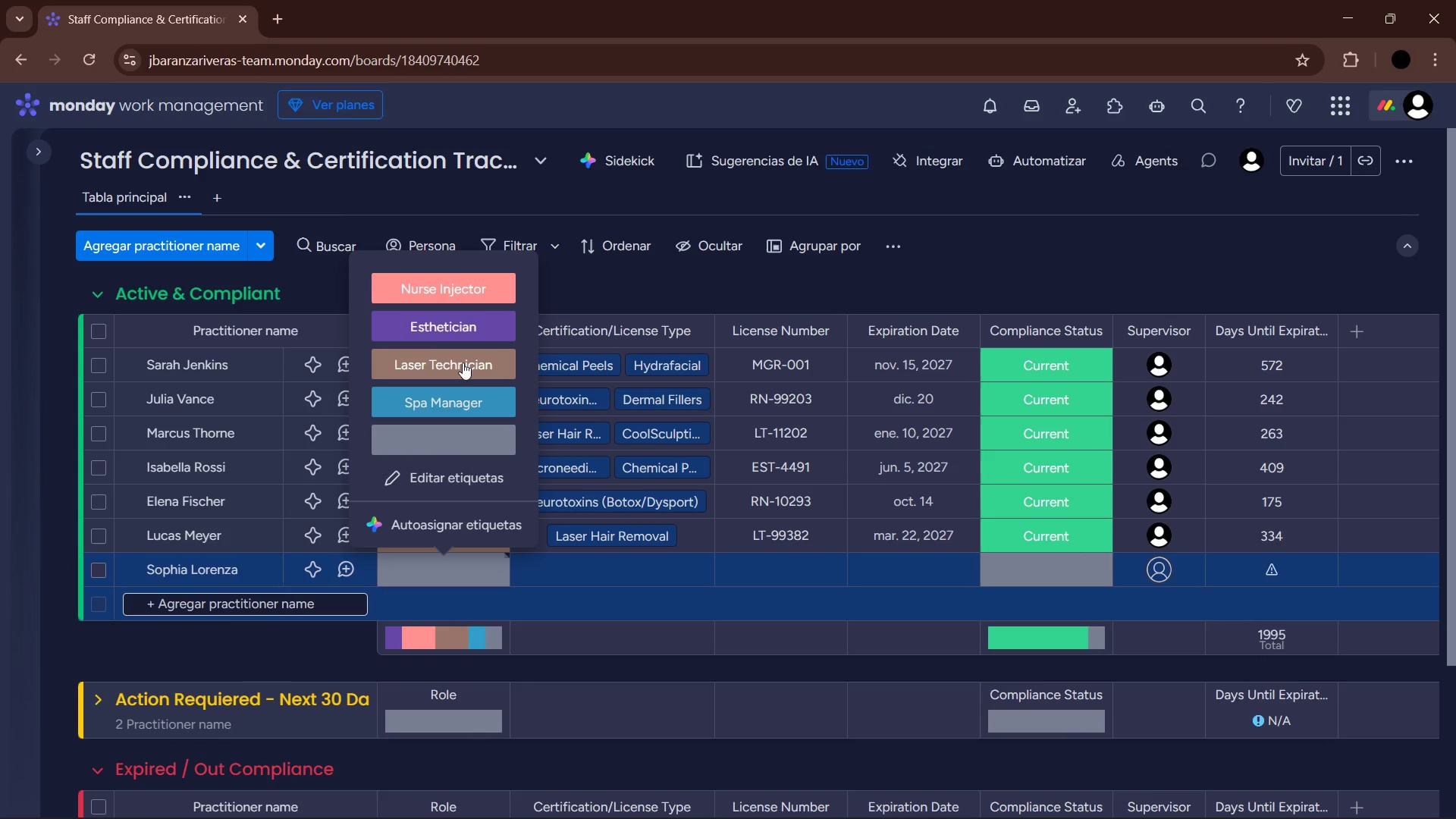 
left_click([461, 328])
 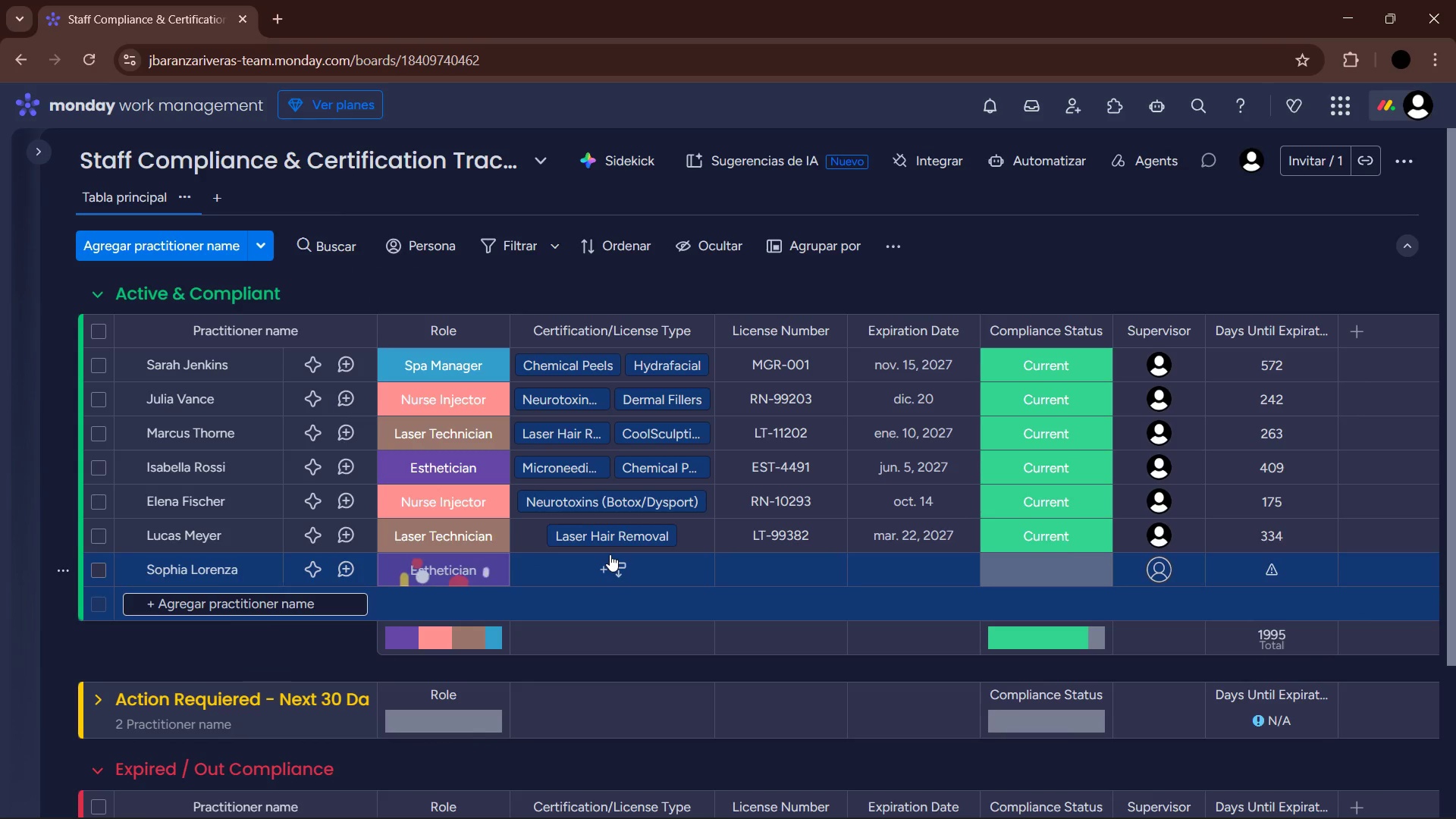 
left_click([610, 554])
 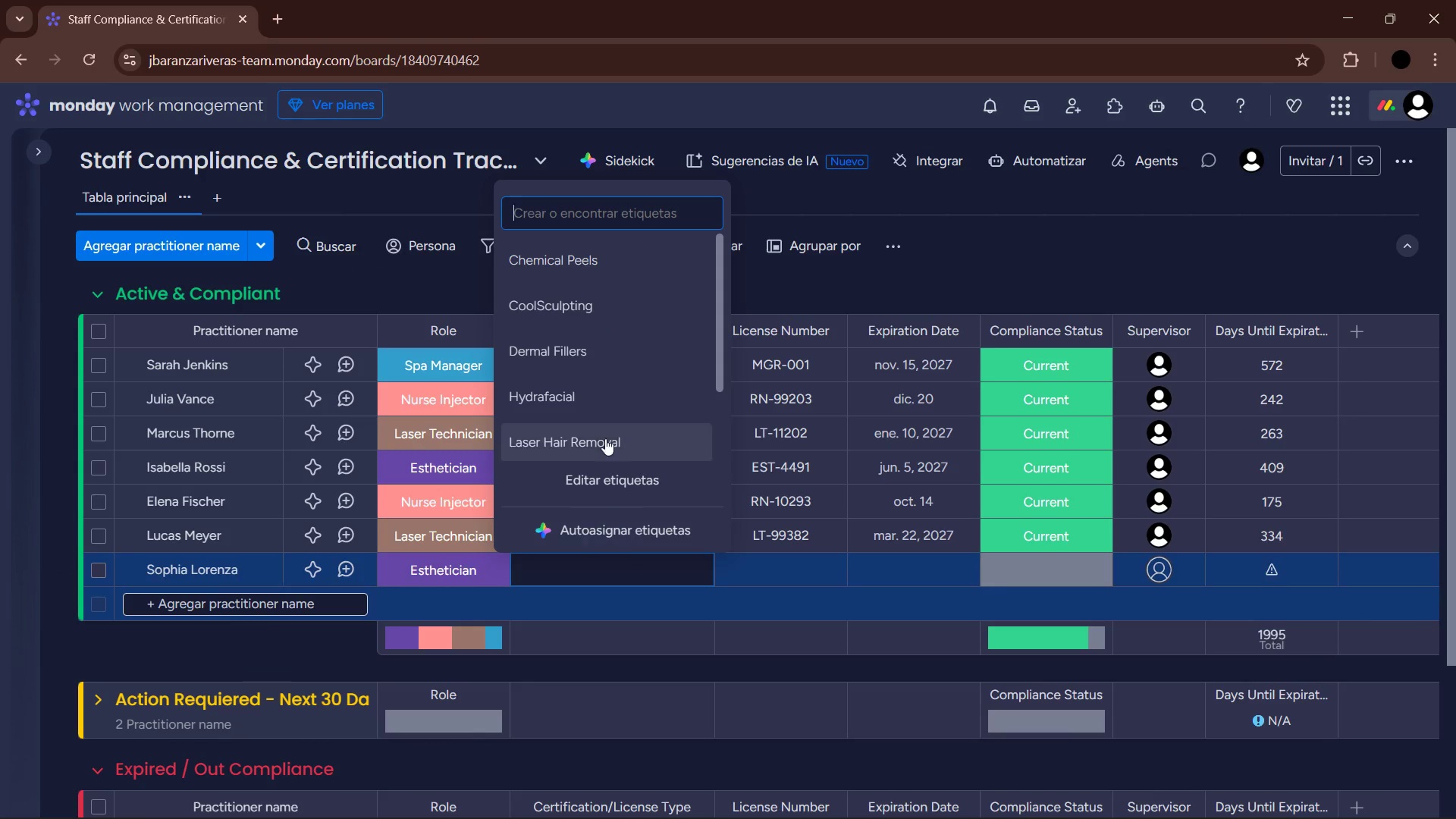 
left_click([597, 394])
 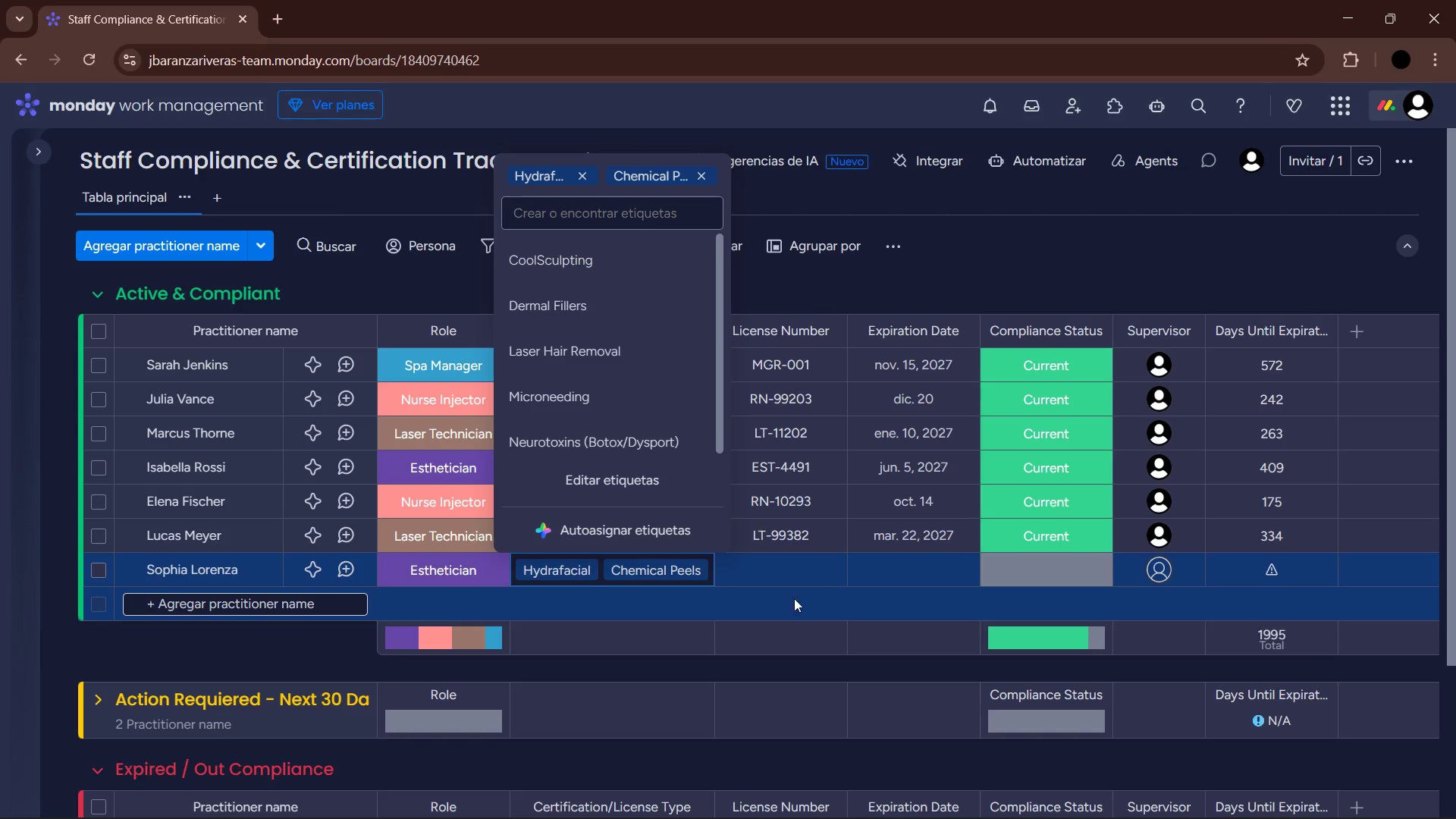 
left_click([781, 563])
 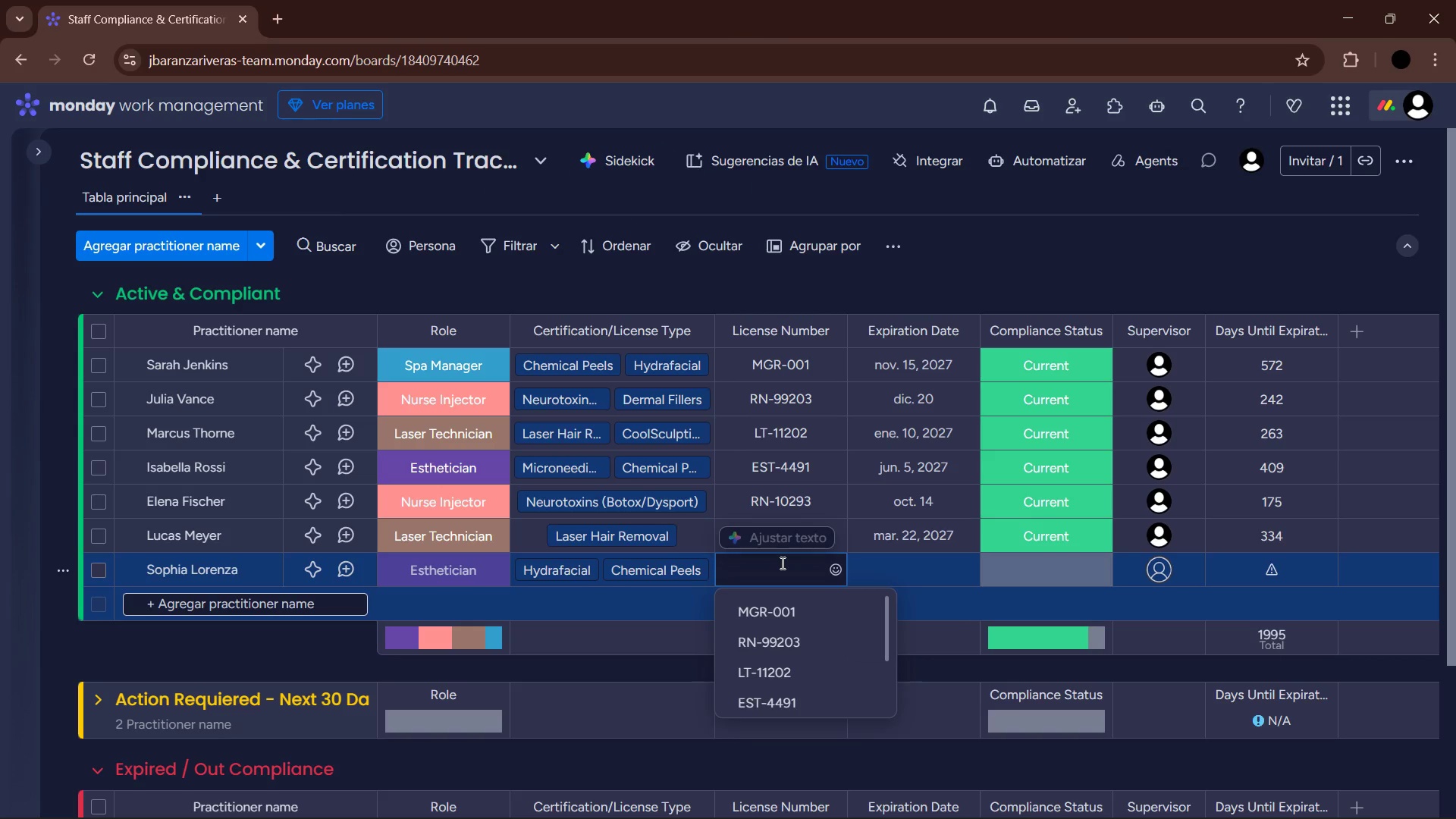 
wait(5.55)
 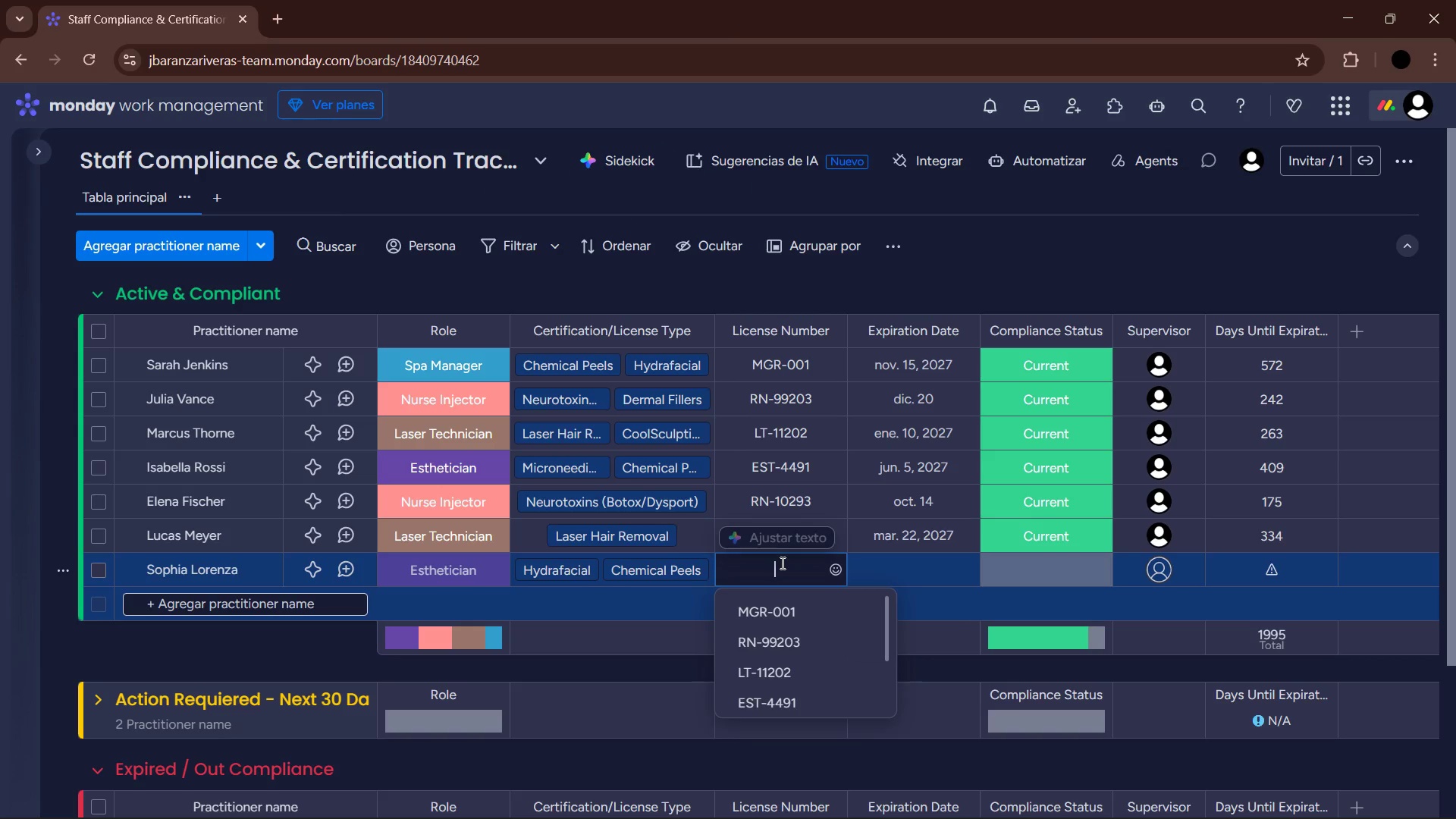 
type(EST-8832)
 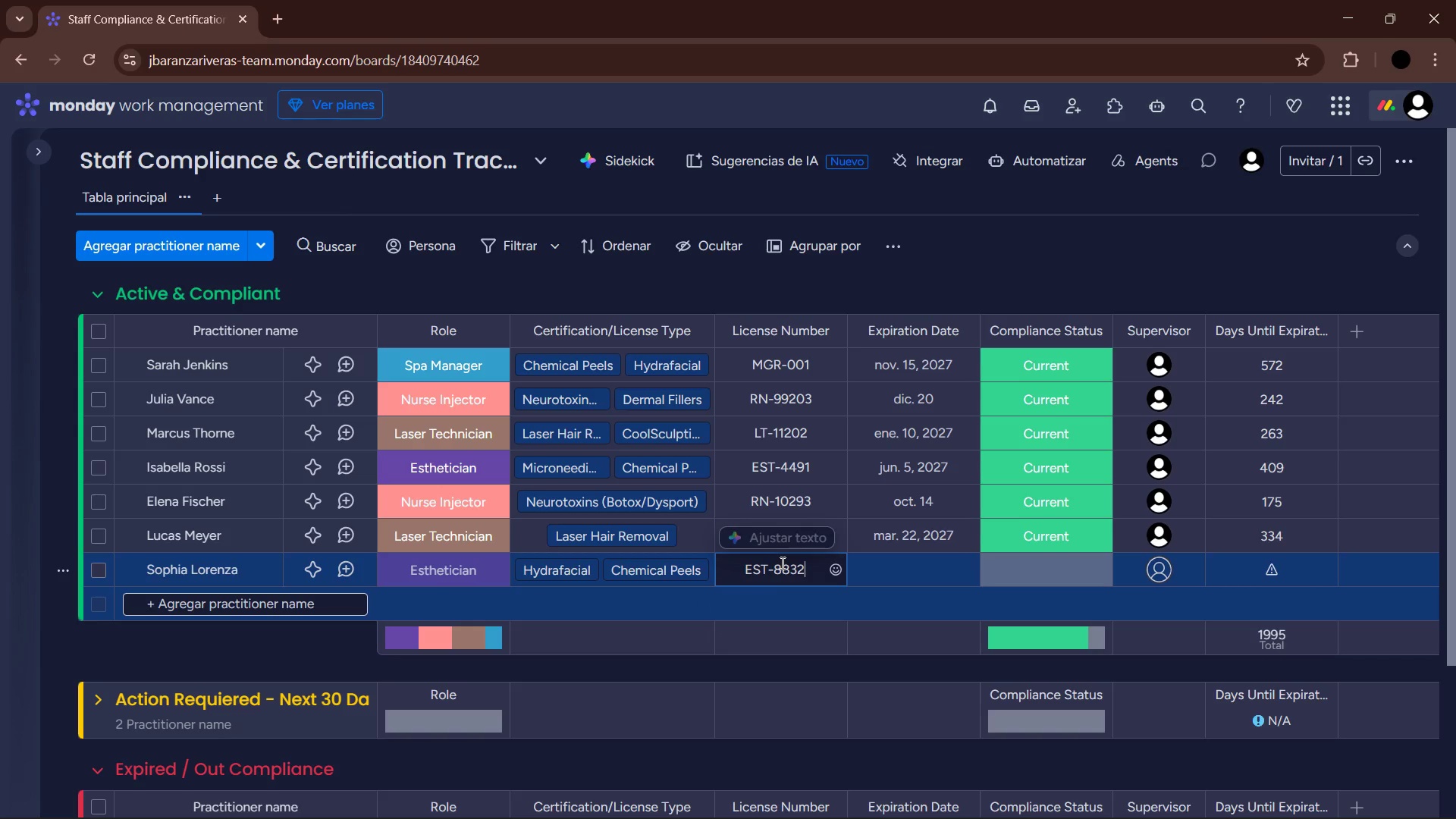 
left_click([915, 566])
 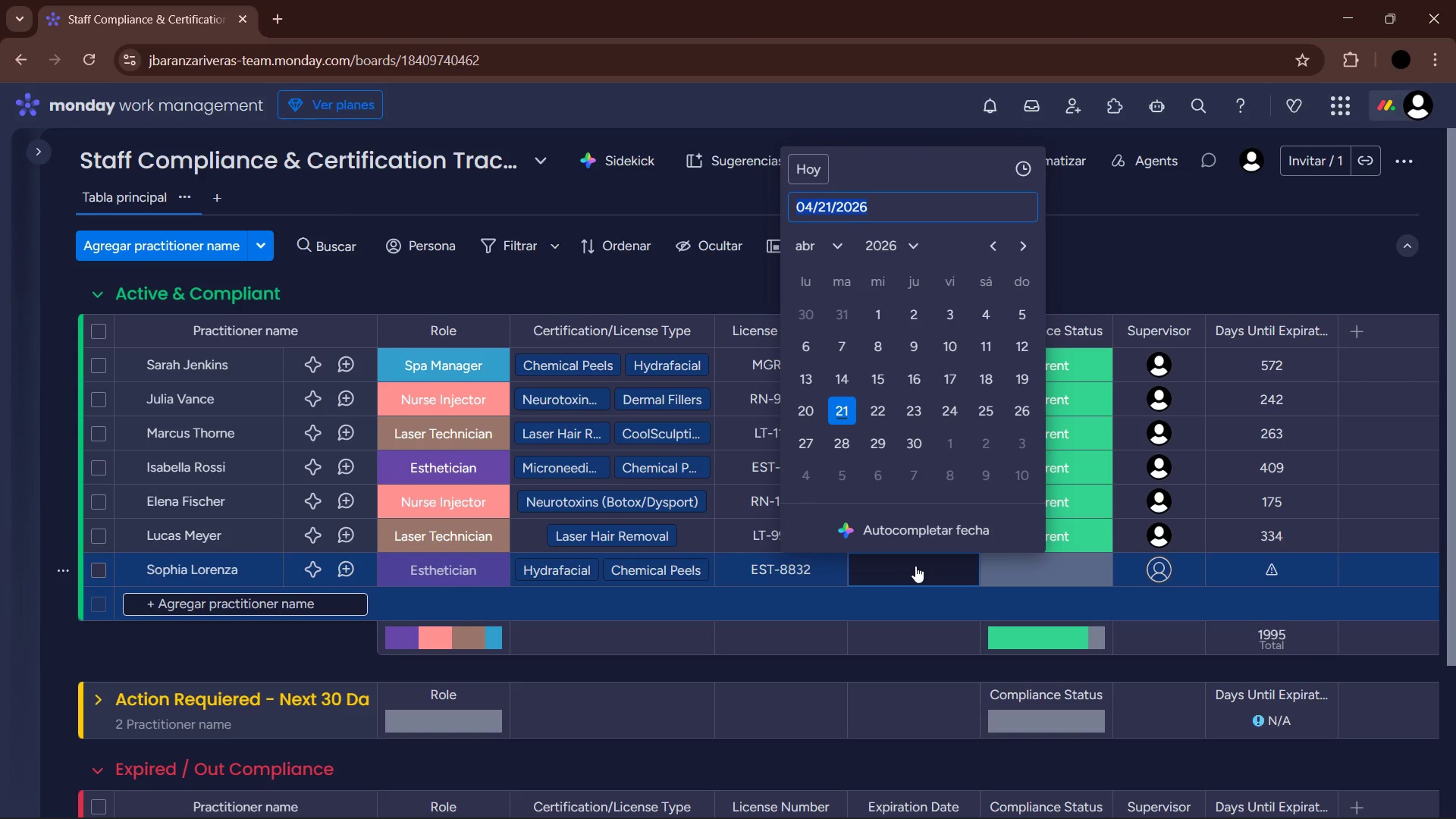 
left_click([821, 247])
 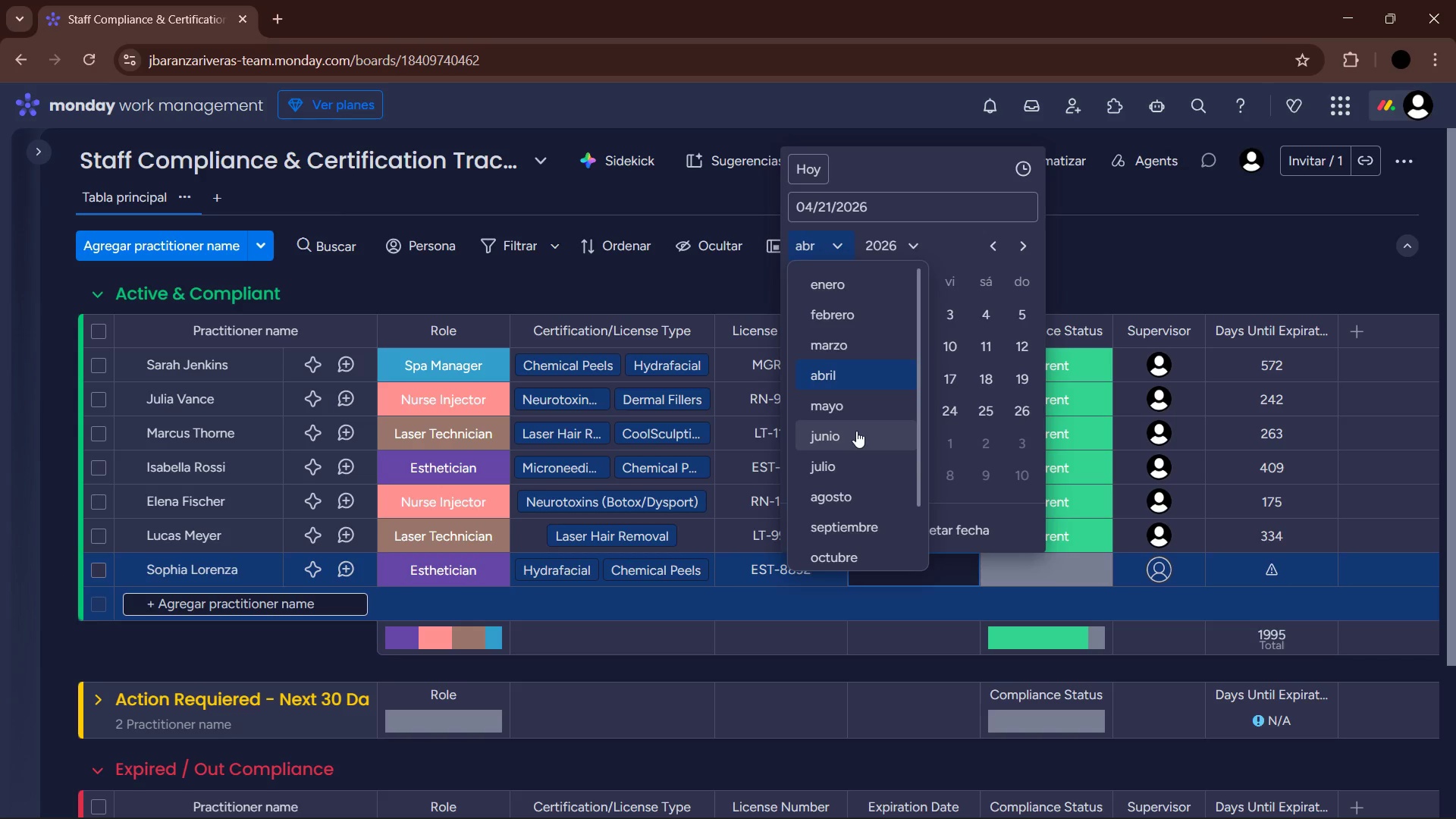 
left_click([855, 466])
 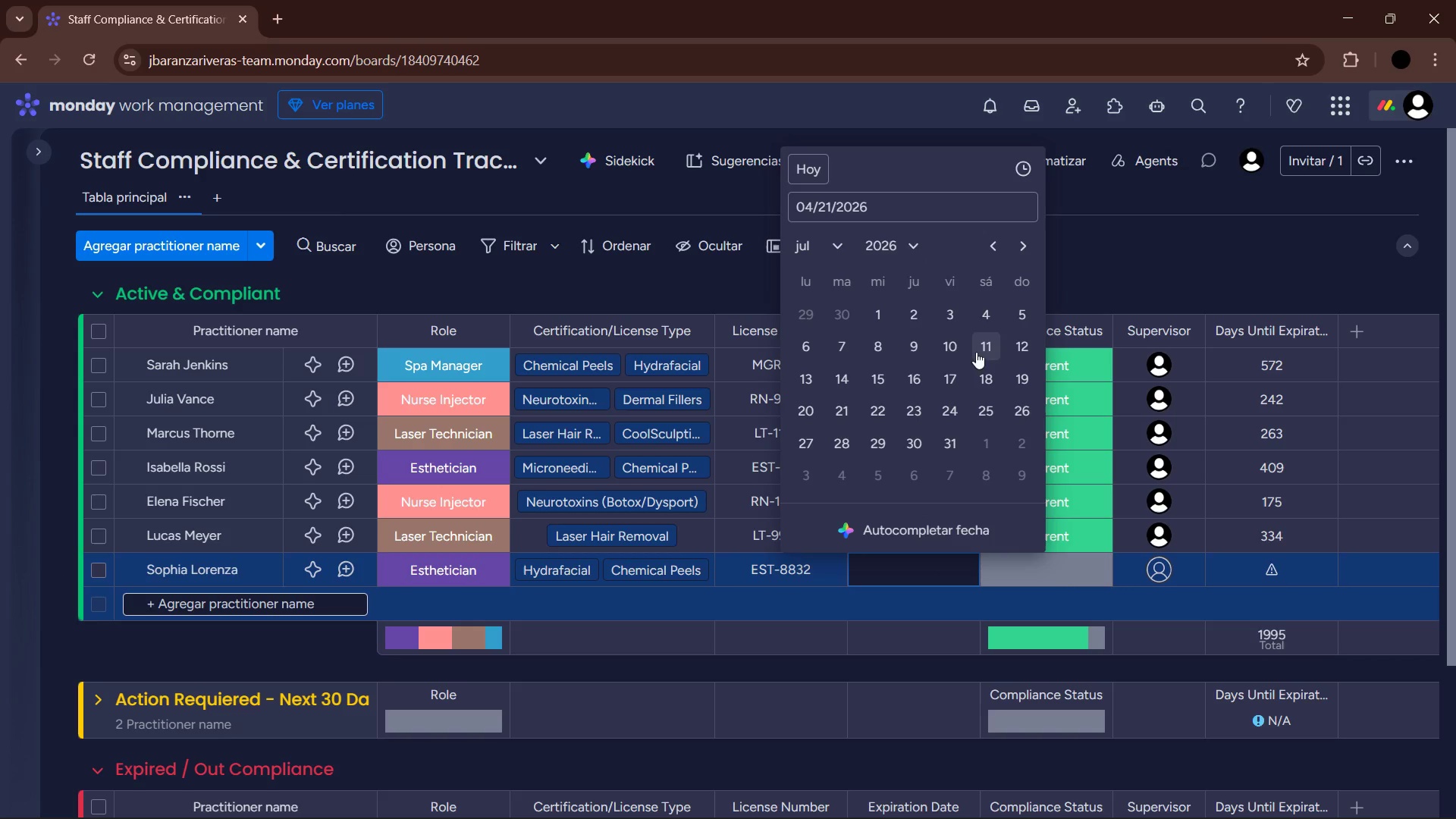 
left_click([1026, 347])
 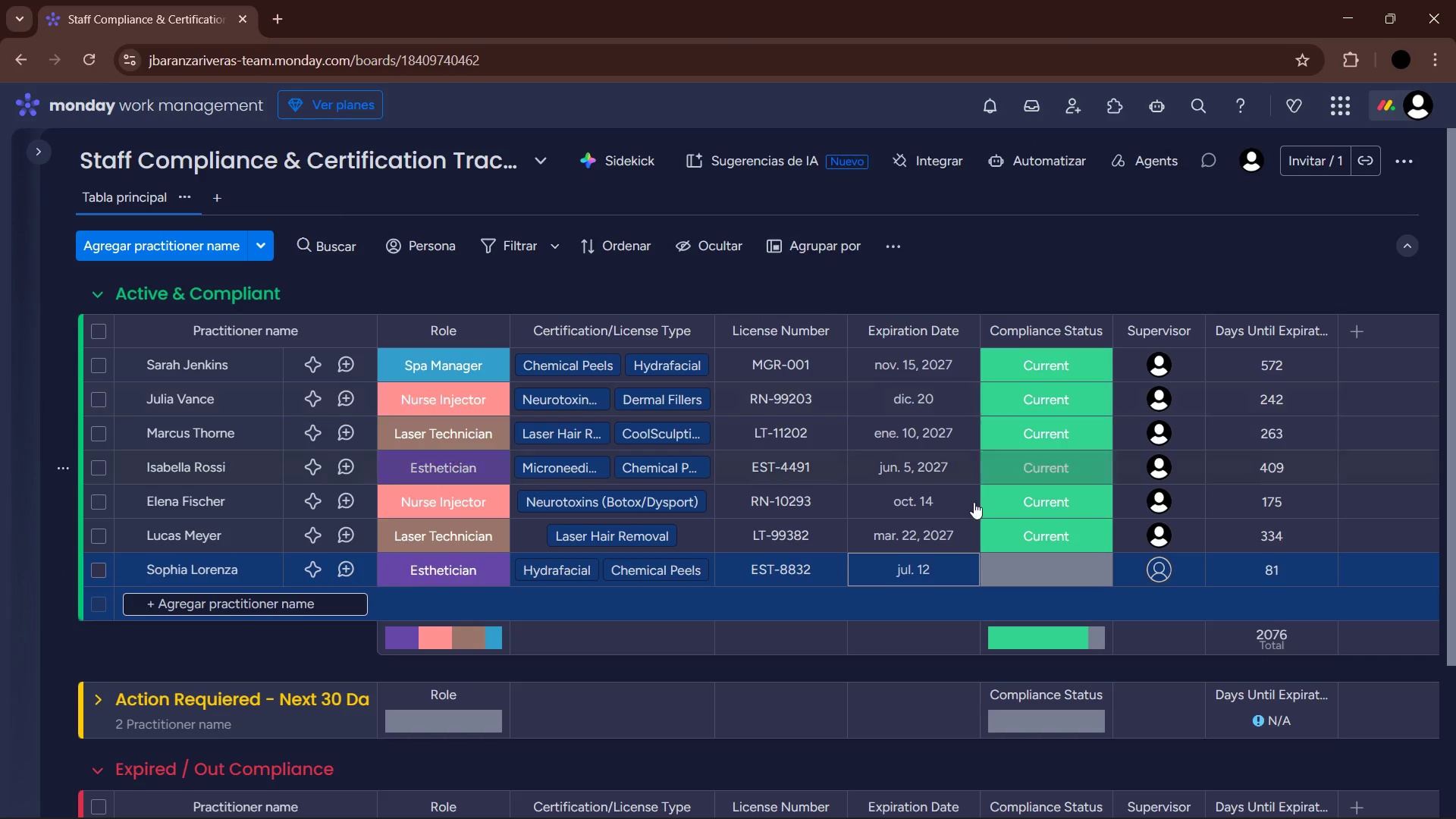 
left_click([946, 559])
 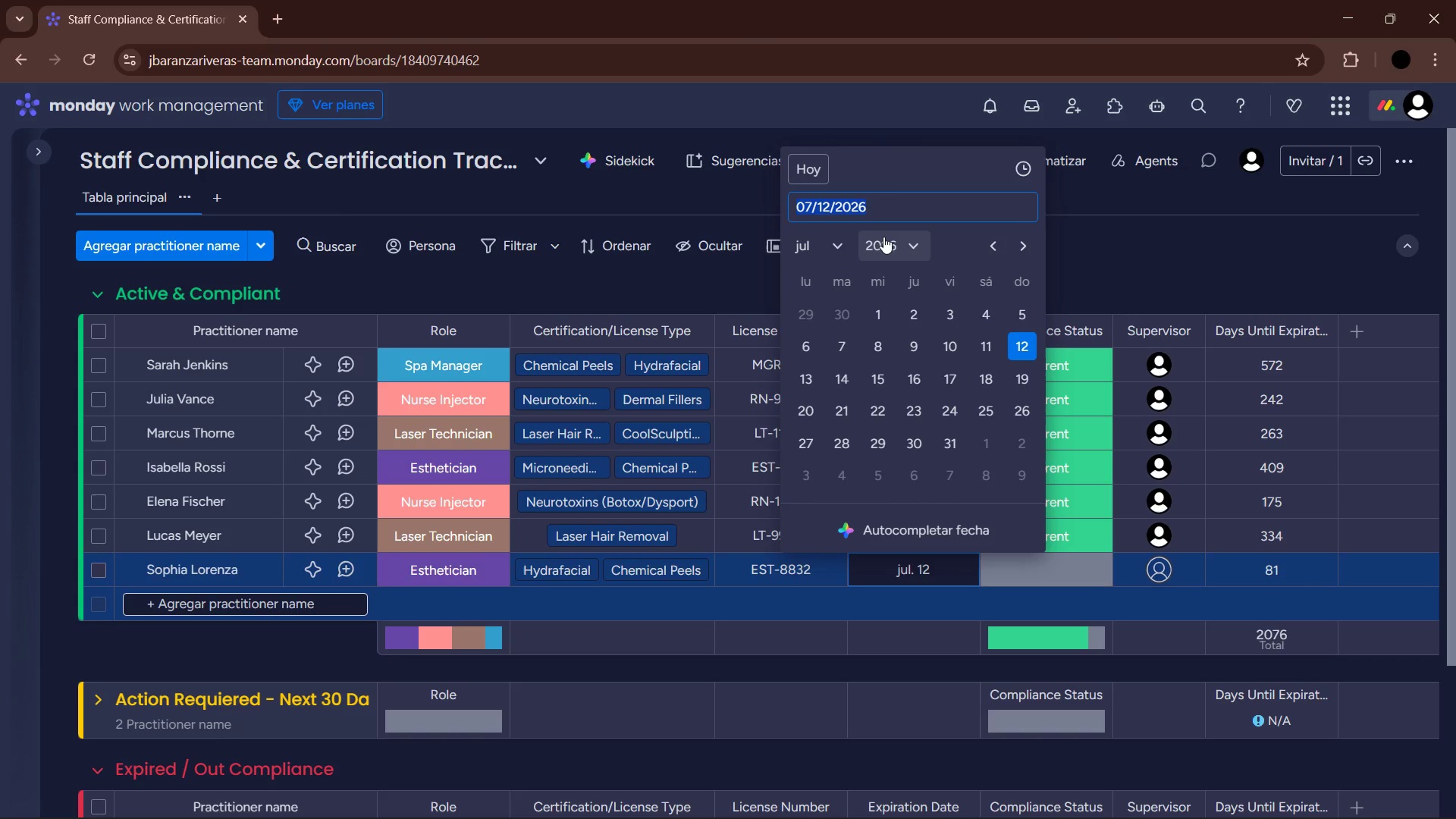 
left_click([886, 237])
 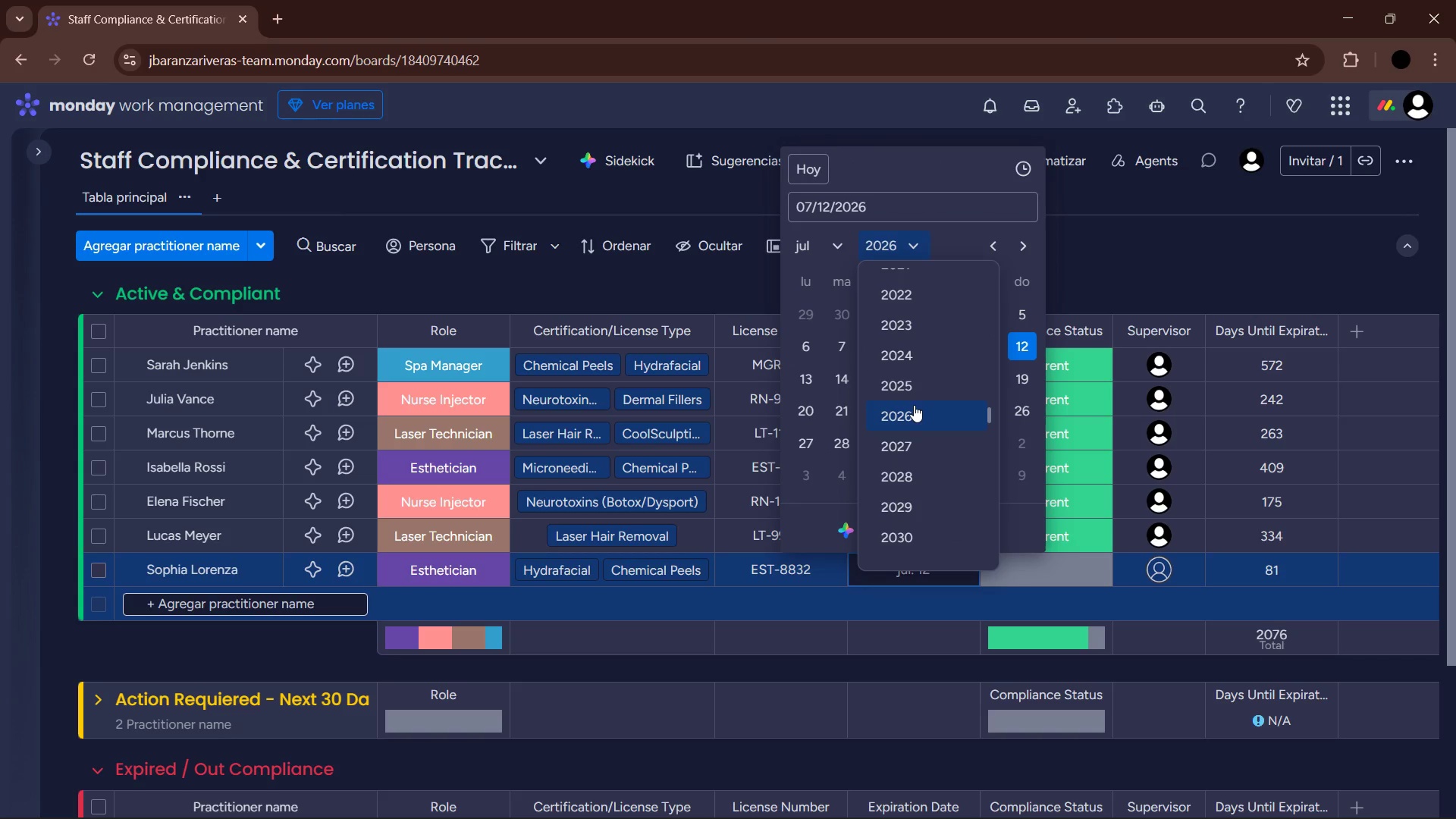 
left_click([913, 440])
 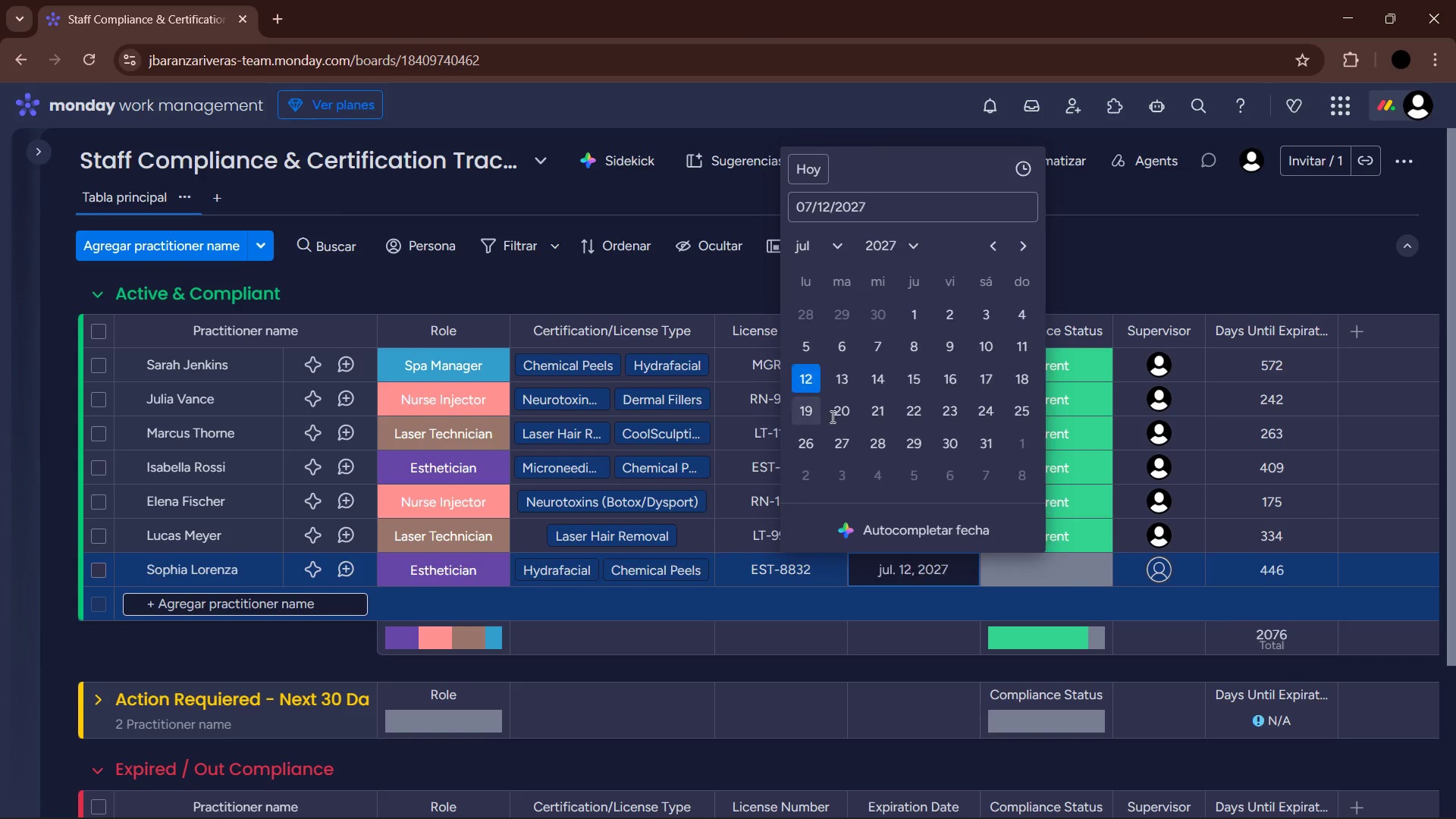 
left_click([1060, 578])
 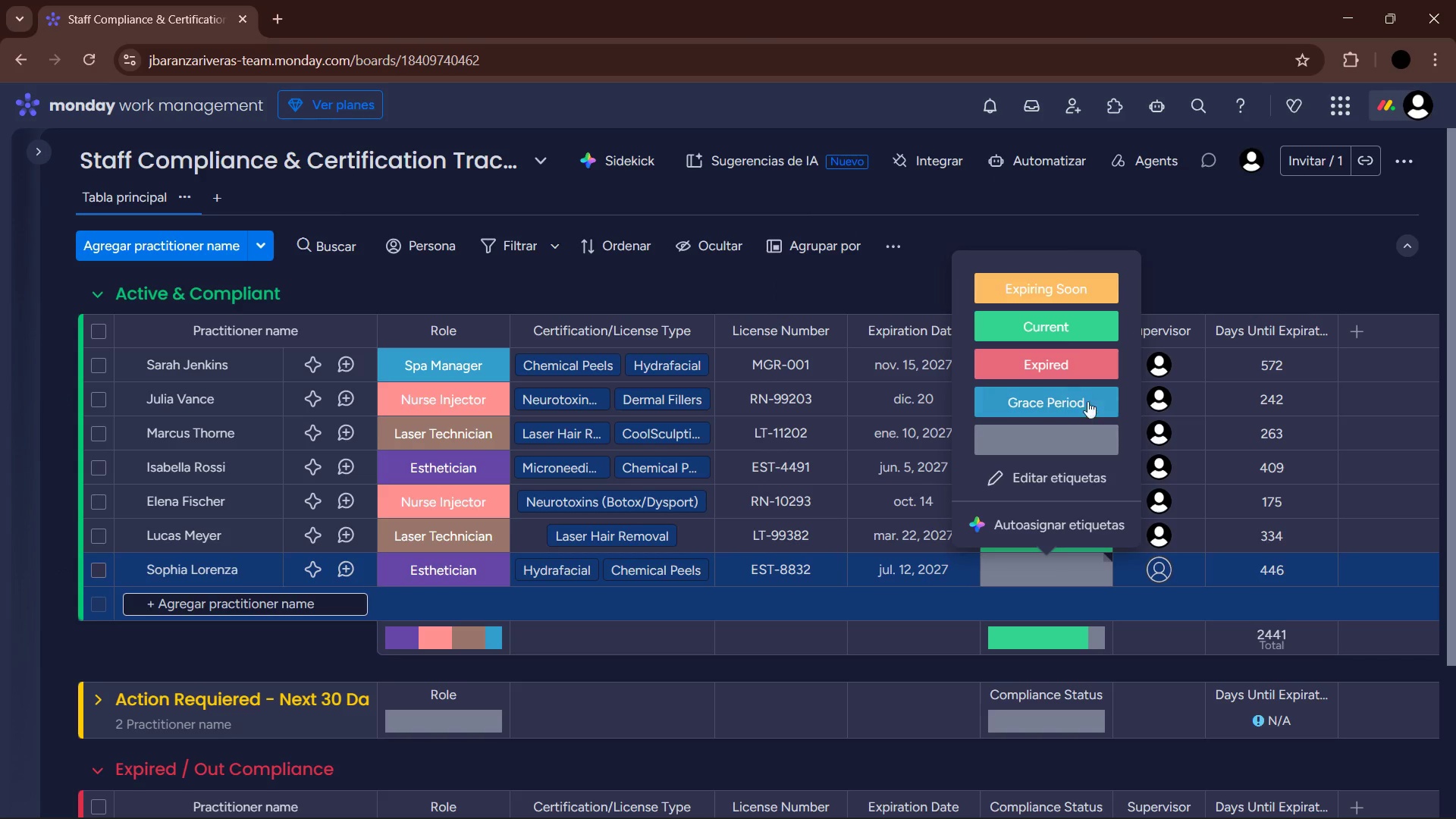 
left_click([1062, 317])
 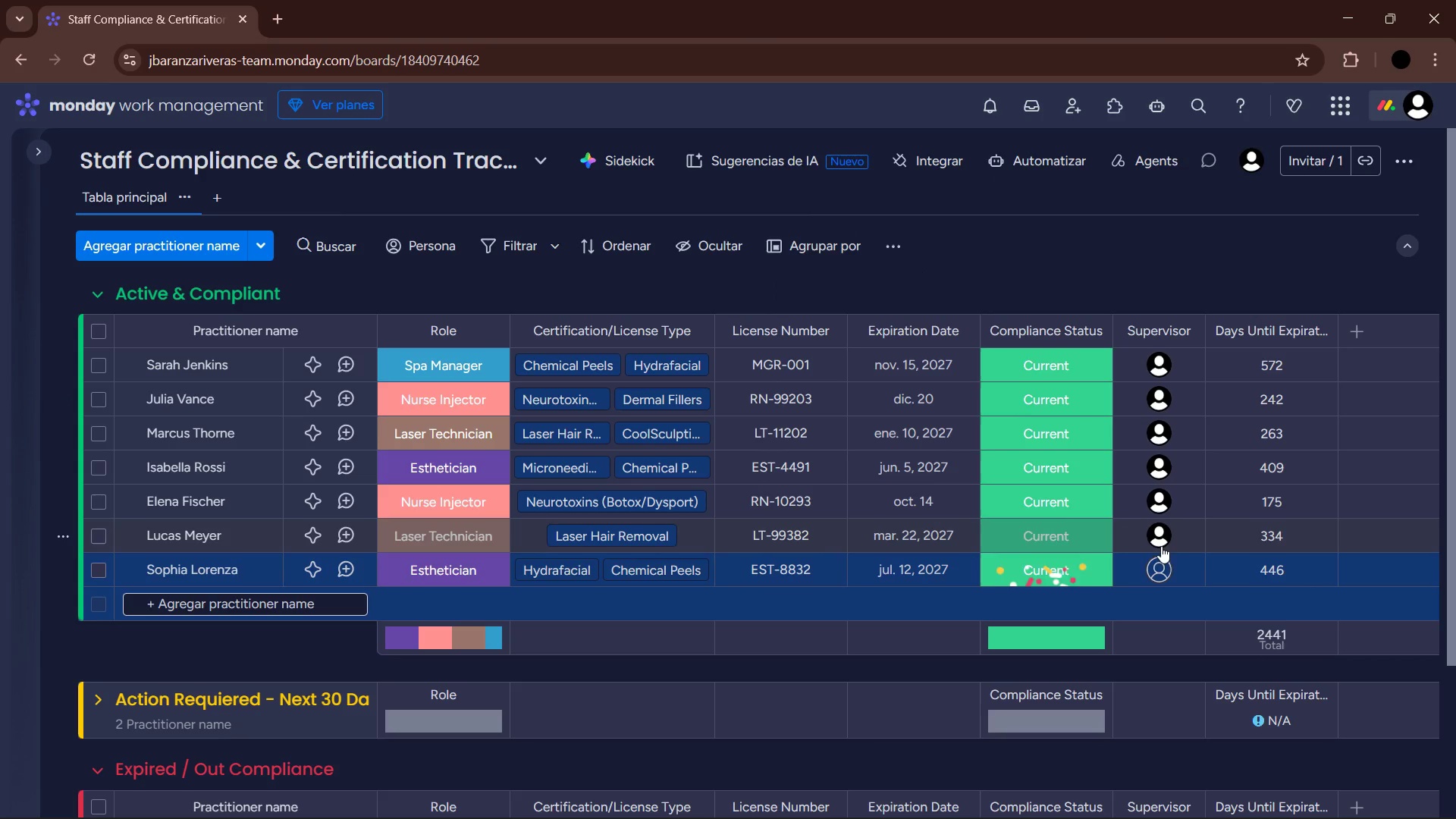 
left_click([1163, 550])
 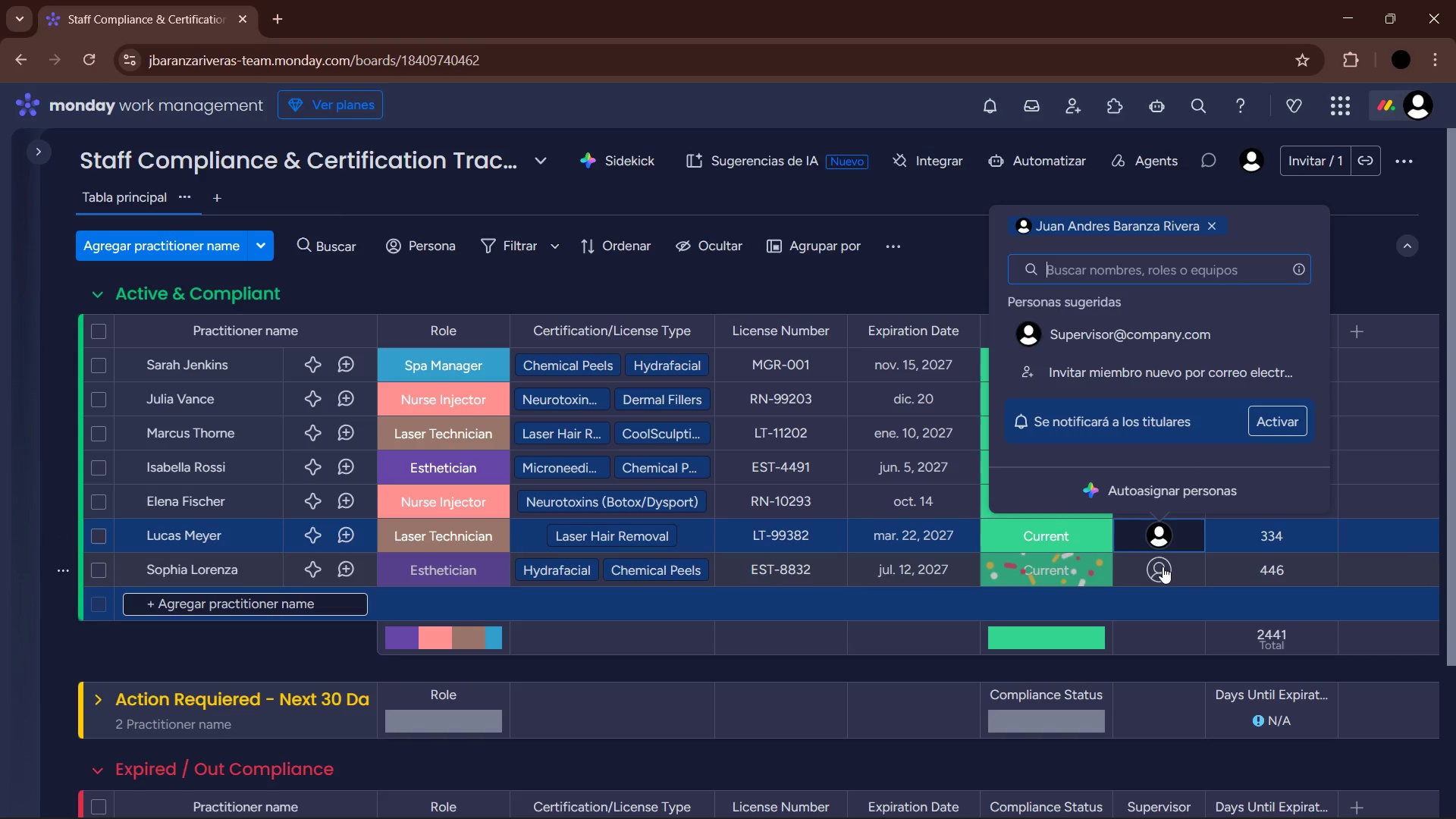 
left_click([1163, 566])
 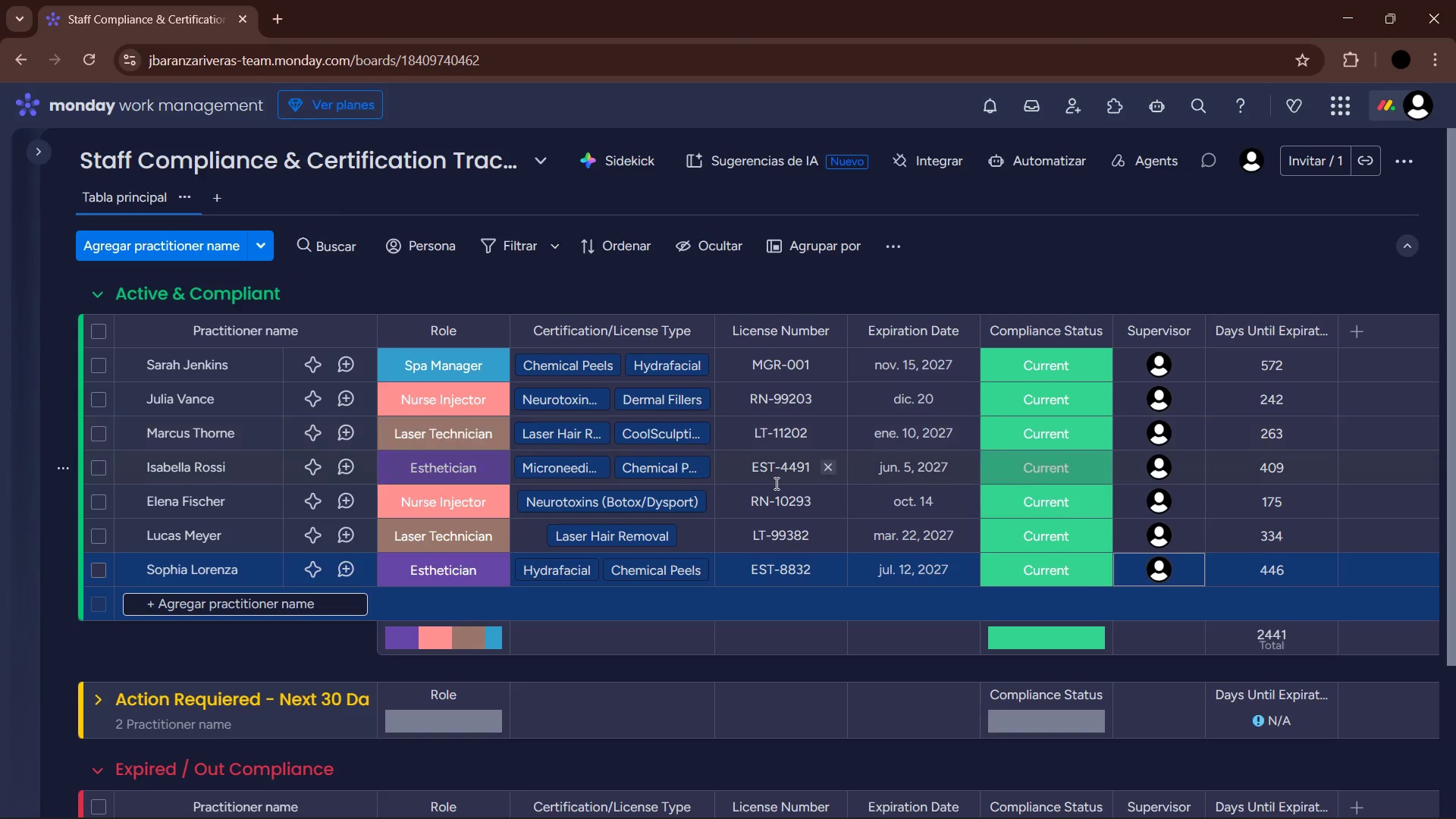 
left_click([226, 612])
 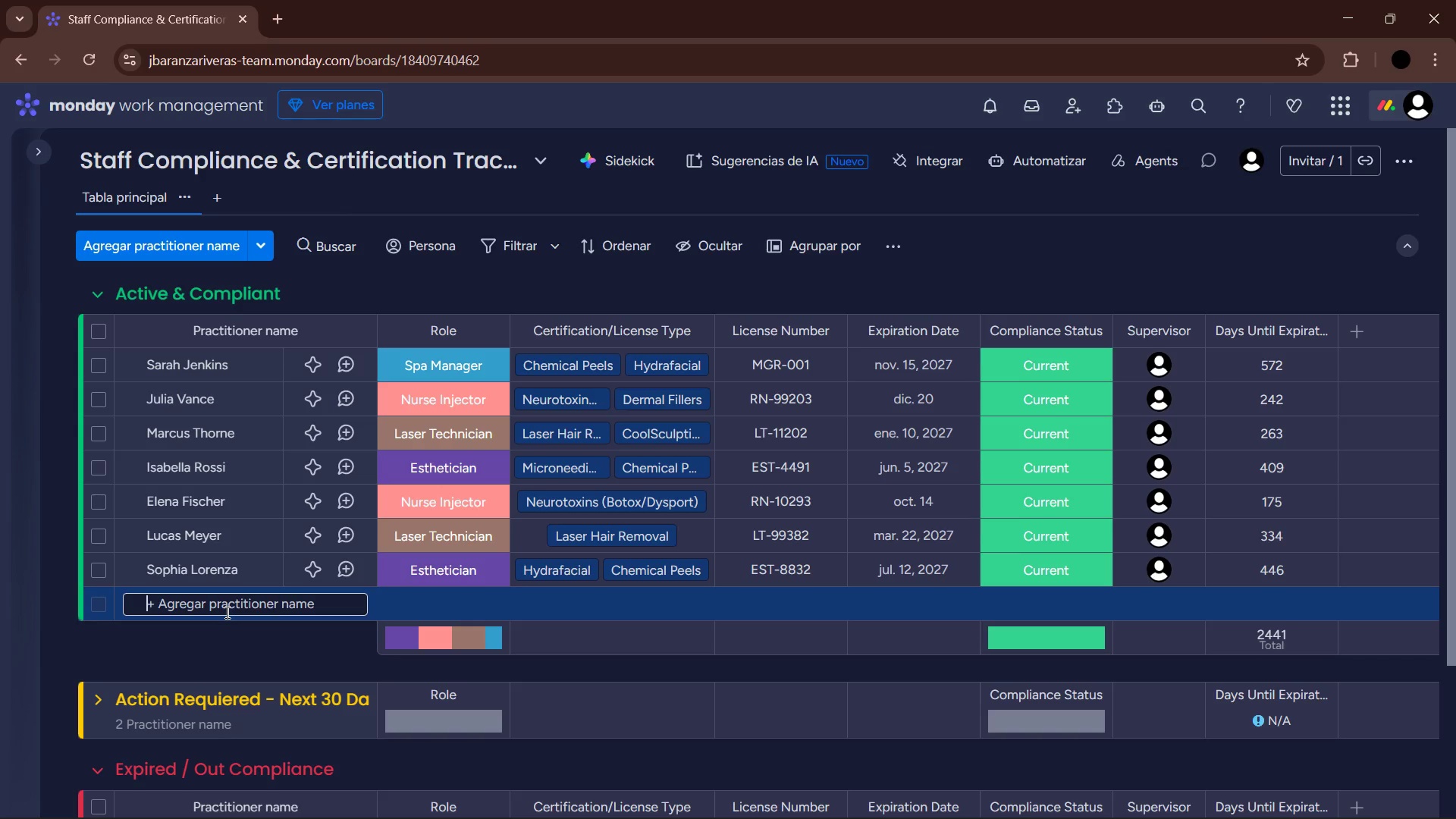 
wait(19.23)
 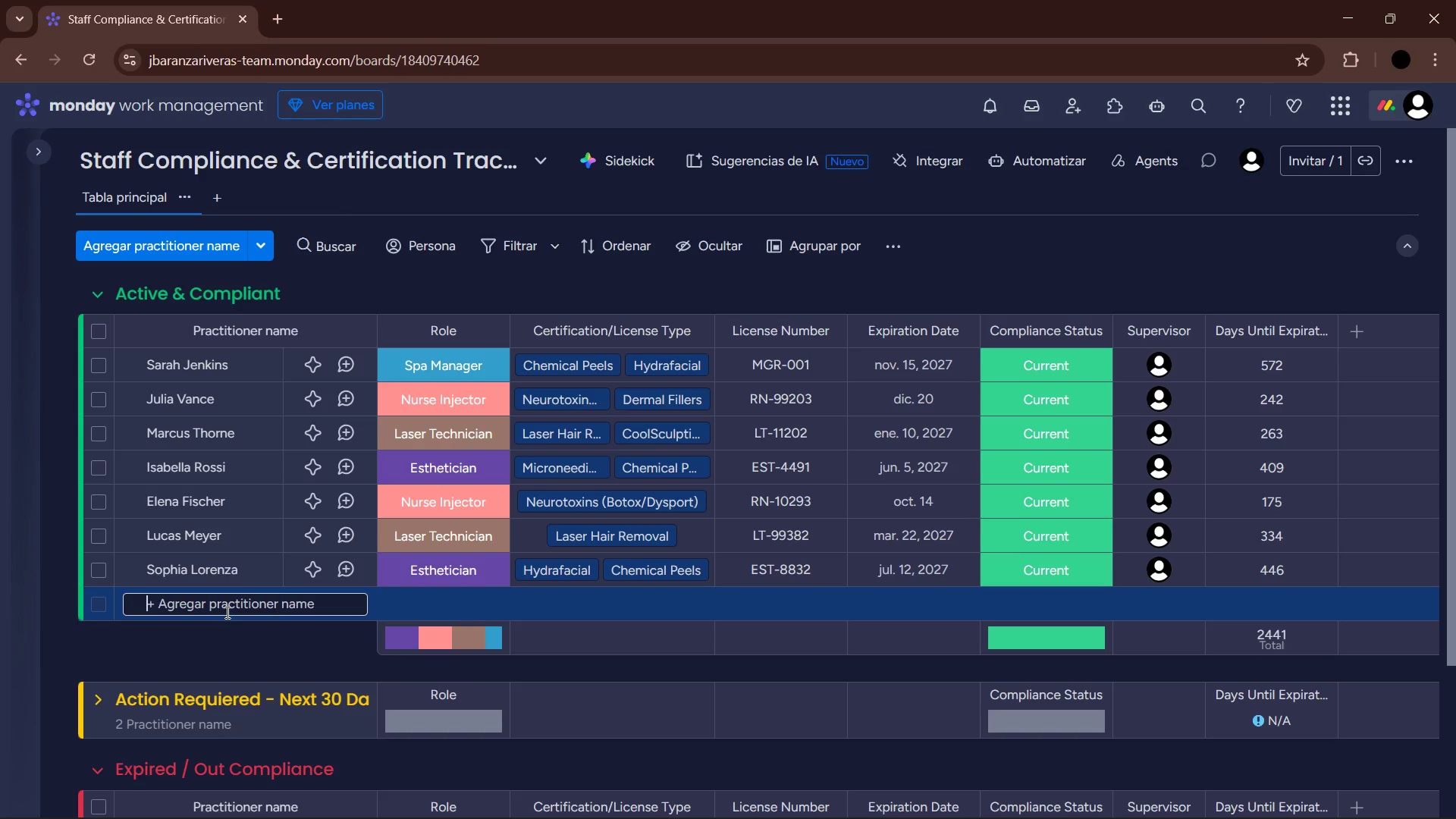 
left_click([284, 598])
 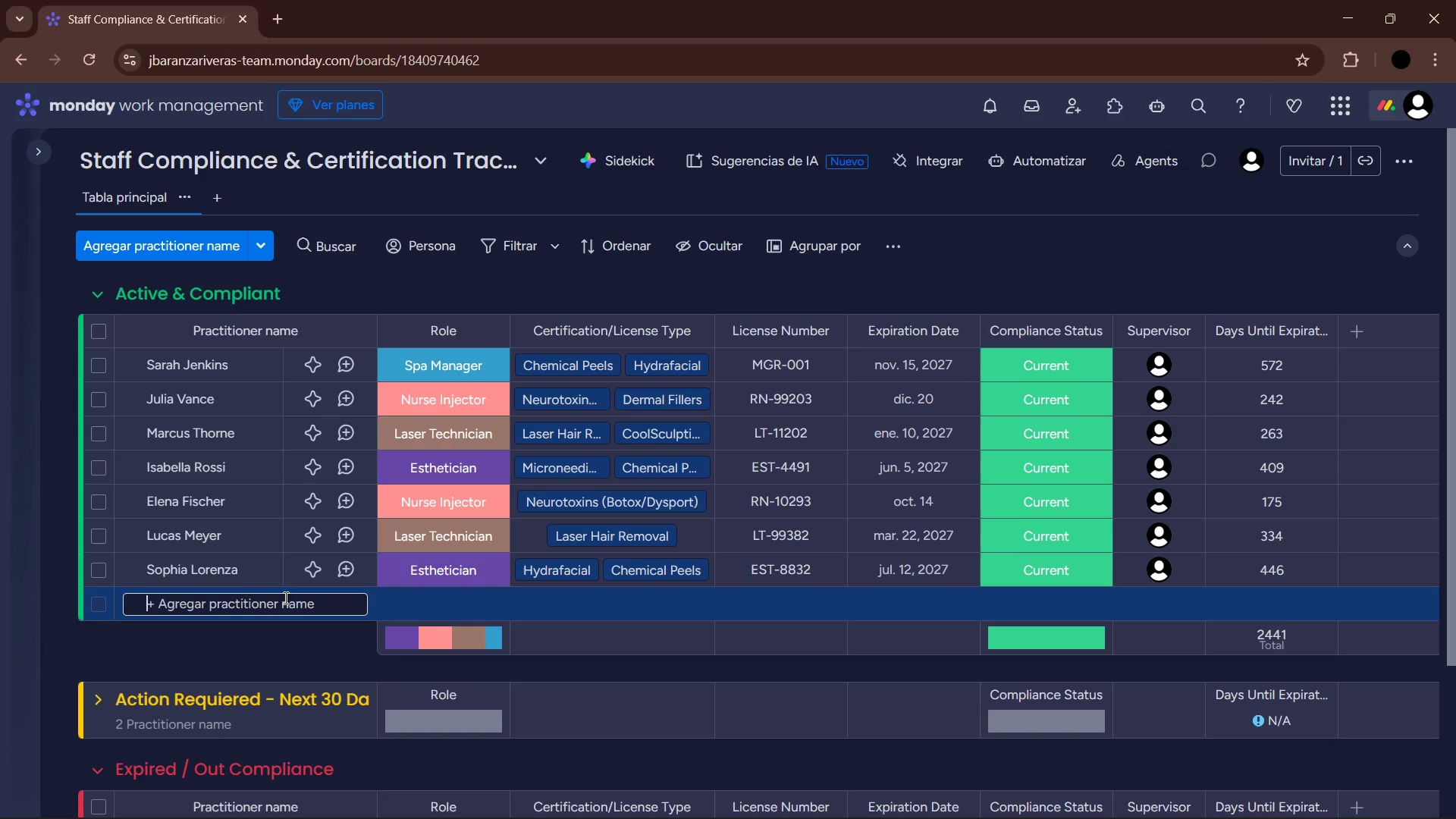 
wait(12.42)
 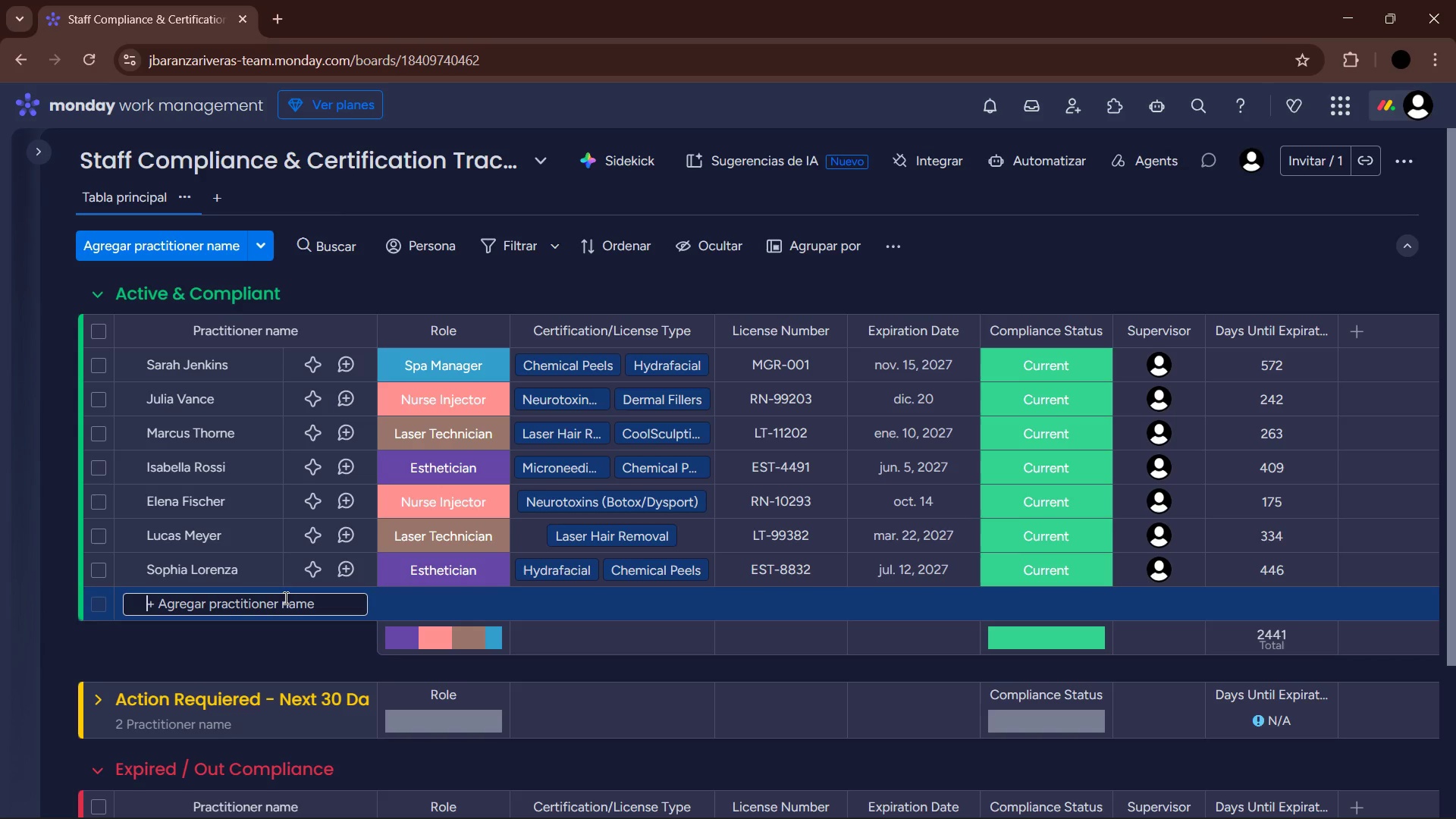 
type(cHOLEA)
key(Backspace)
type(Choloe Frazer )
 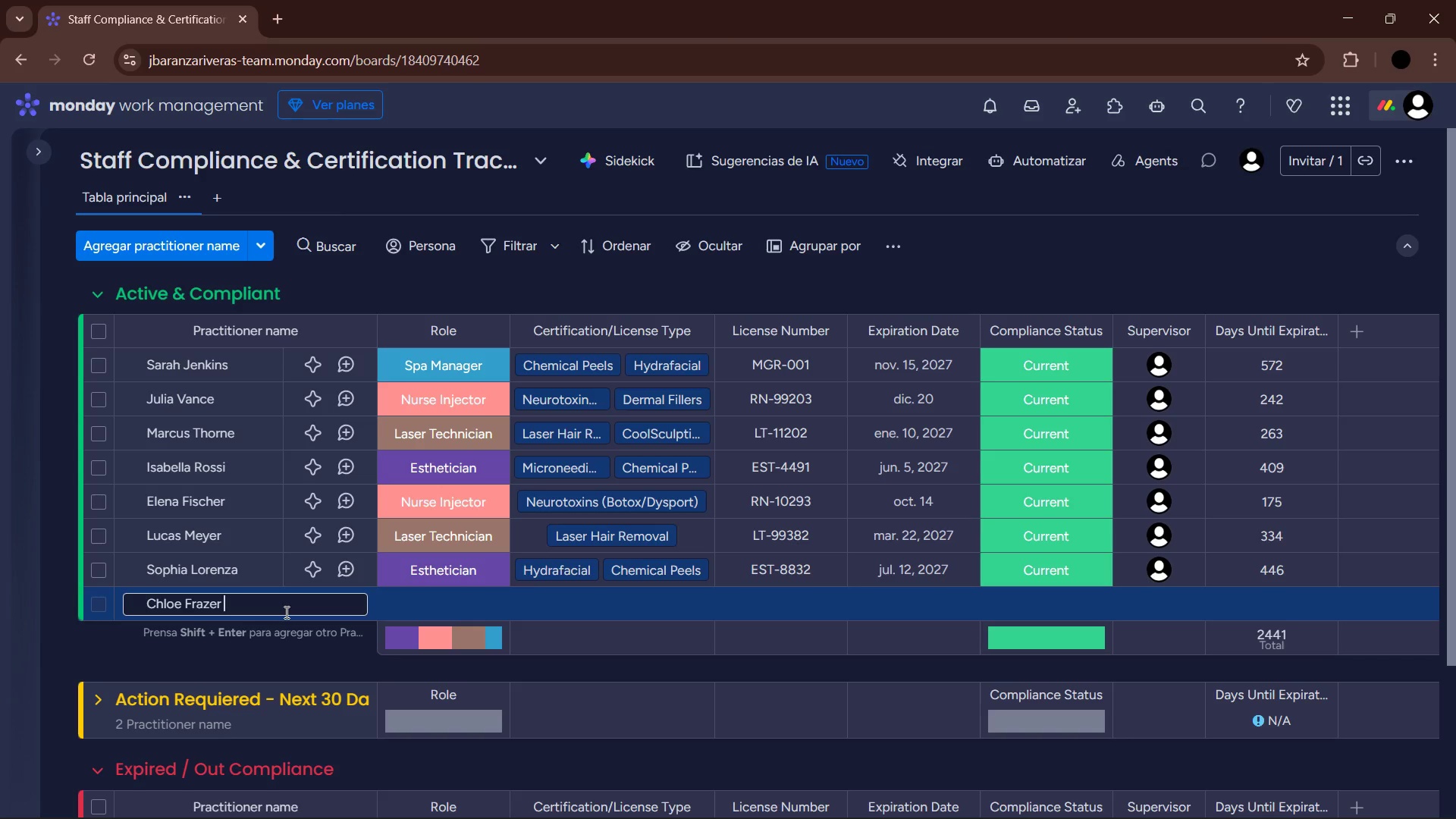 
scroll: coordinate [397, 672], scroll_direction: up, amount: 2.0
 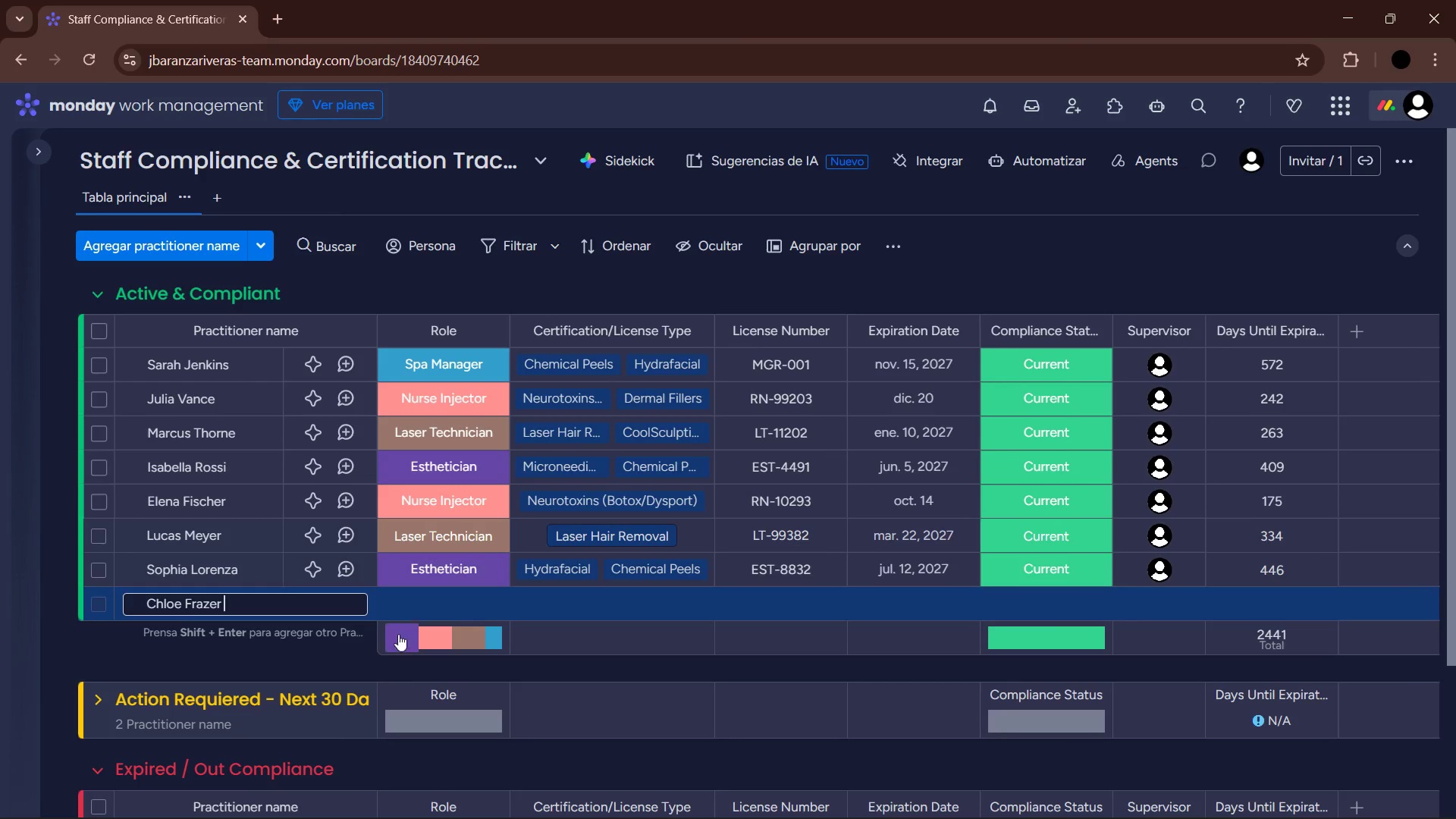 
mouse_move([410, 577])
 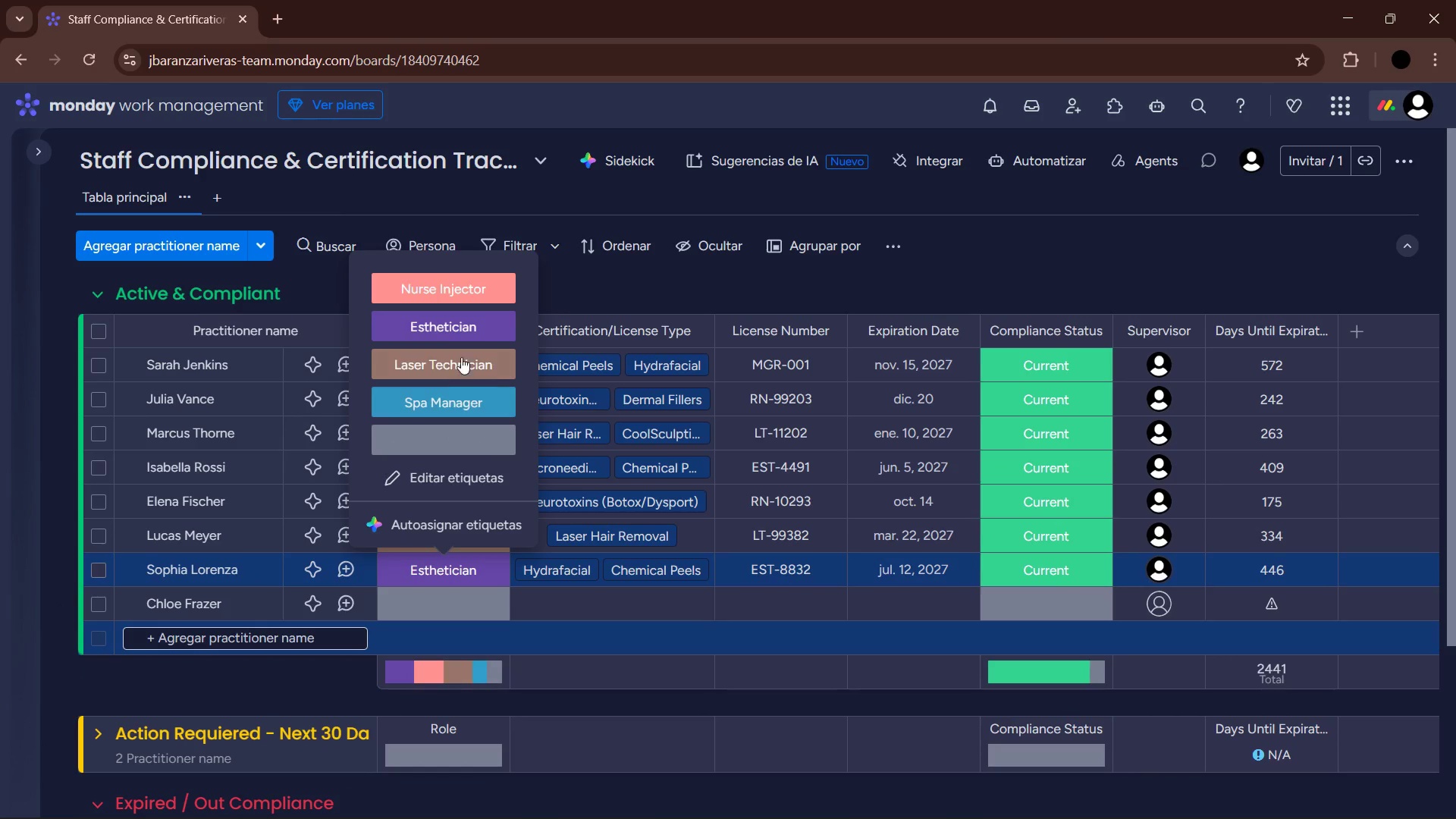 
left_click([475, 285])
 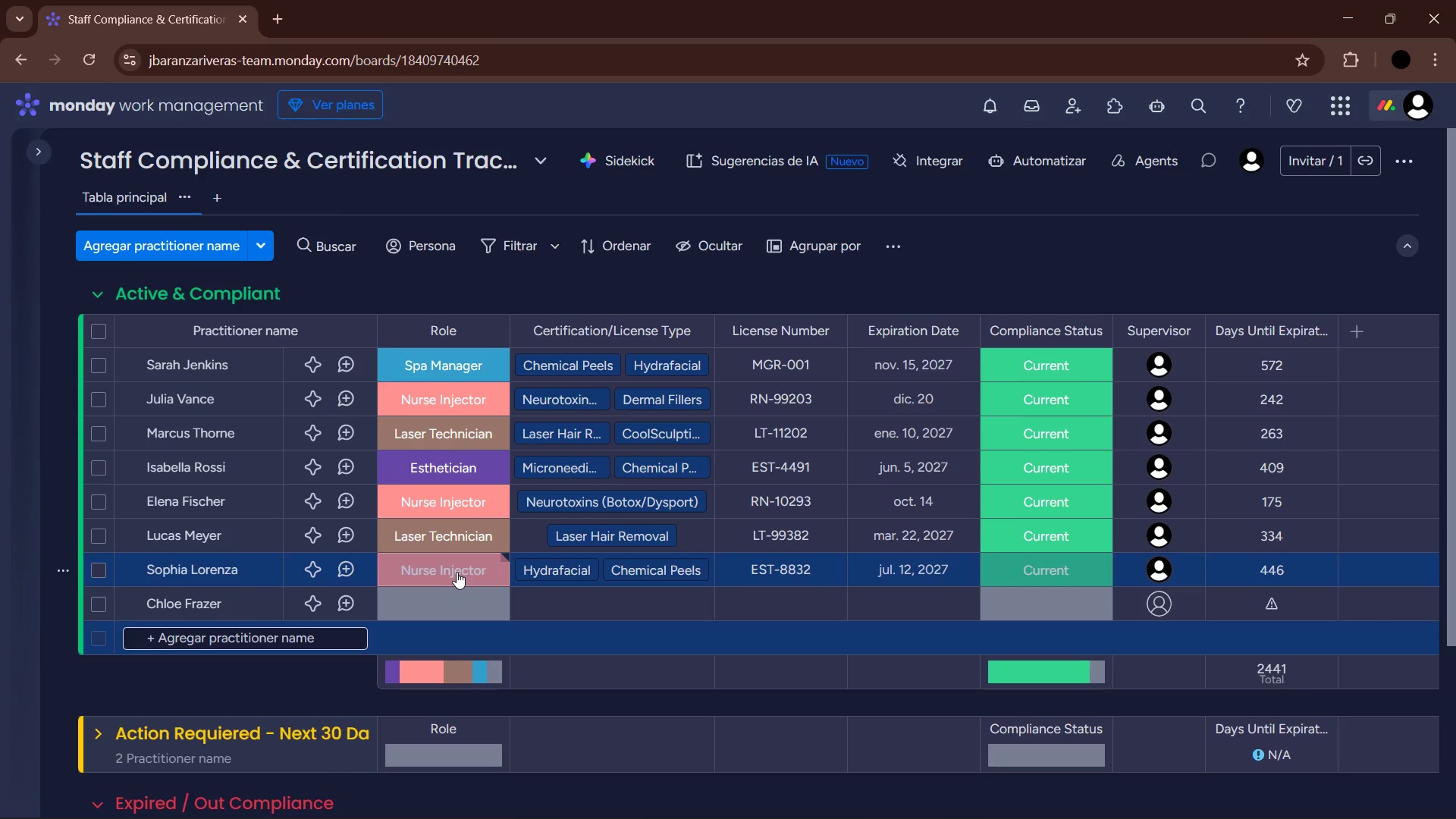 
left_click([457, 572])
 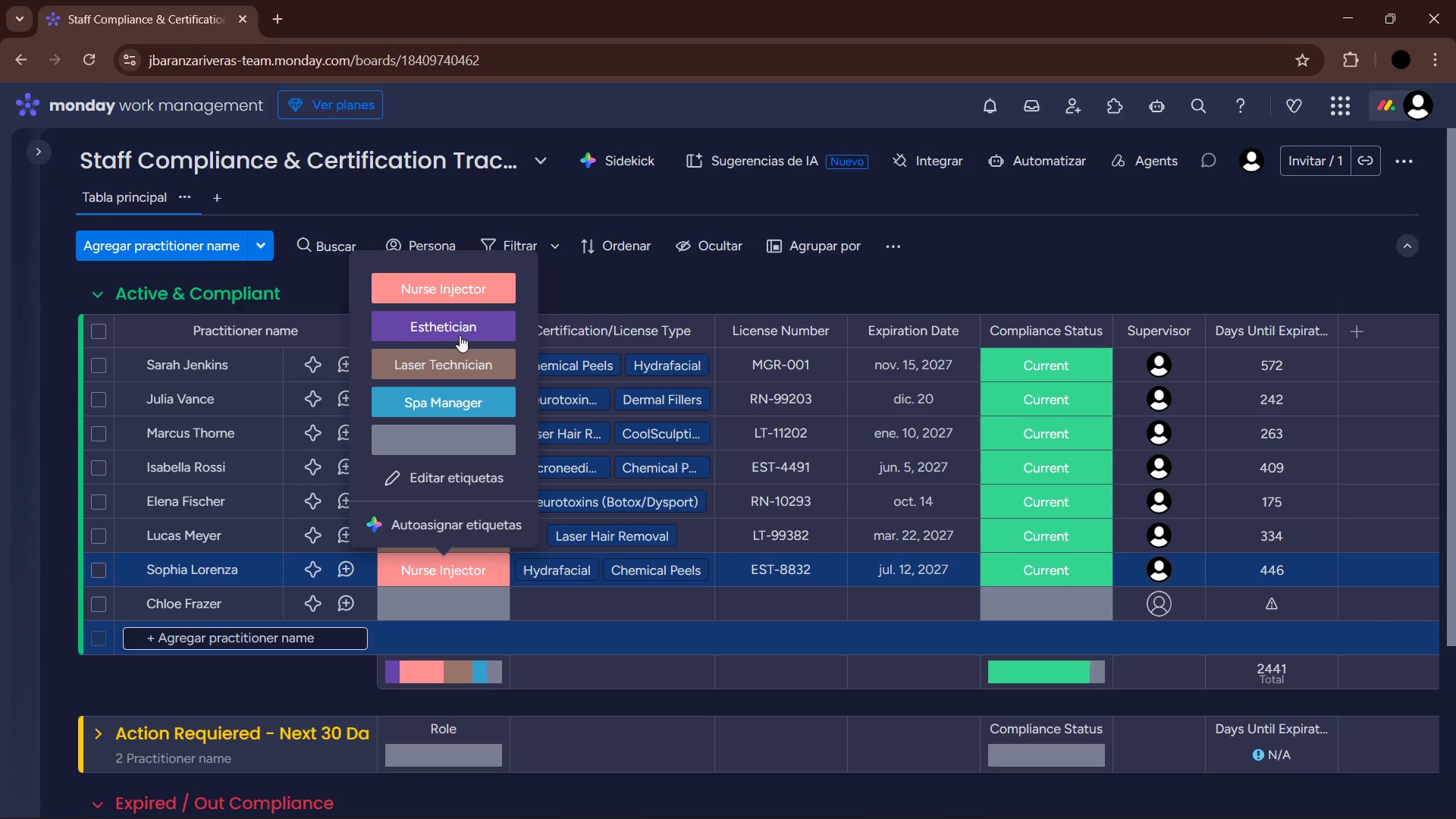 
left_click([461, 327])
 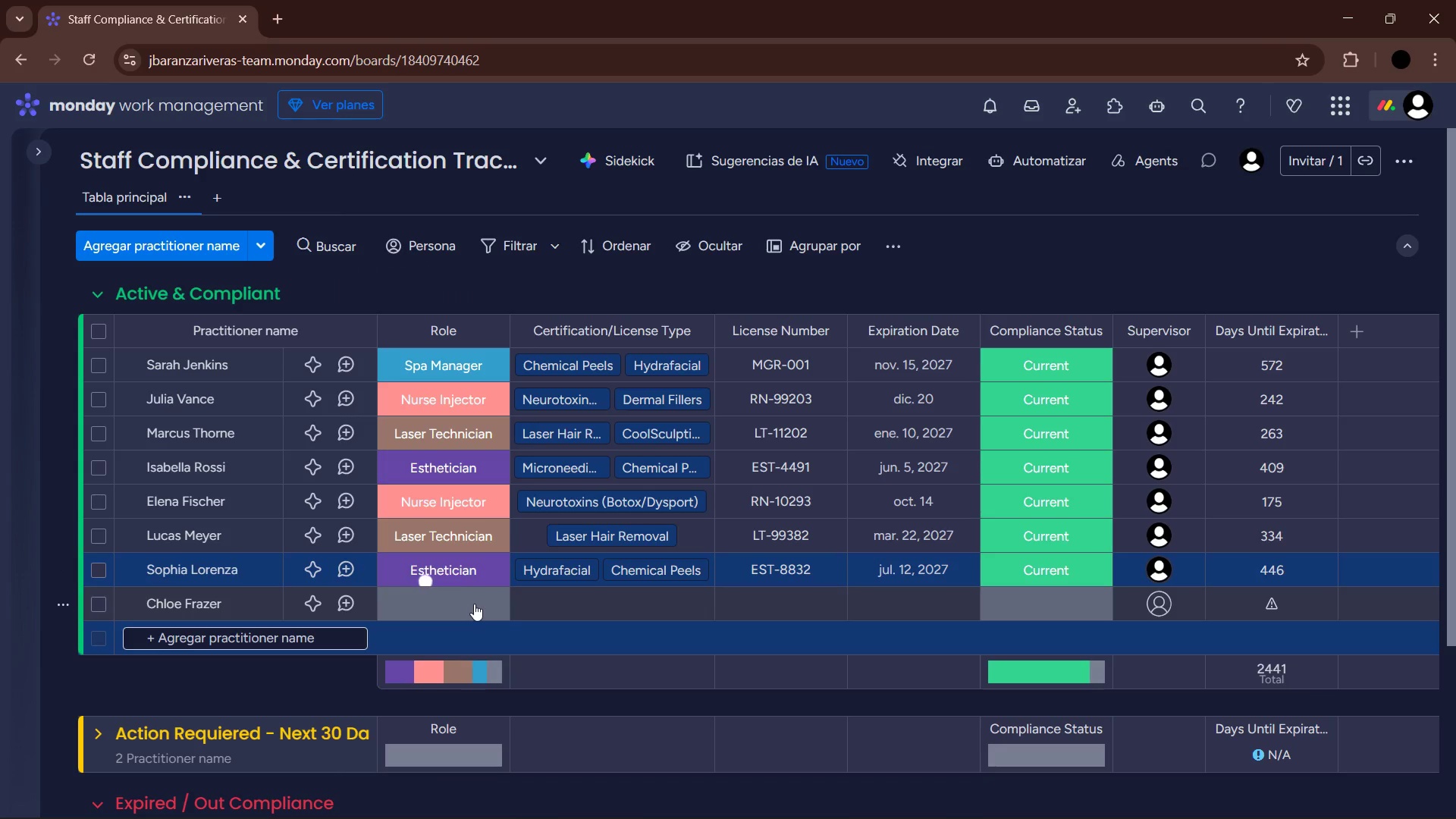 
left_click([472, 604])
 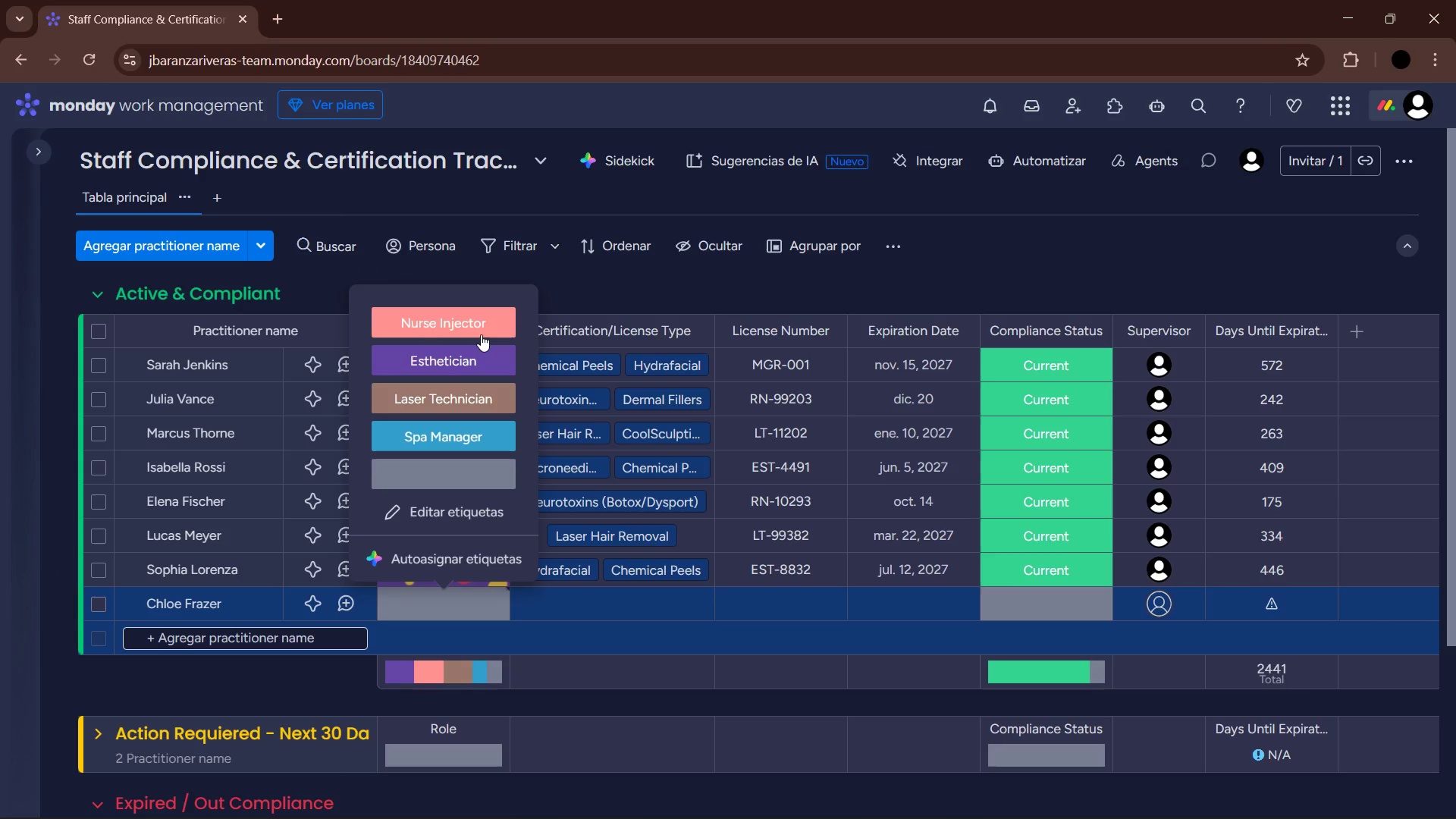 
left_click([480, 334])
 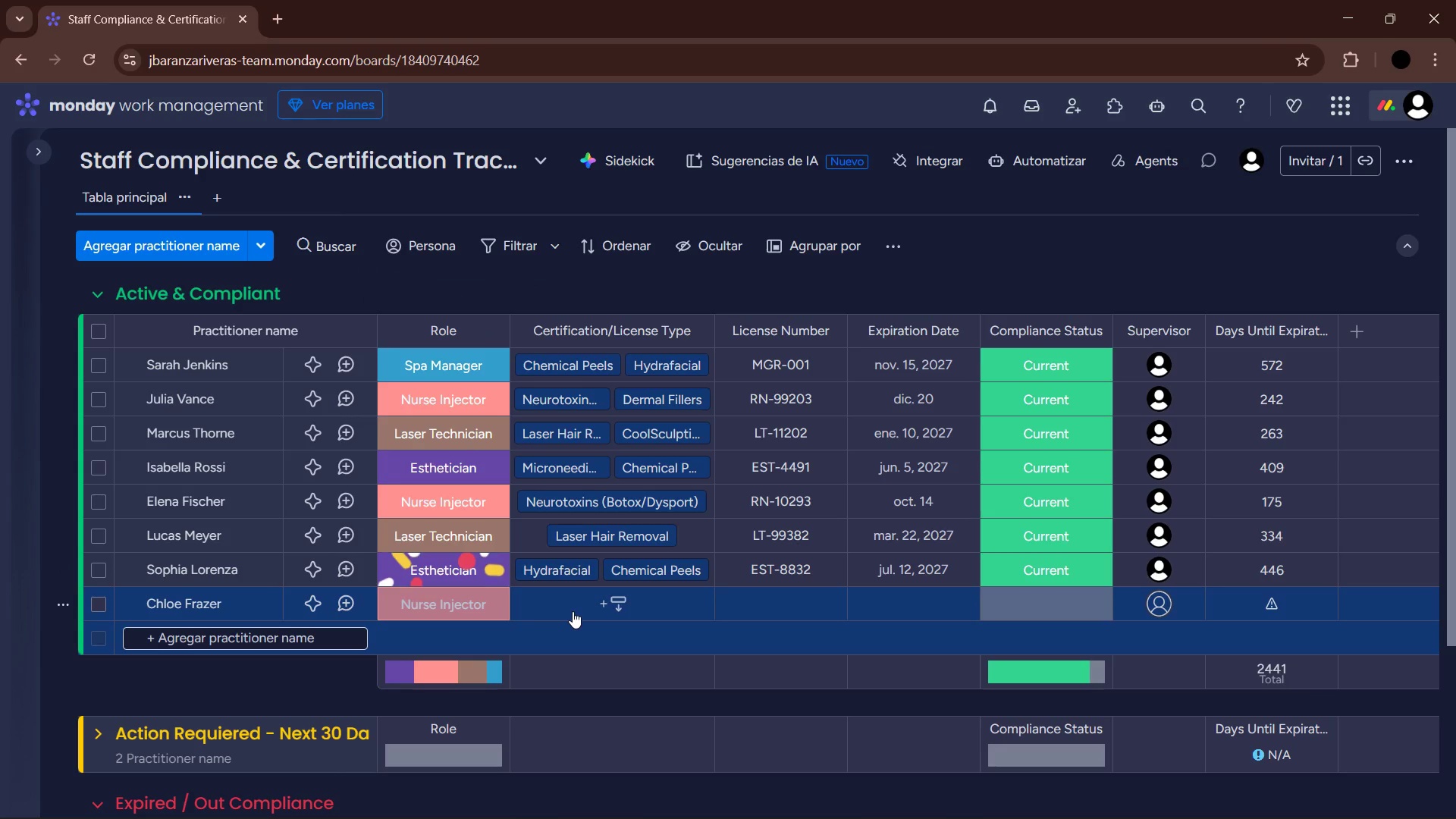 
left_click([573, 611])
 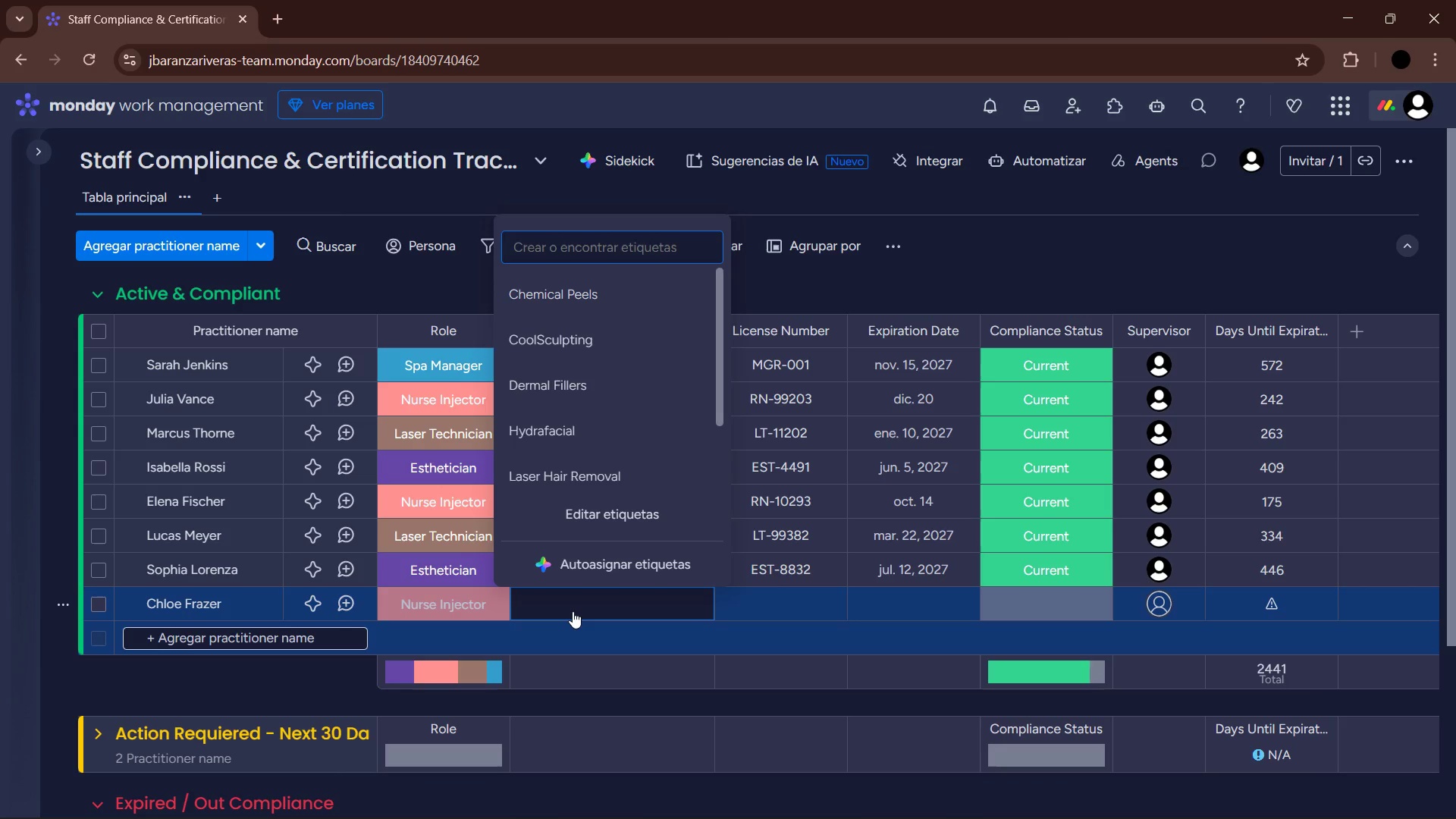 
wait(6.66)
 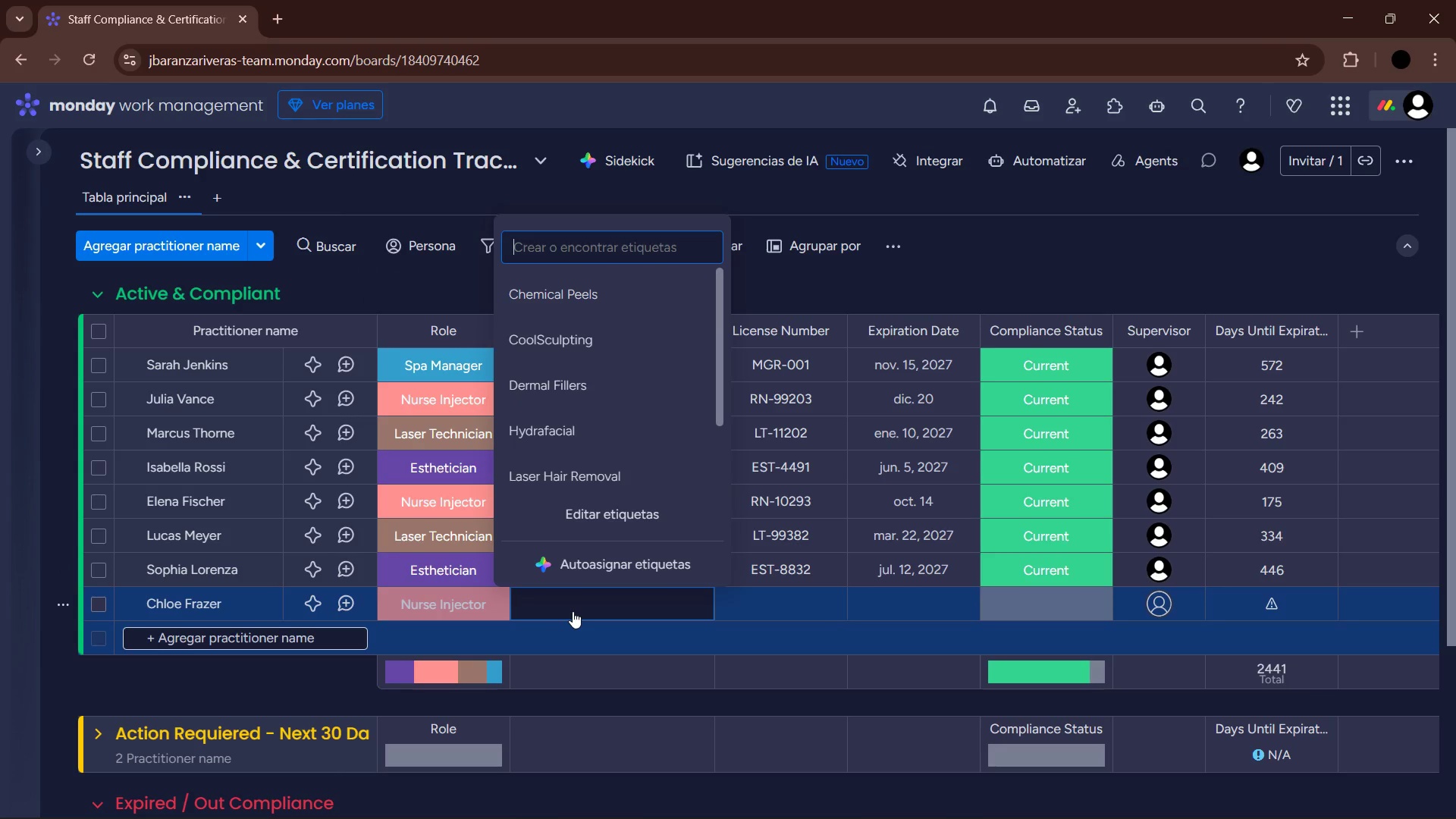 
left_click([609, 386])
 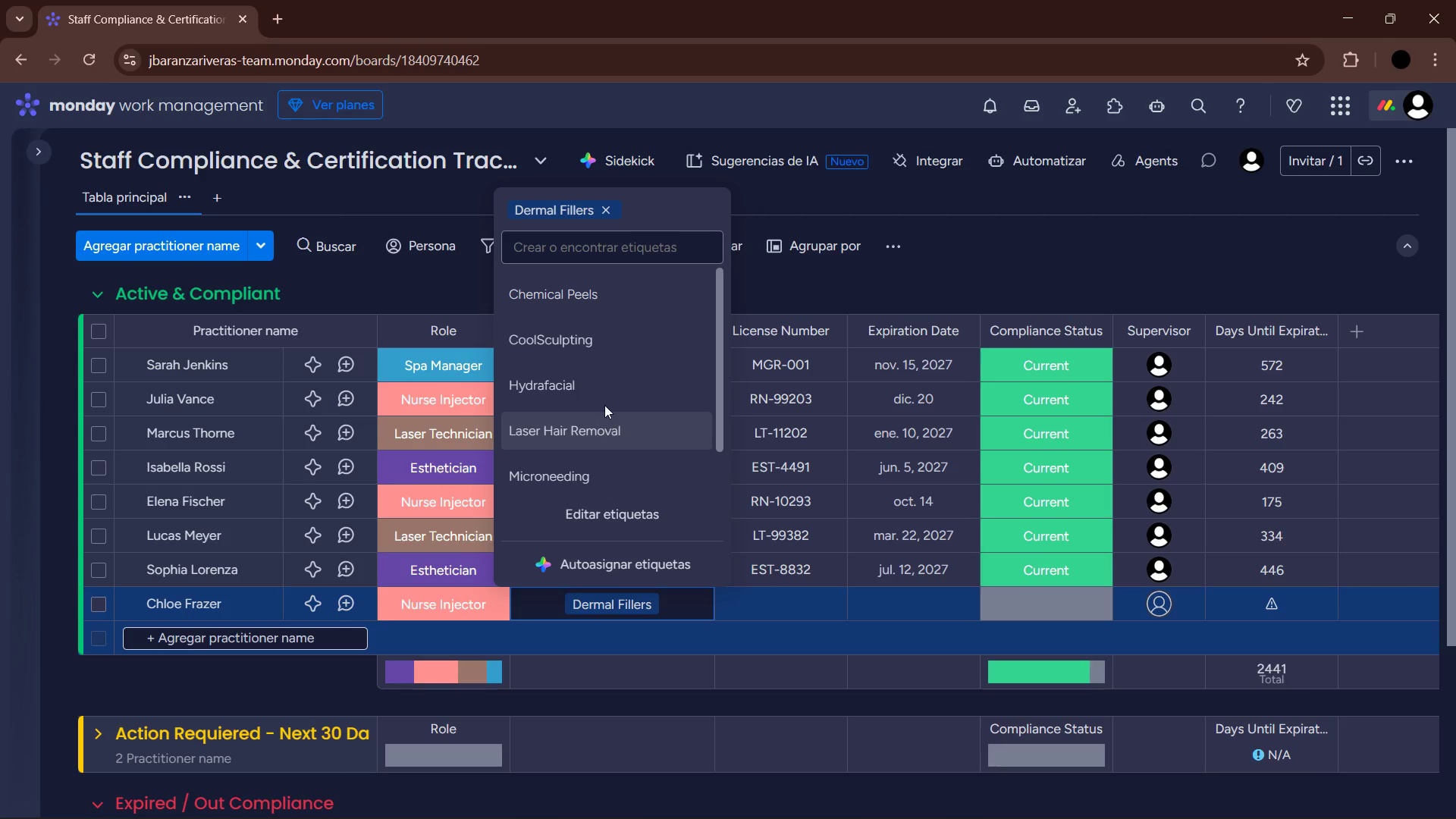 
left_click([593, 481])
 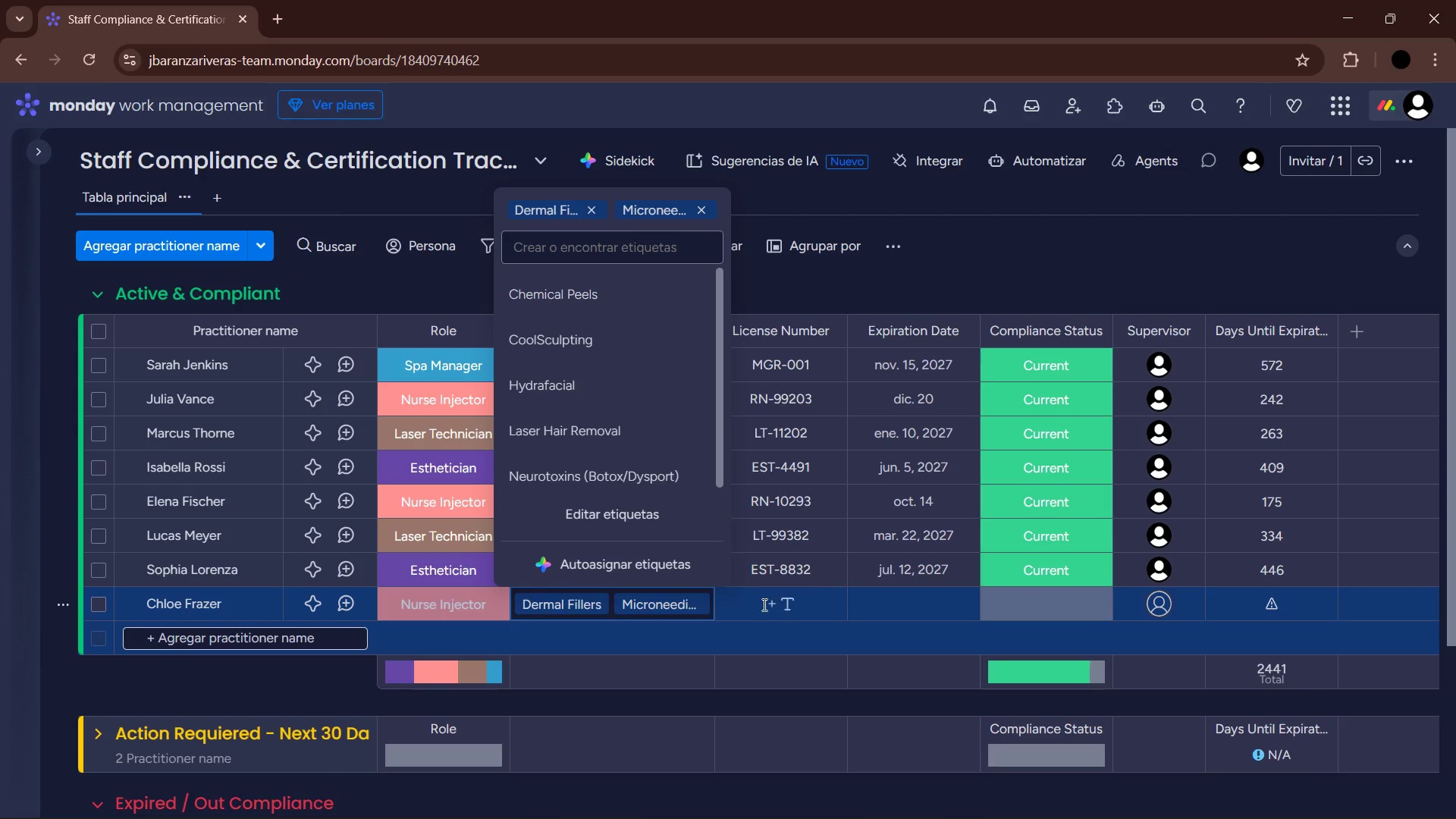 
left_click([767, 611])
 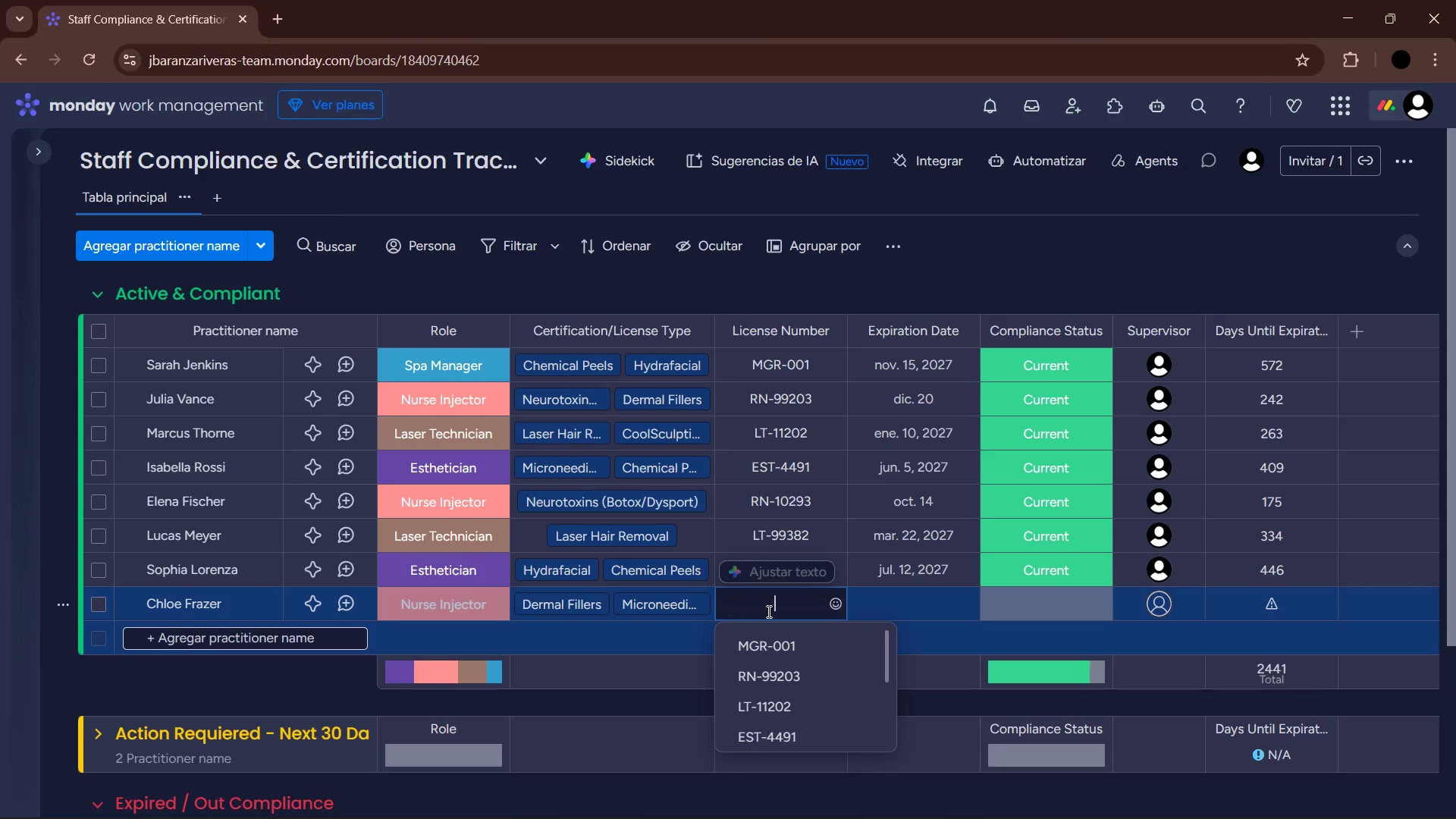 
type(RN-22930)
 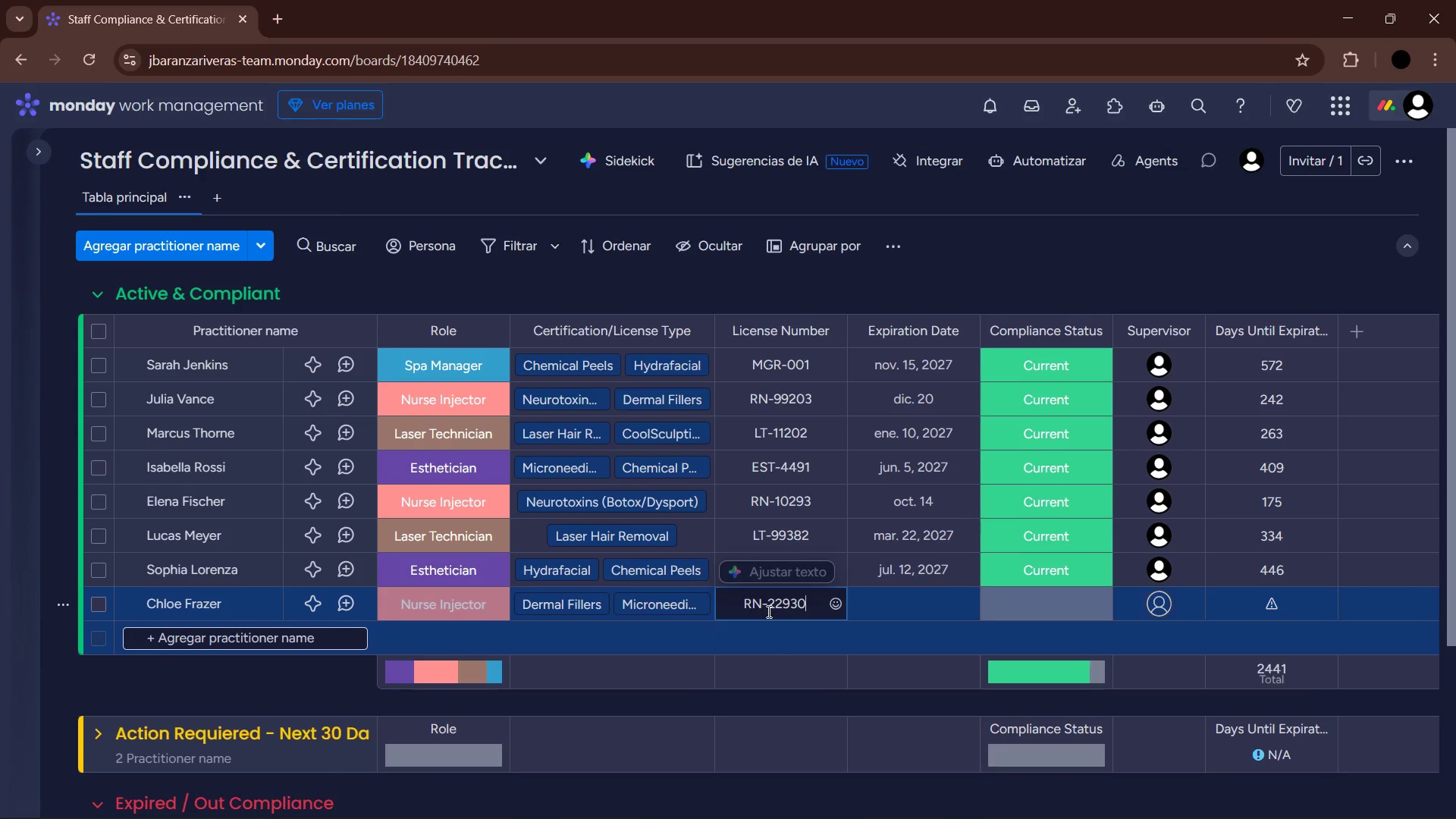 
key(Enter)
 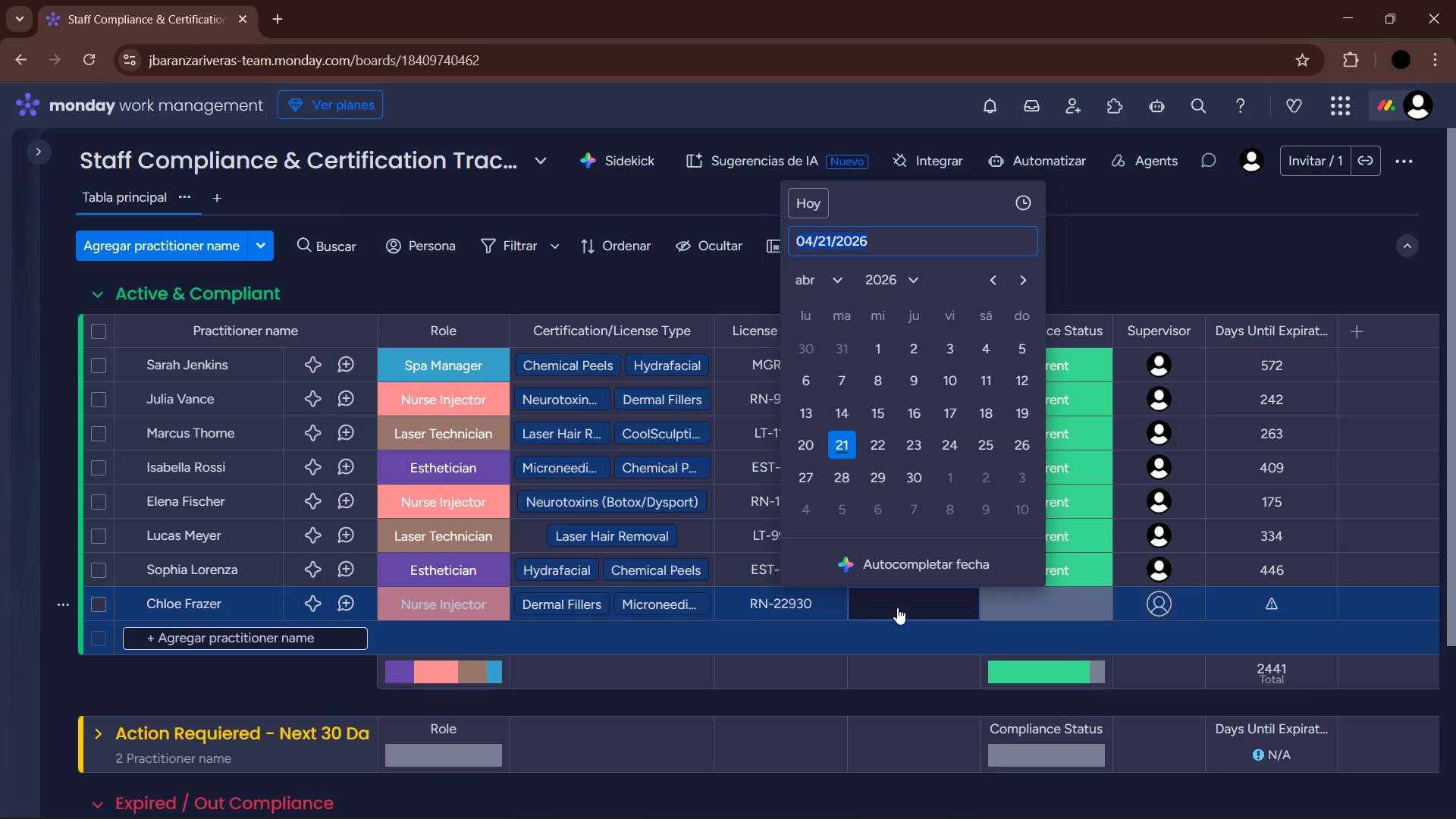 
wait(23.86)
 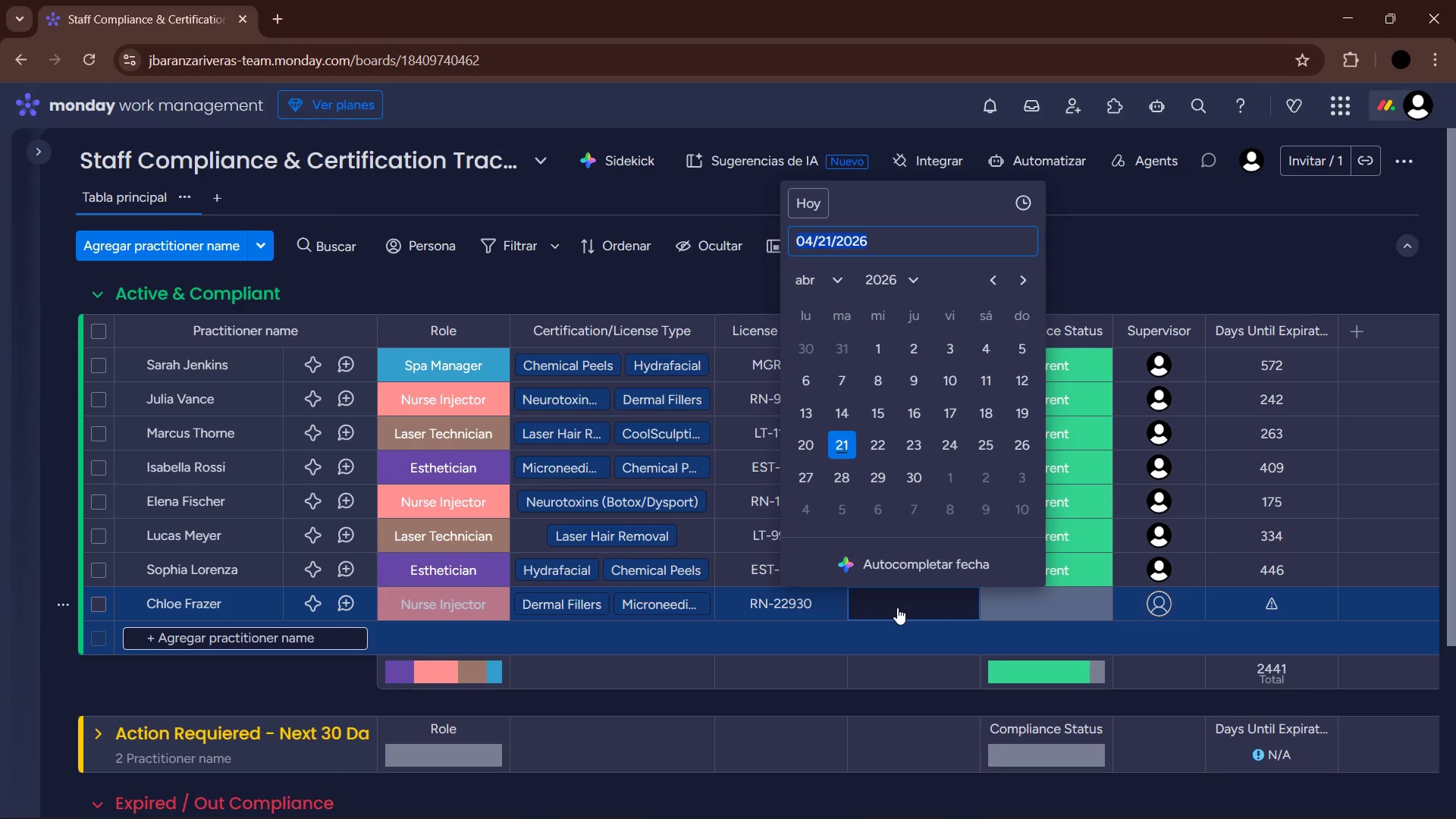 
left_click([815, 284])
 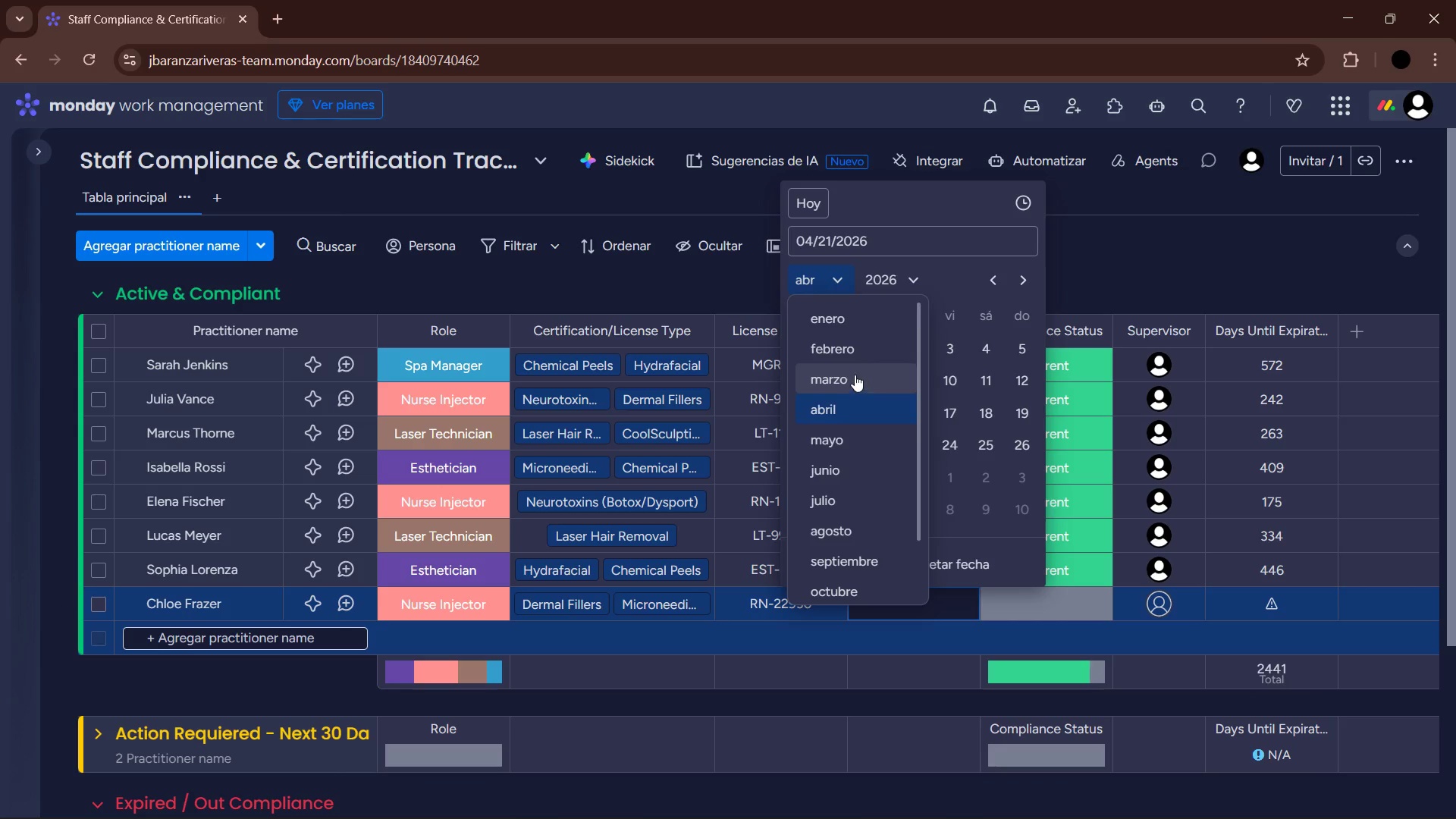 
left_click([852, 344])
 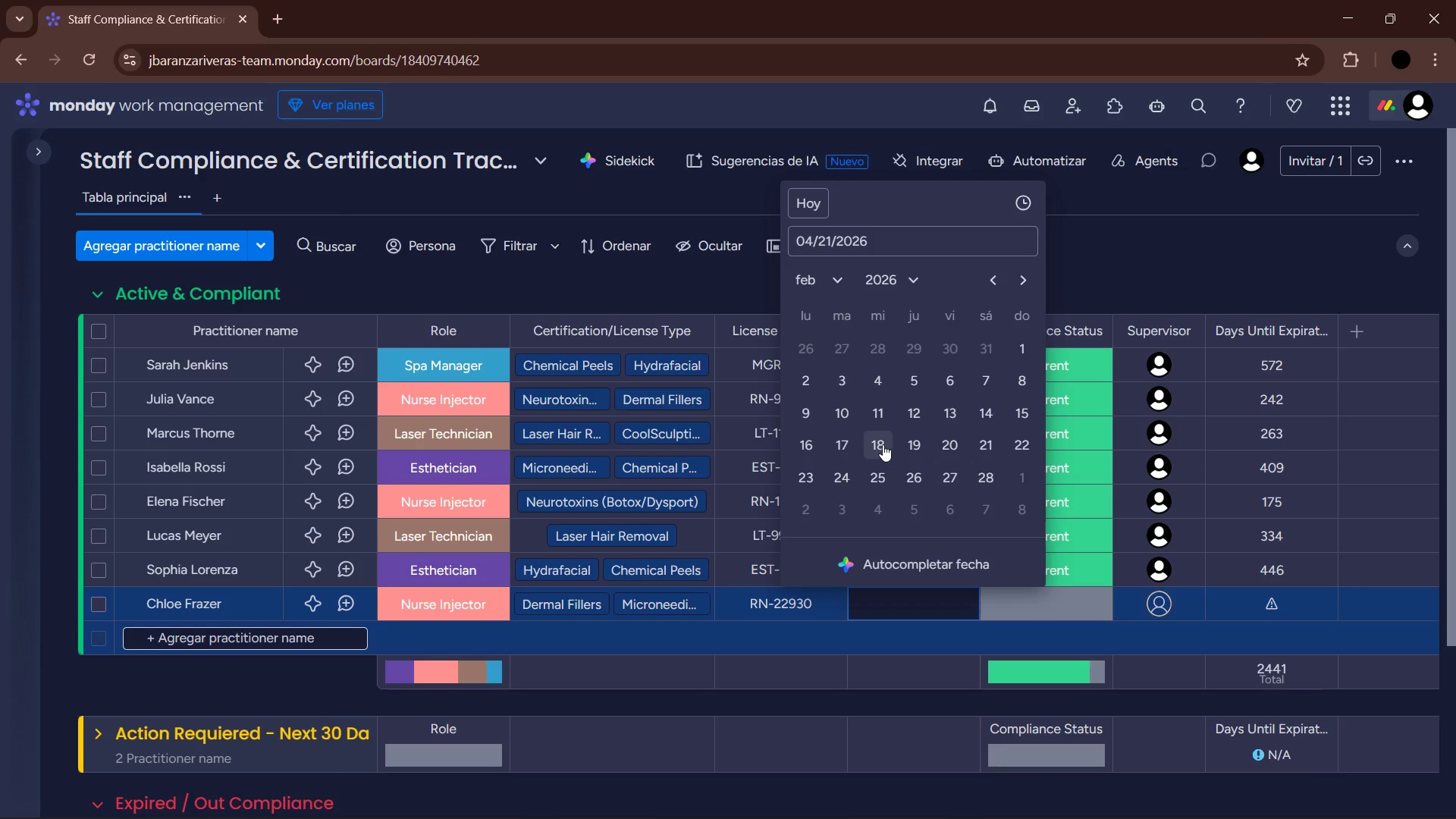 
left_click([905, 280])
 